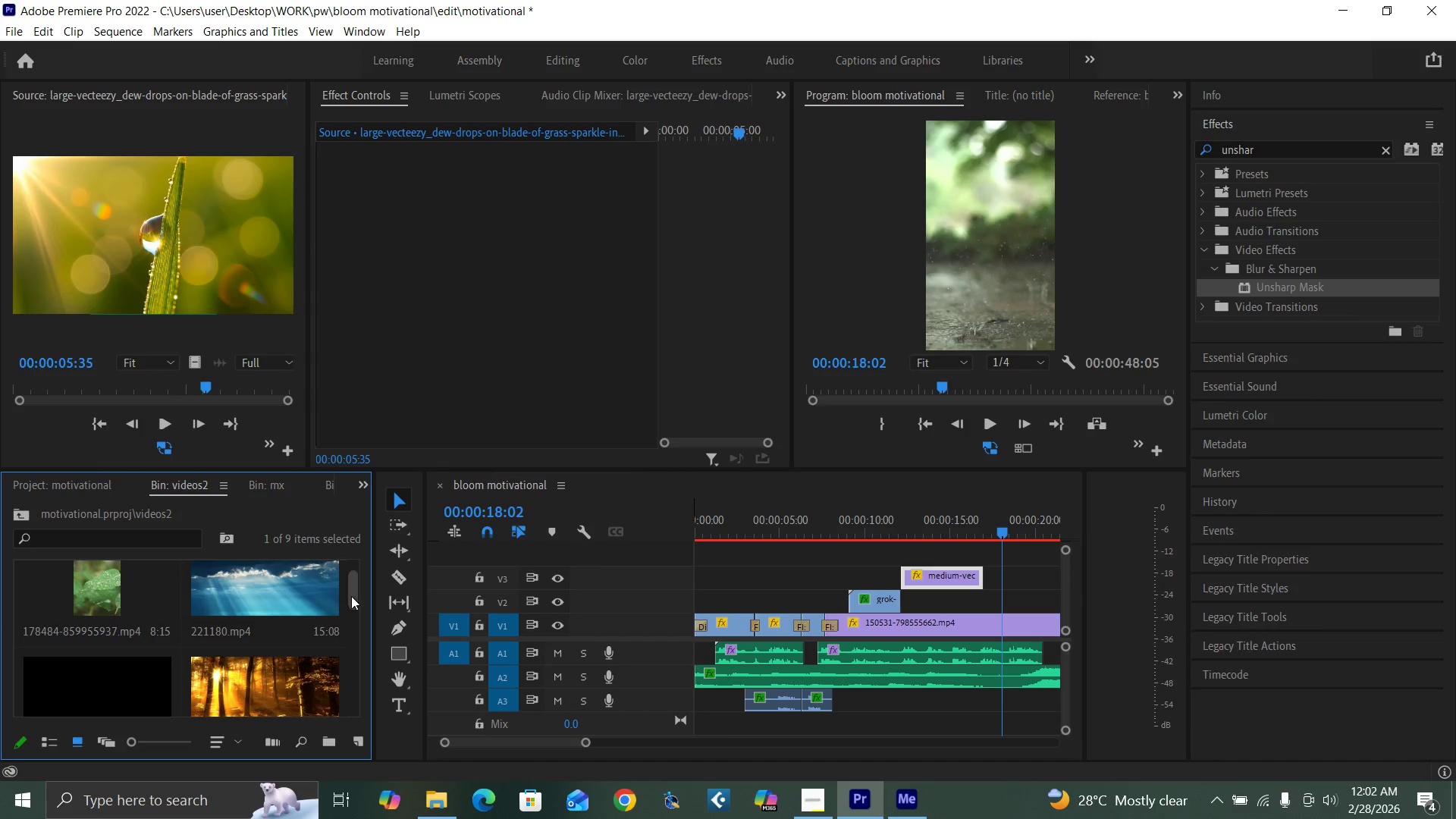 
left_click_drag(start_coordinate=[351, 595], to_coordinate=[344, 574])
 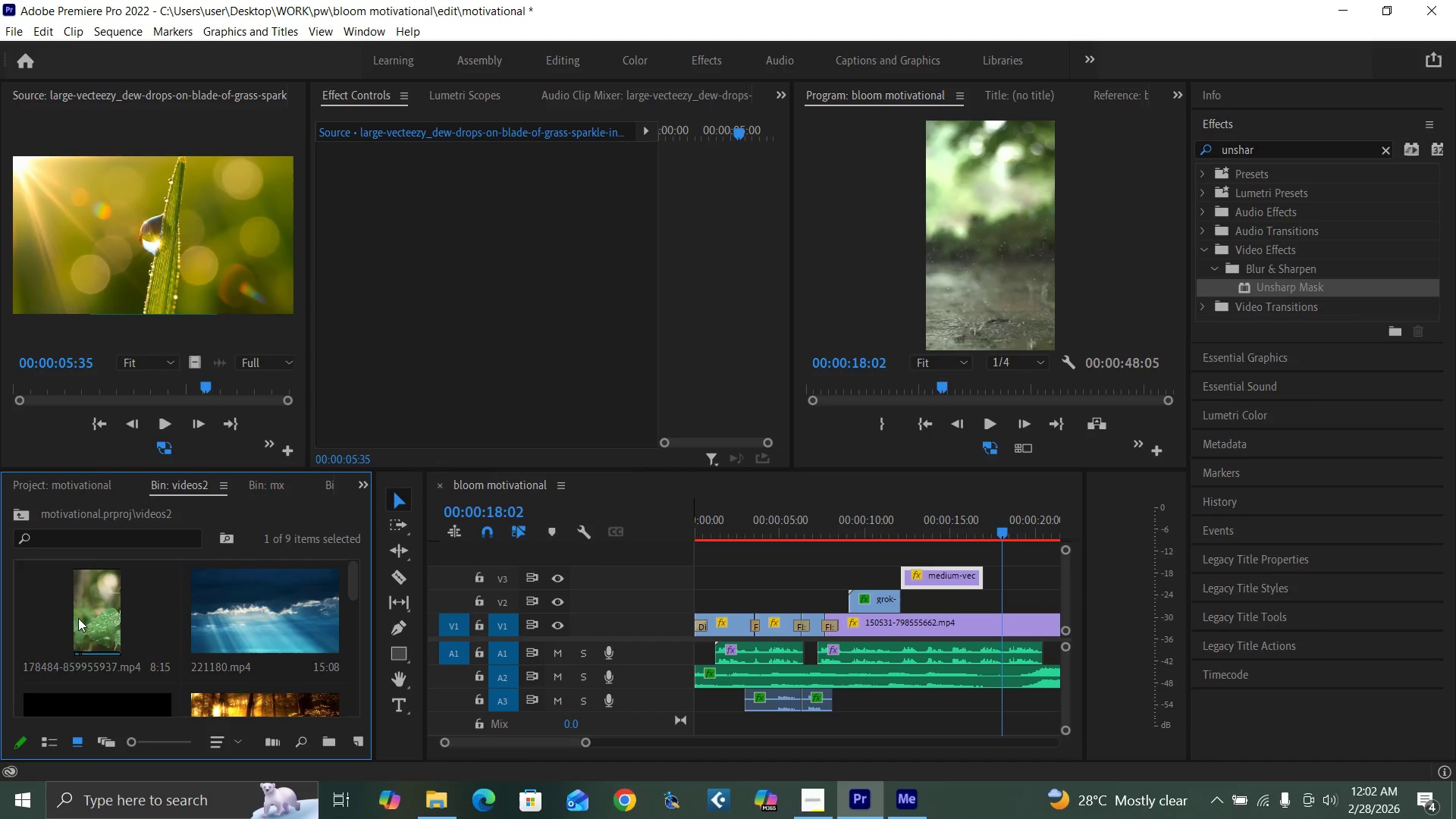 
double_click([78, 618])
 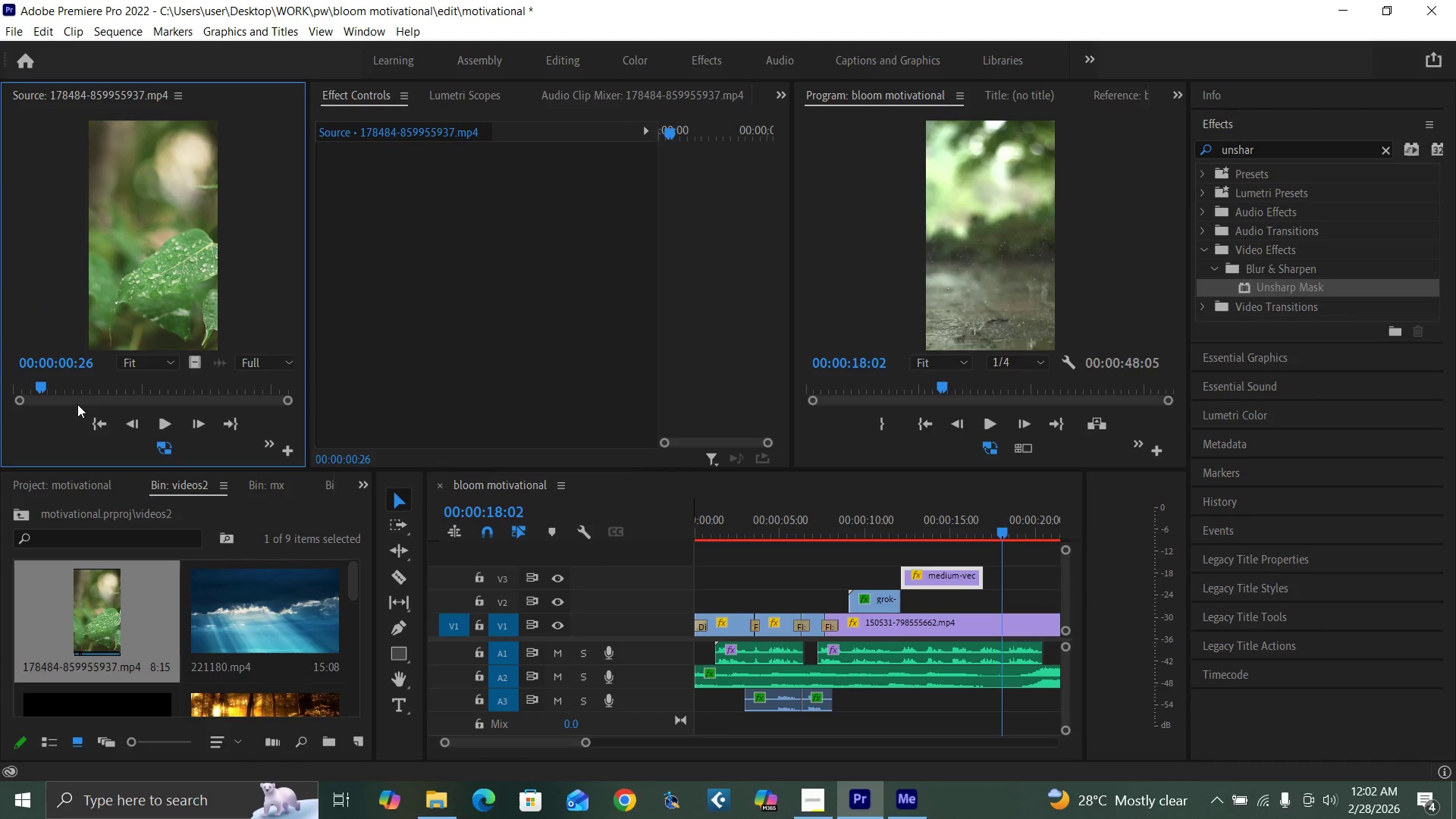 
left_click_drag(start_coordinate=[76, 389], to_coordinate=[168, 419])
 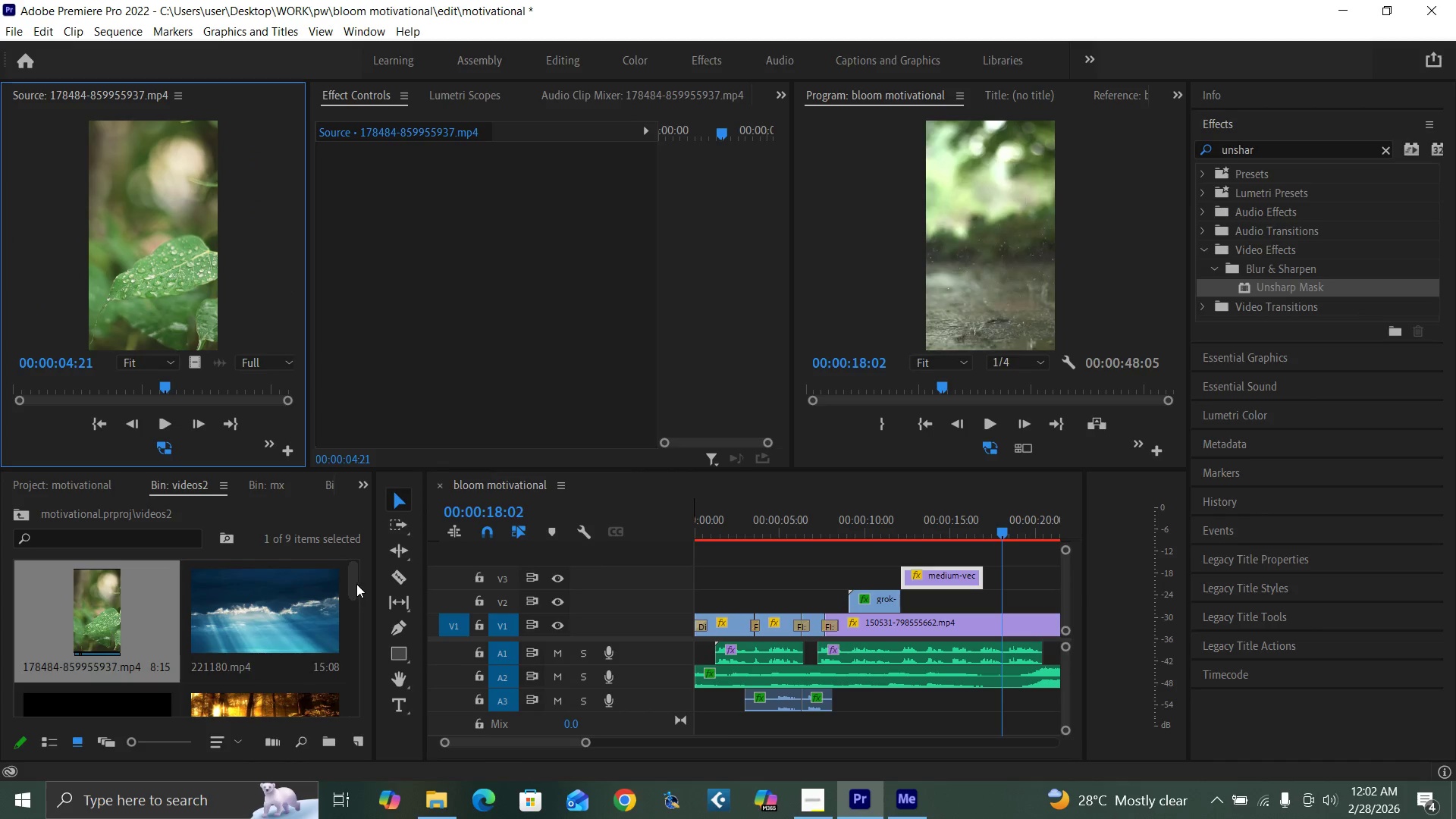 
left_click_drag(start_coordinate=[352, 583], to_coordinate=[372, 638])
 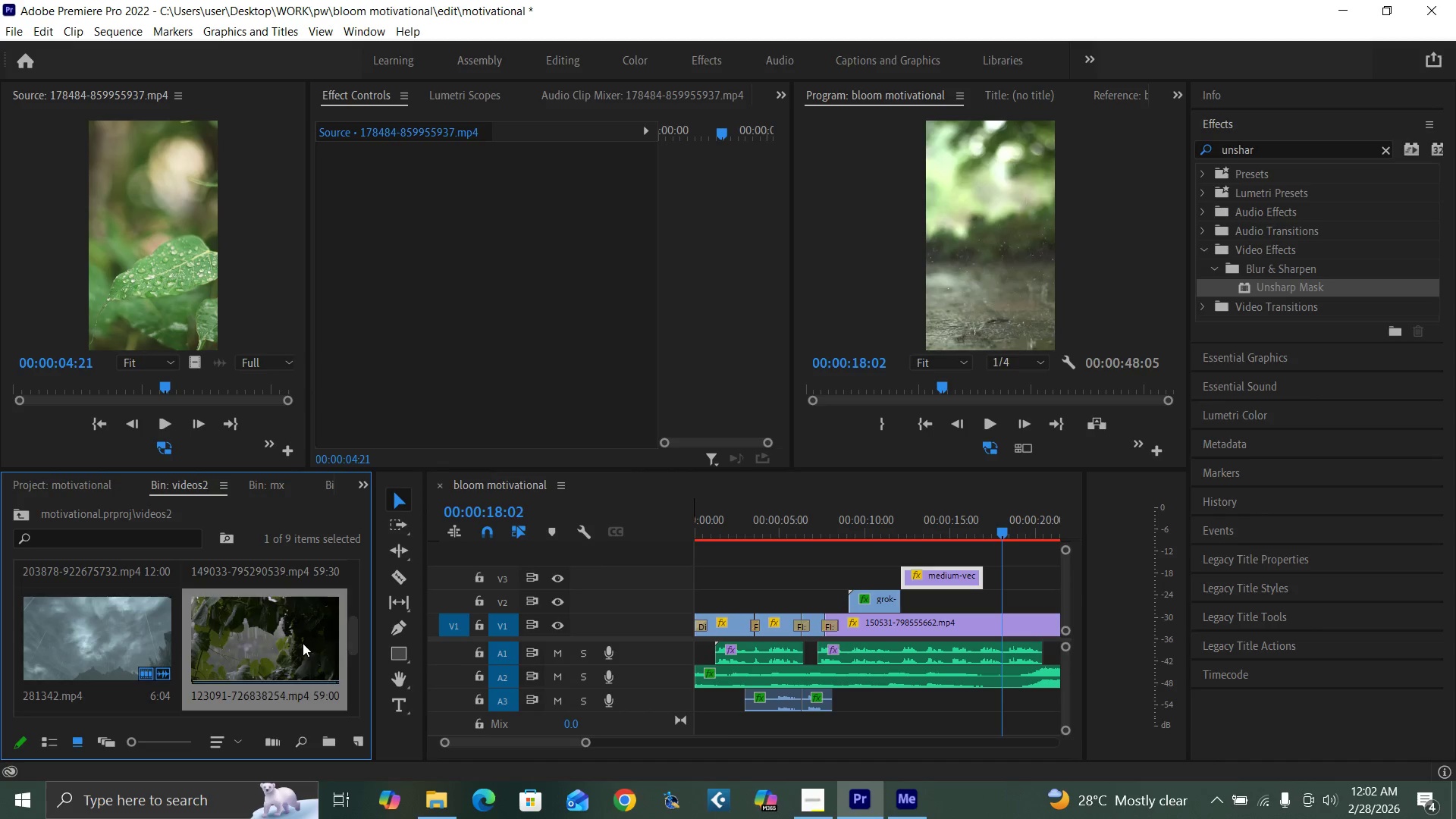 
double_click([303, 643])
 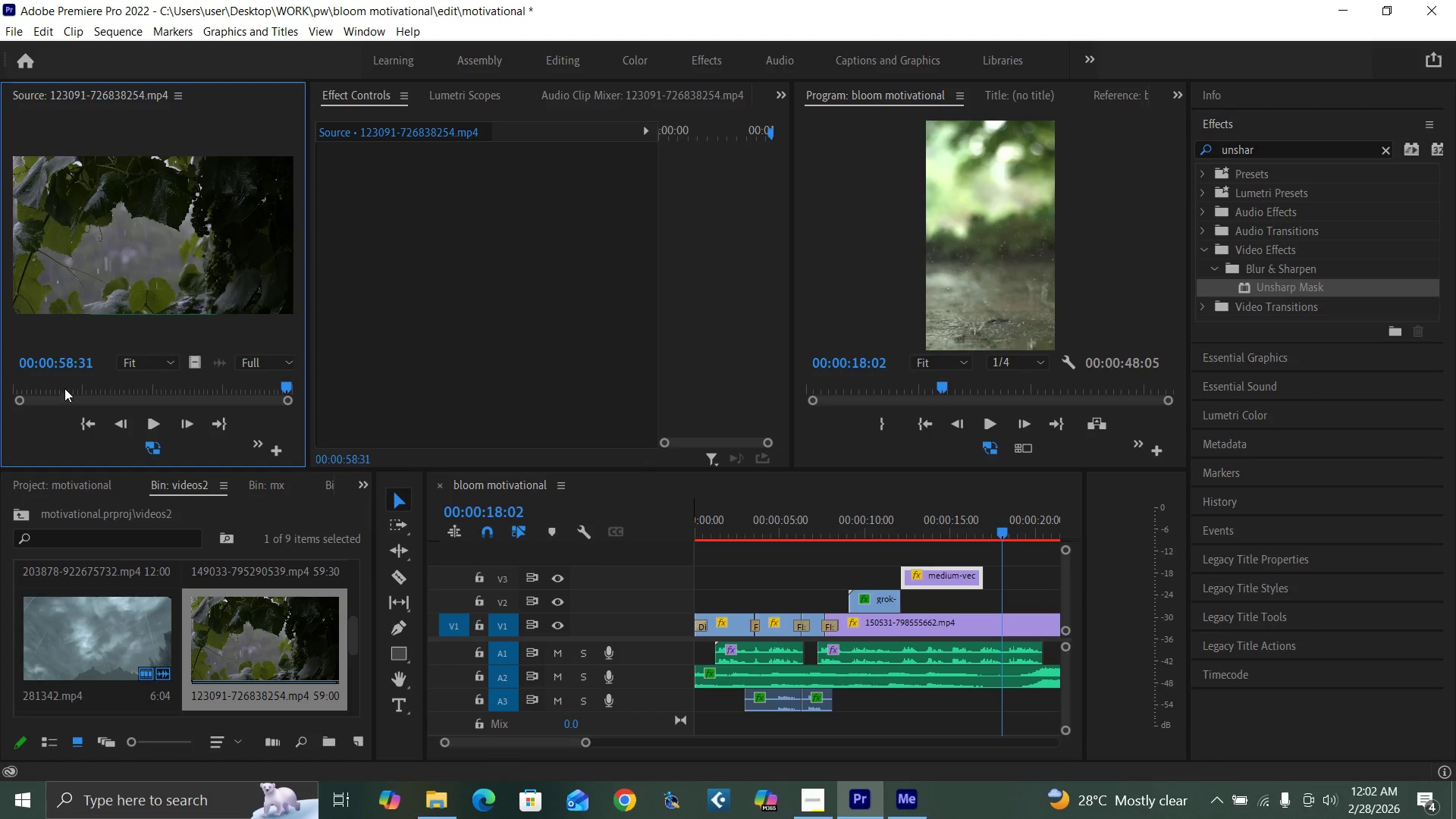 
left_click_drag(start_coordinate=[64, 383], to_coordinate=[246, 416])
 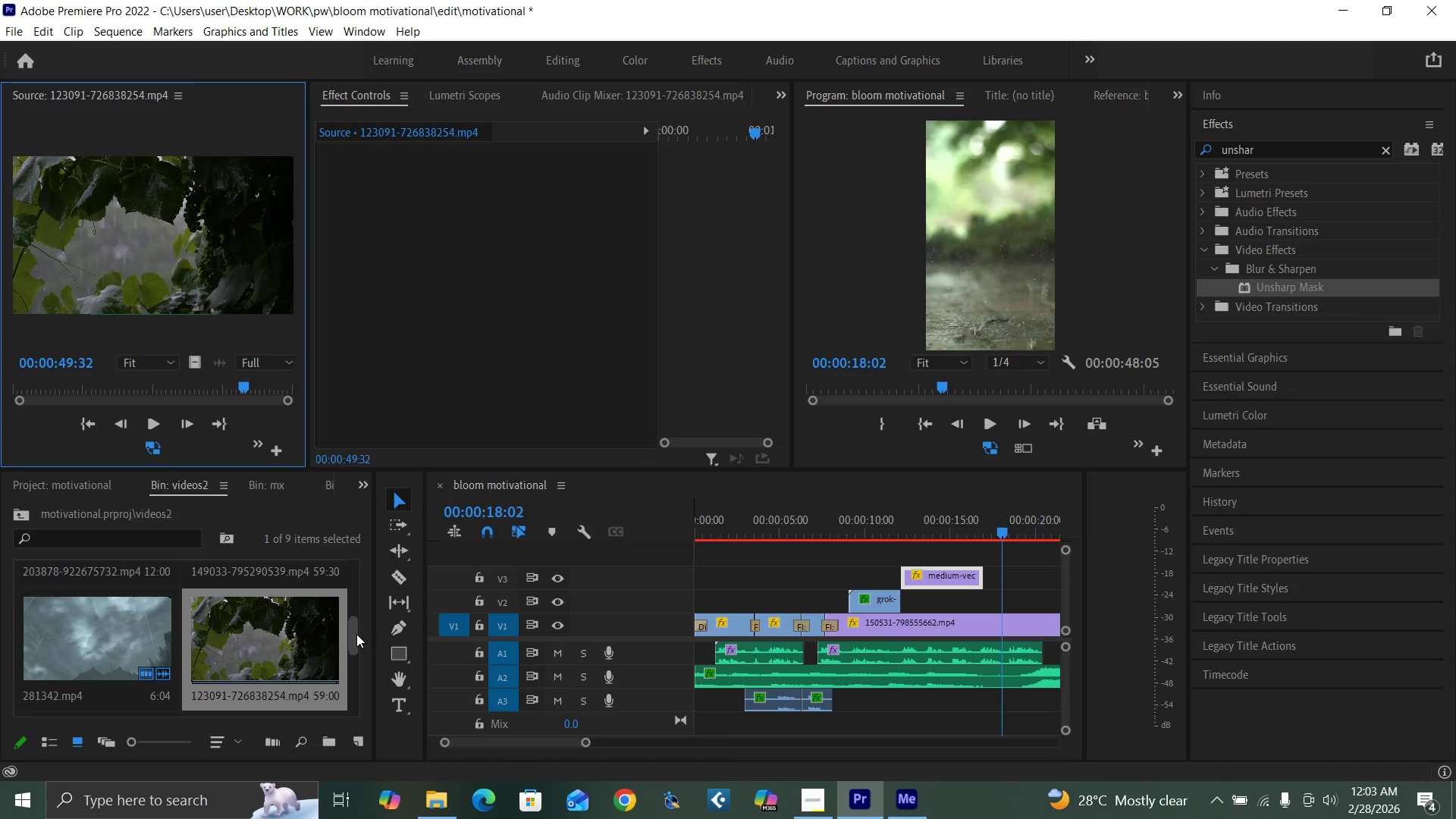 
left_click_drag(start_coordinate=[356, 634], to_coordinate=[346, 573])
 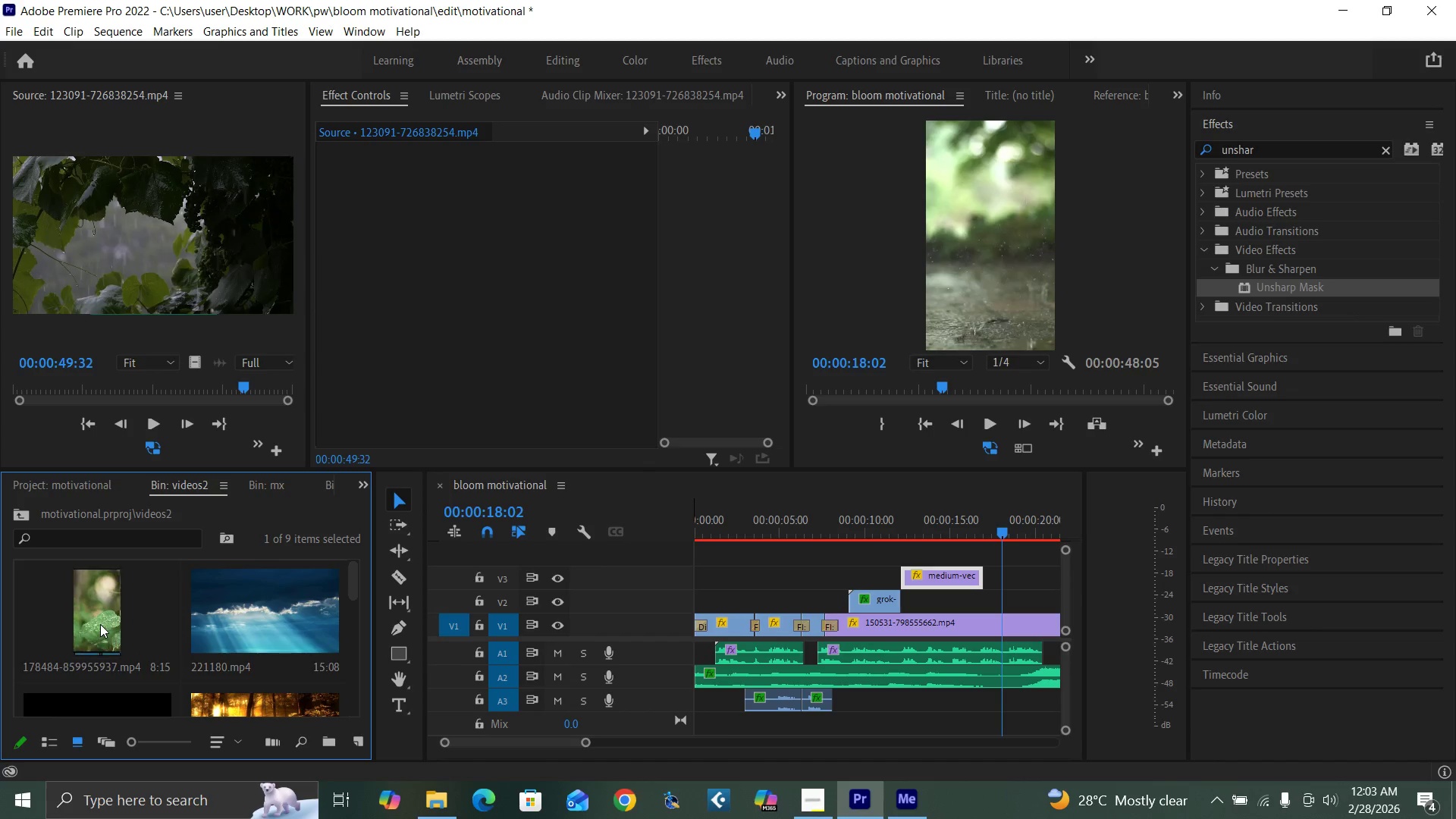 
double_click([100, 624])
 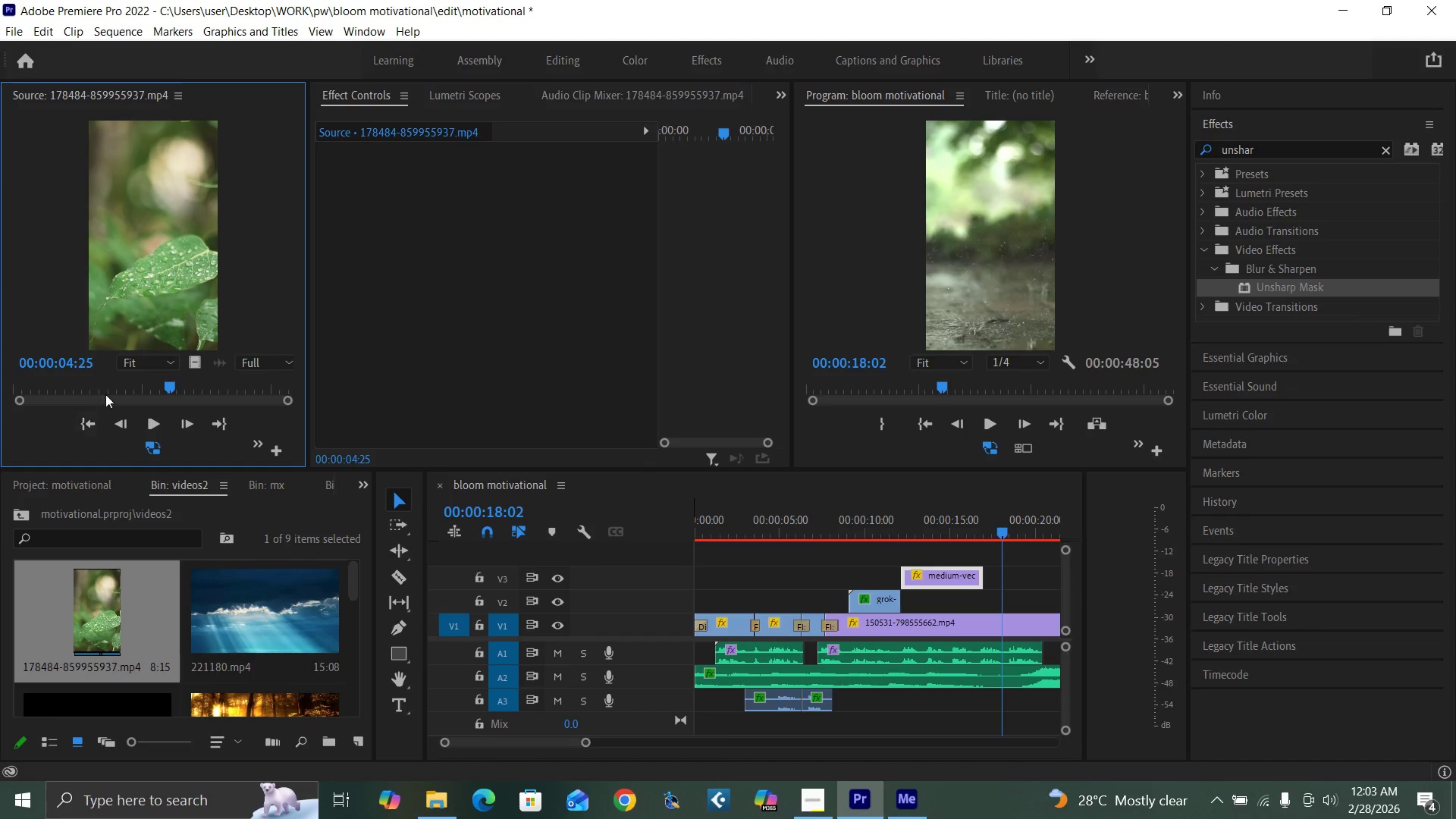 
left_click_drag(start_coordinate=[109, 385], to_coordinate=[39, 431])
 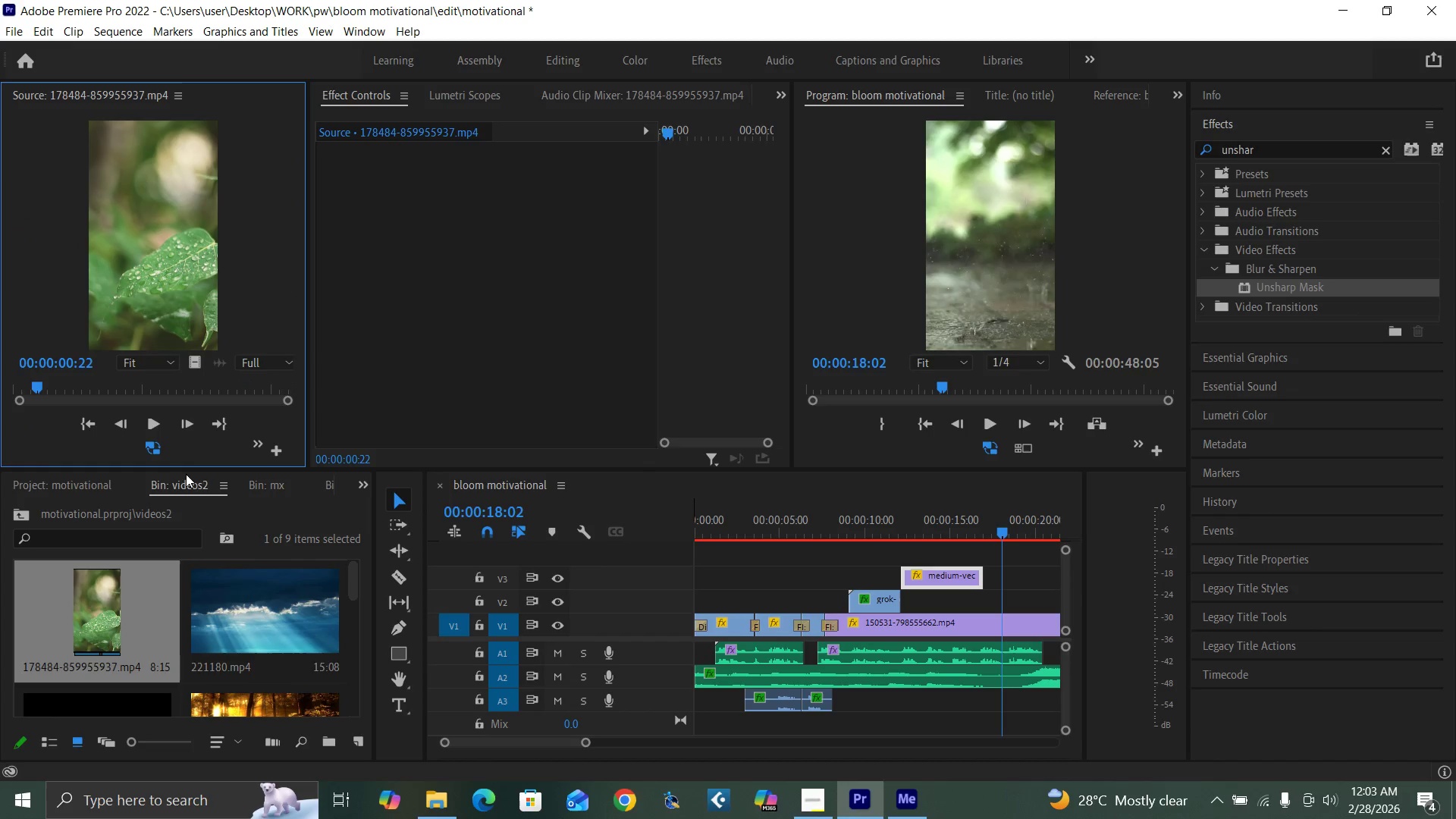 
key(Space)
 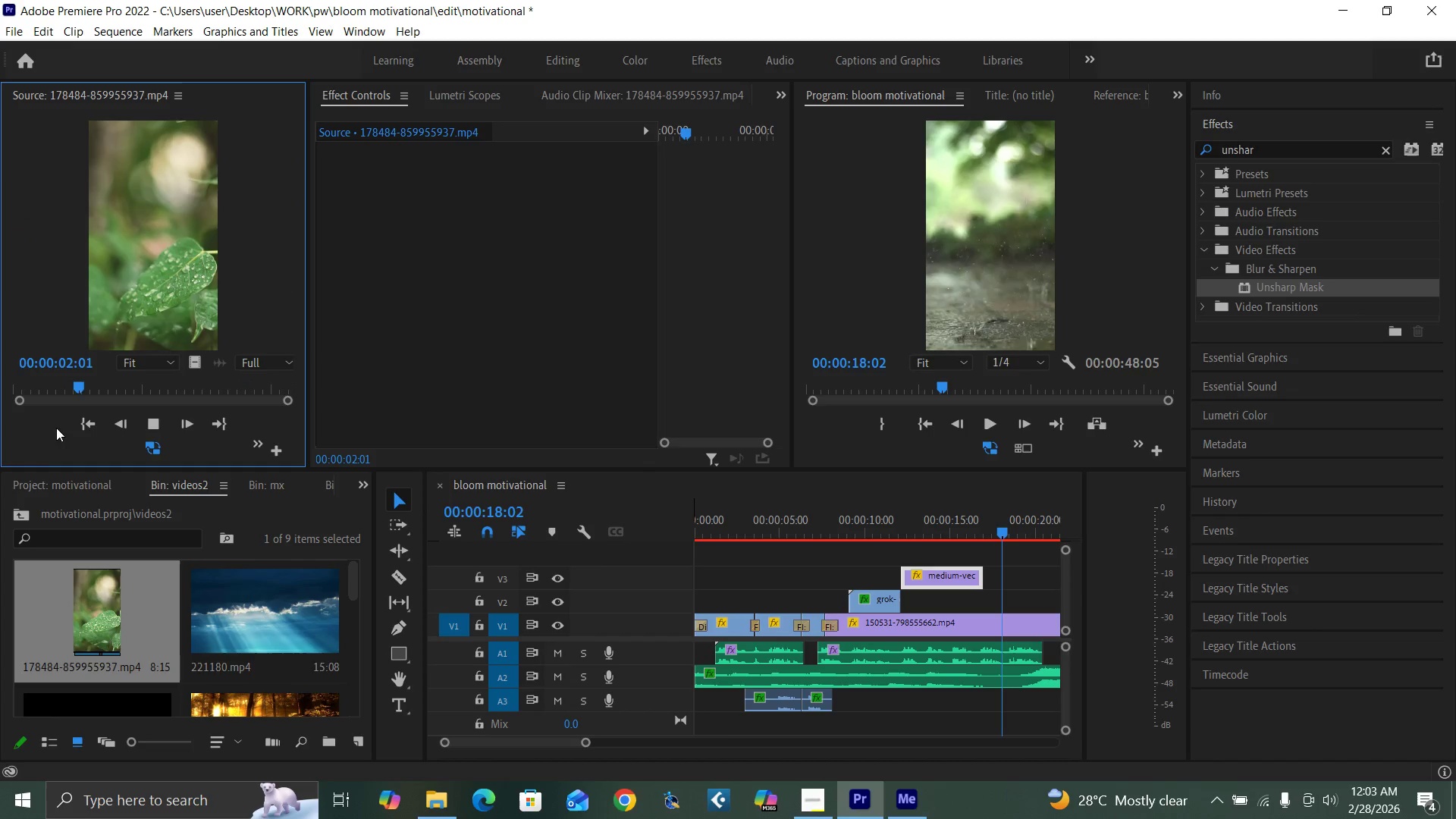 
key(Space)
 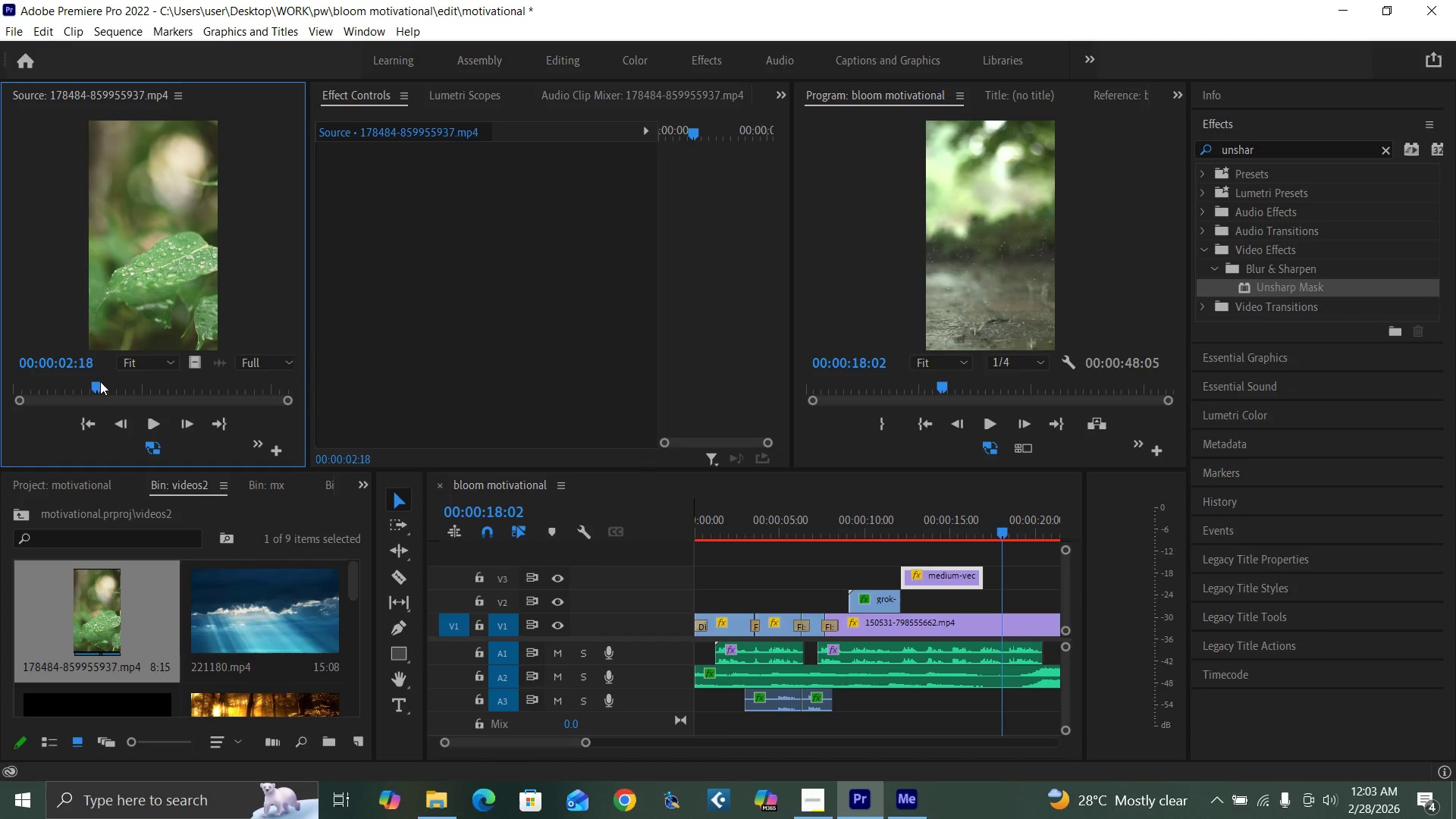 
left_click_drag(start_coordinate=[93, 385], to_coordinate=[60, 391])
 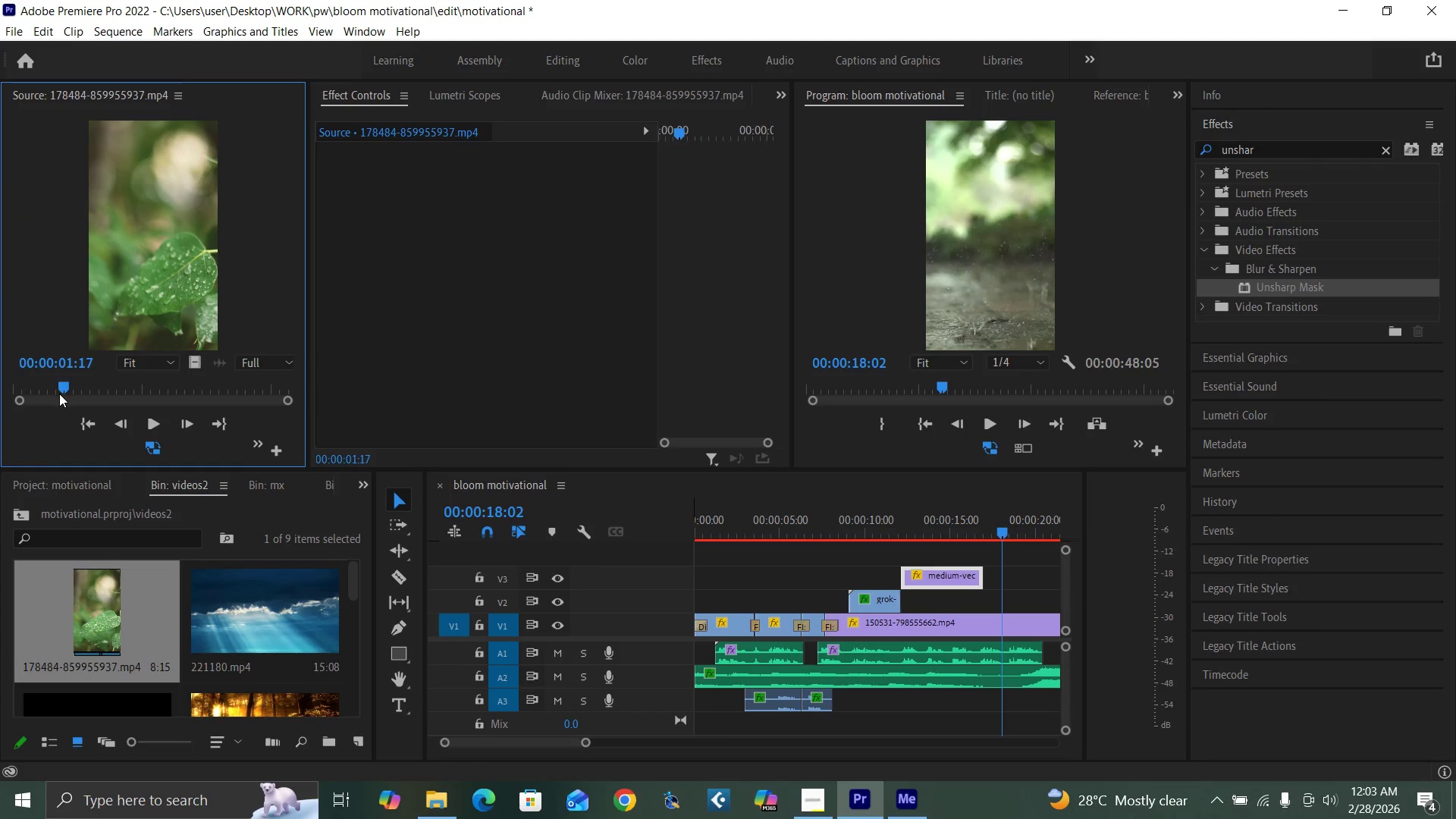 
key(I)
 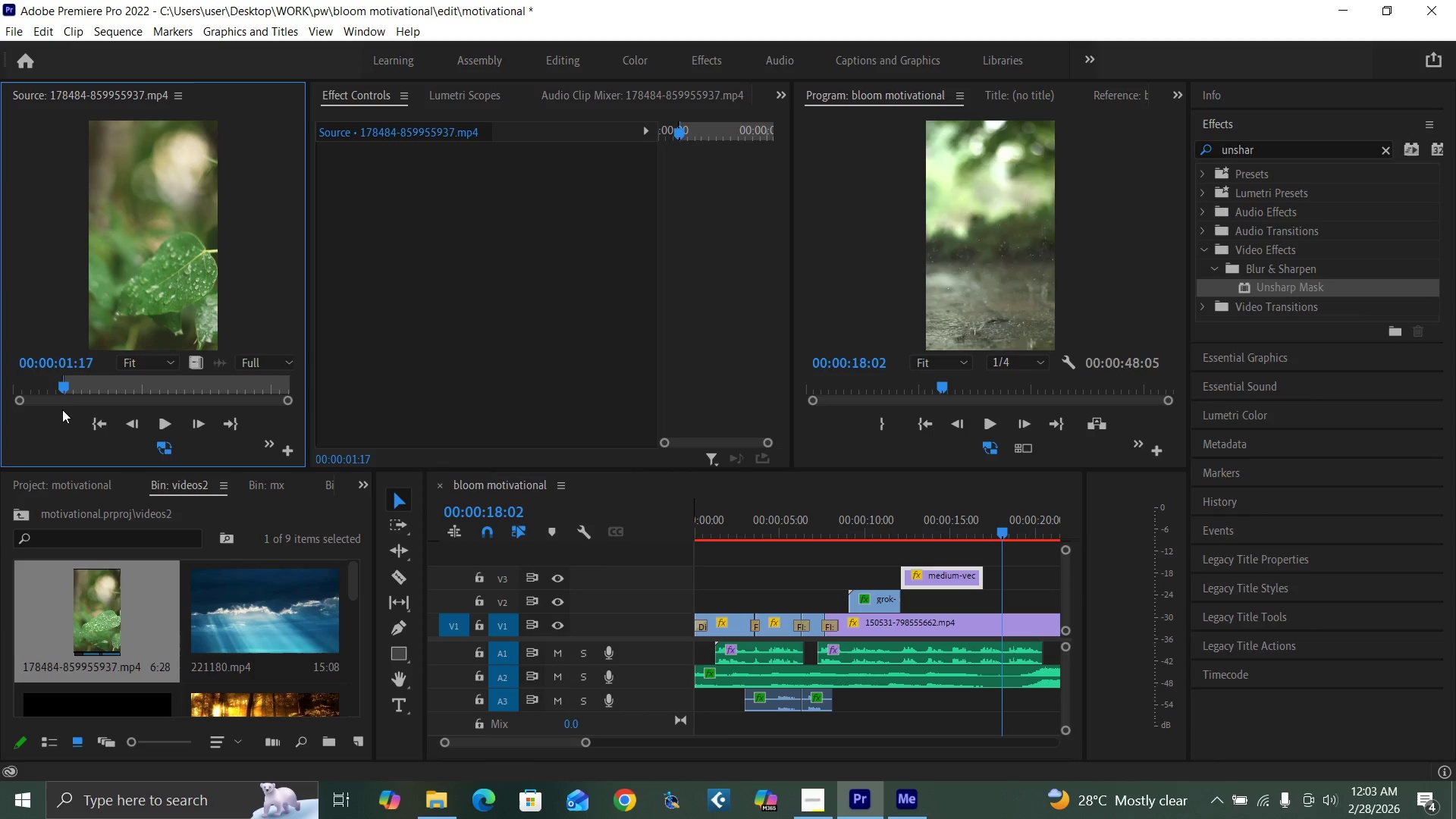 
key(Space)
 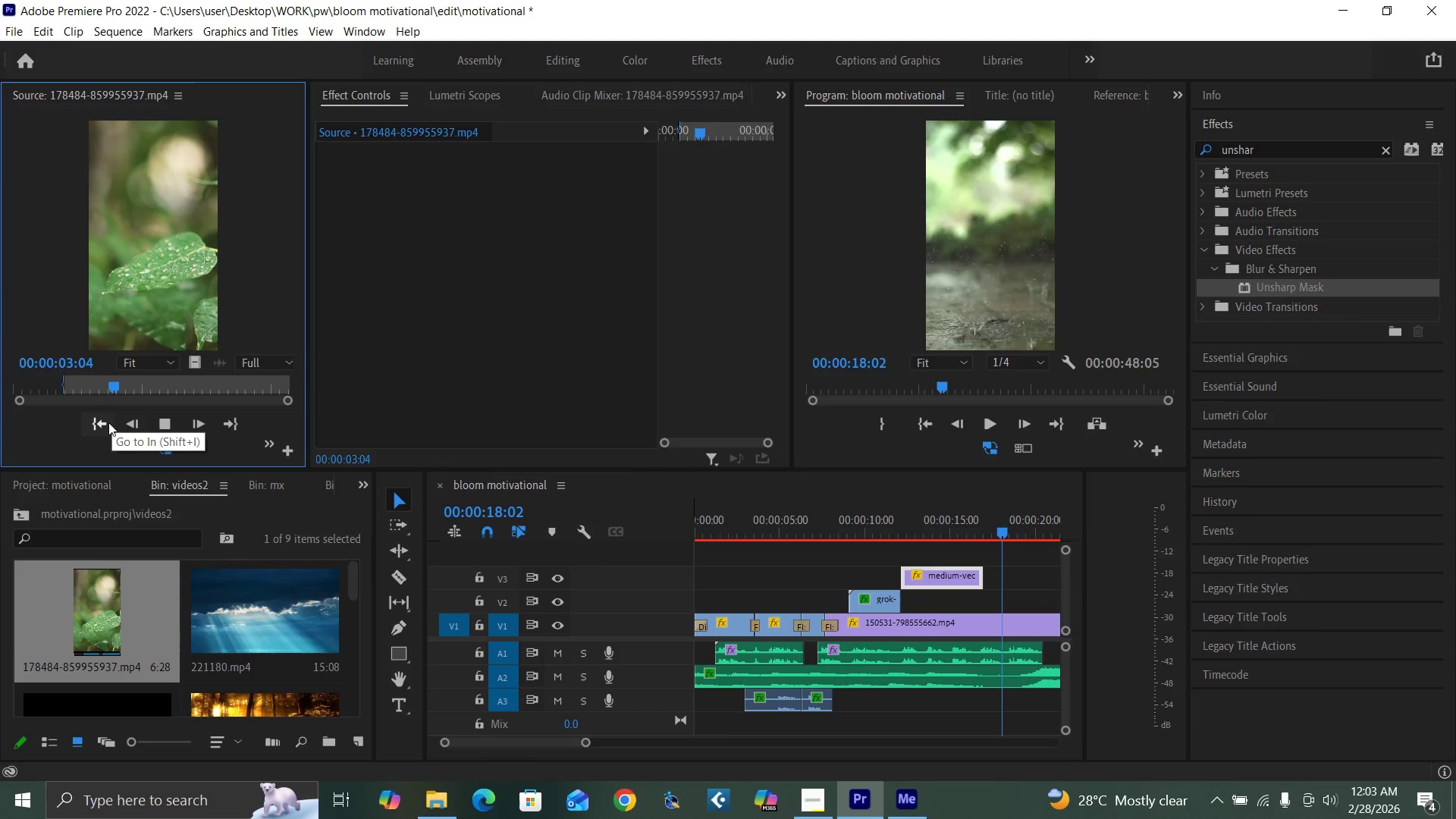 
key(Space)
 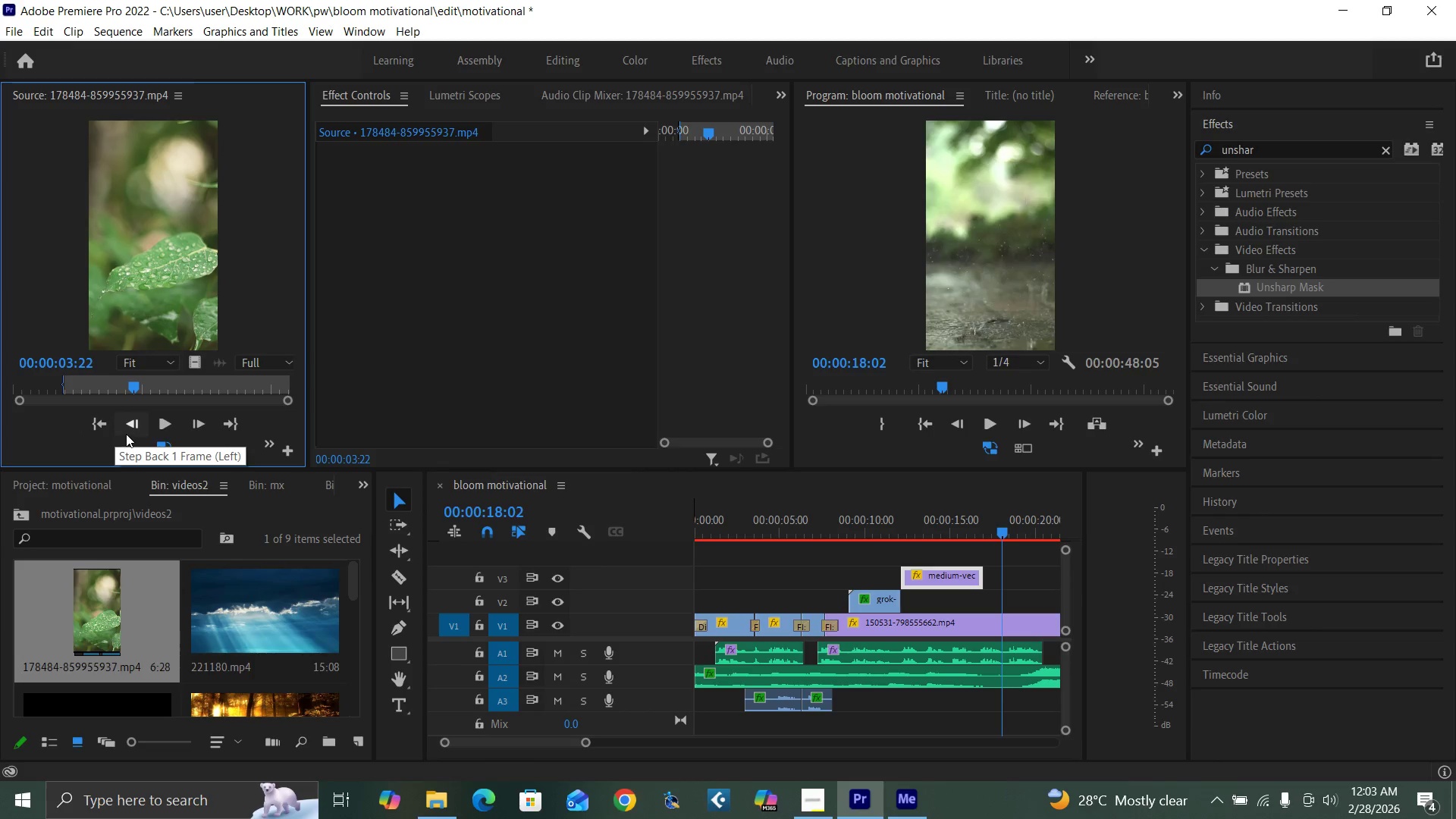 
key(O)
 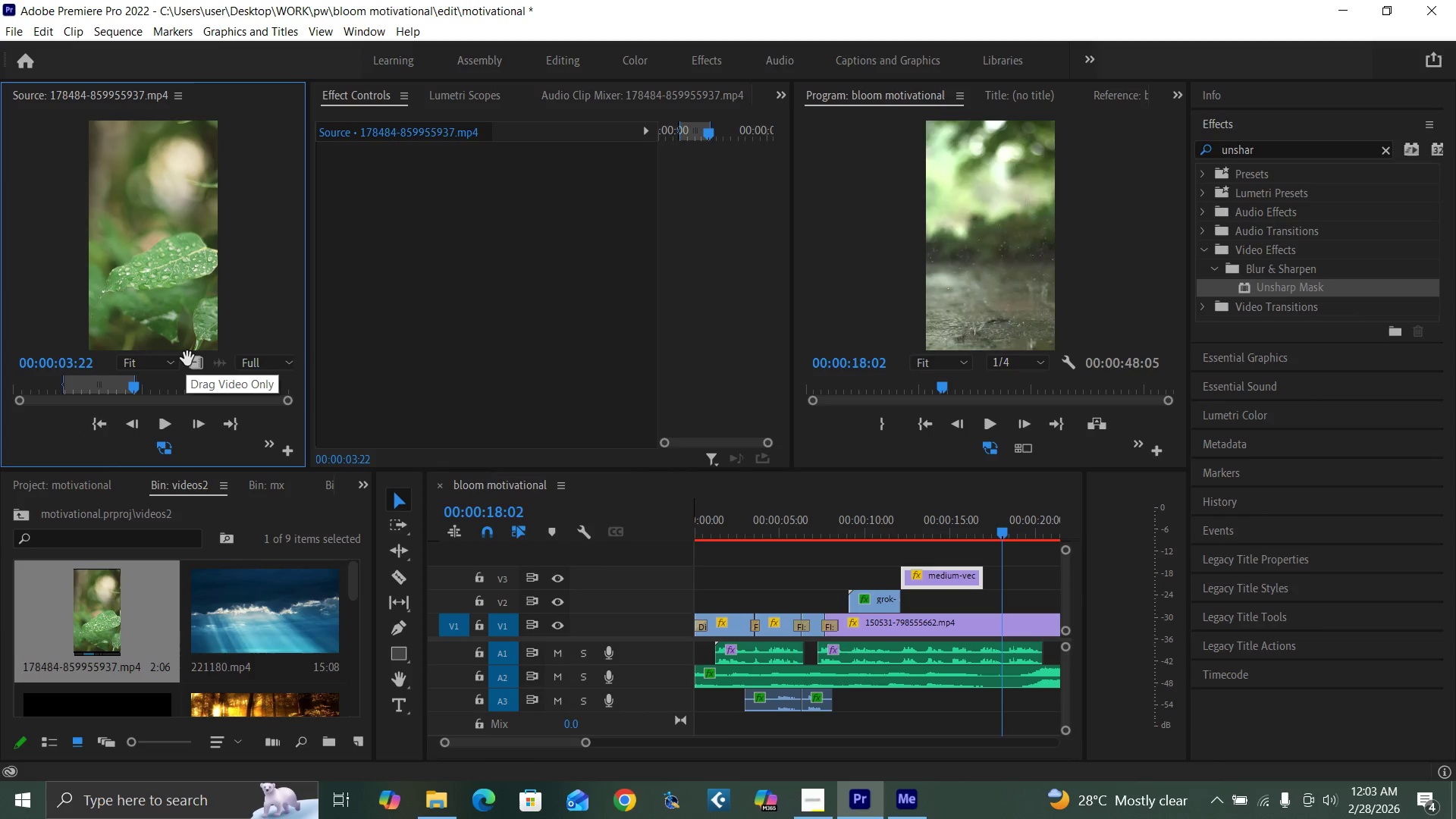 
left_click_drag(start_coordinate=[192, 366], to_coordinate=[983, 596])
 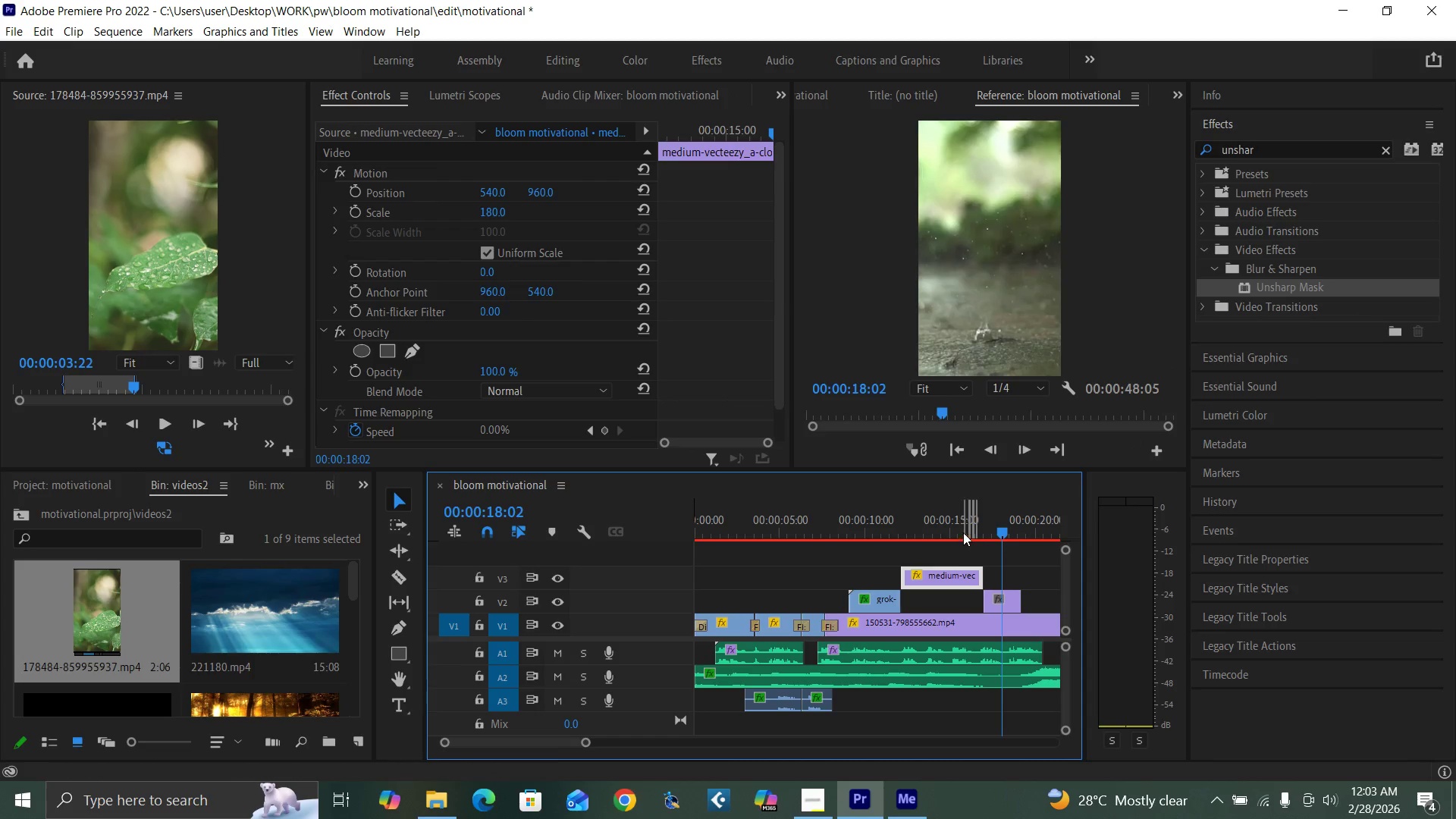 
left_click([965, 526])
 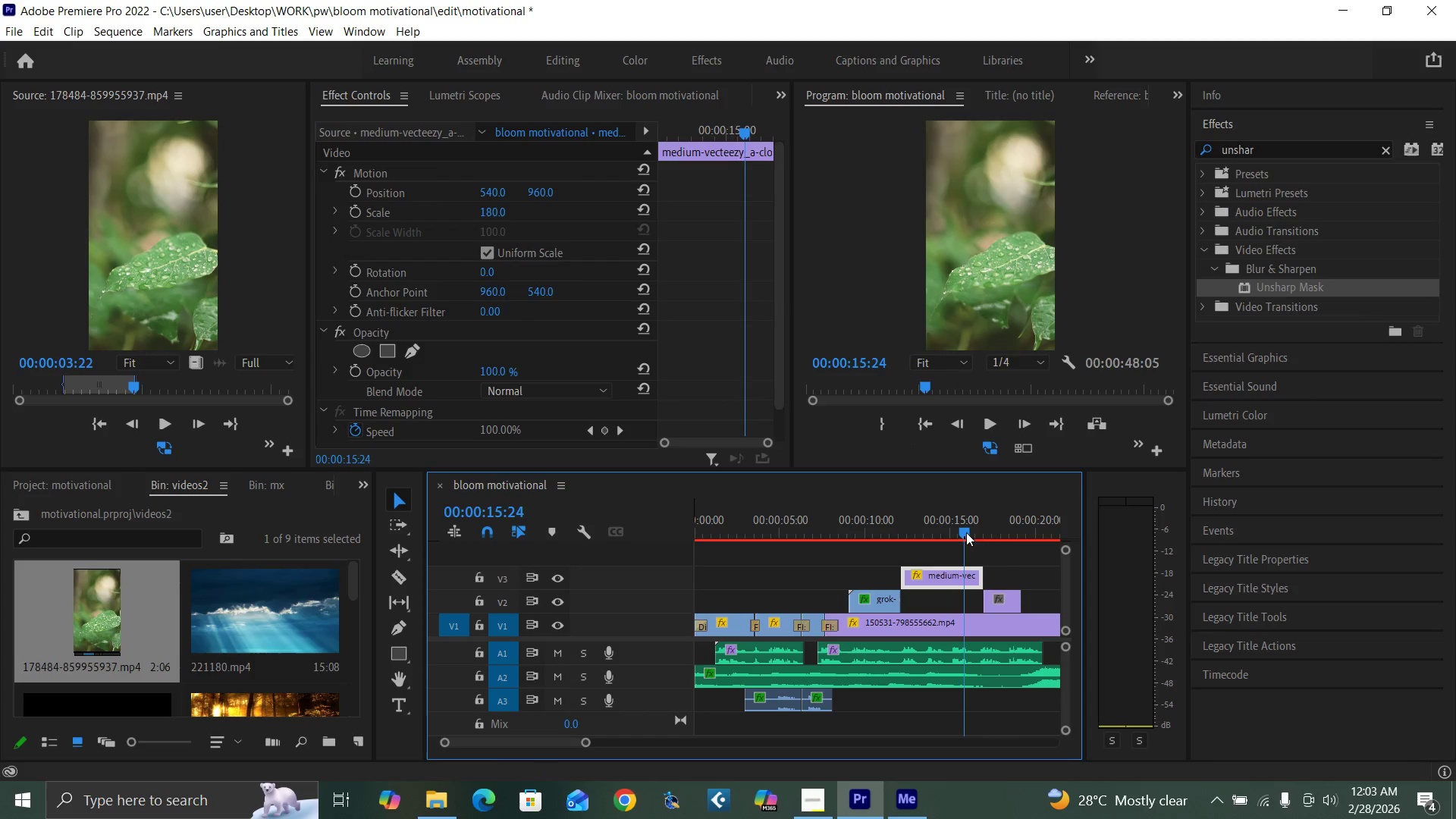 
key(Space)
 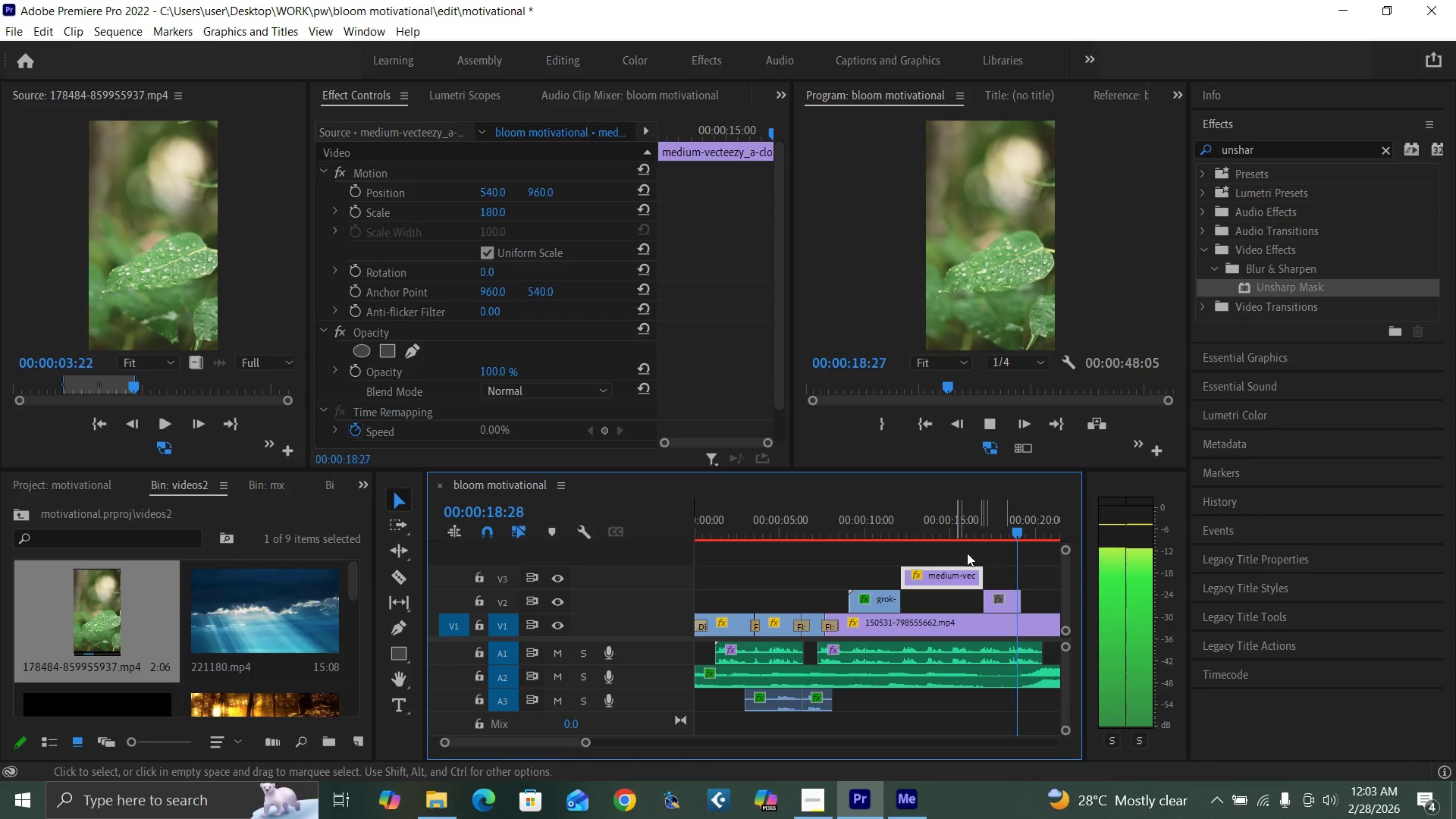 
key(Space)
 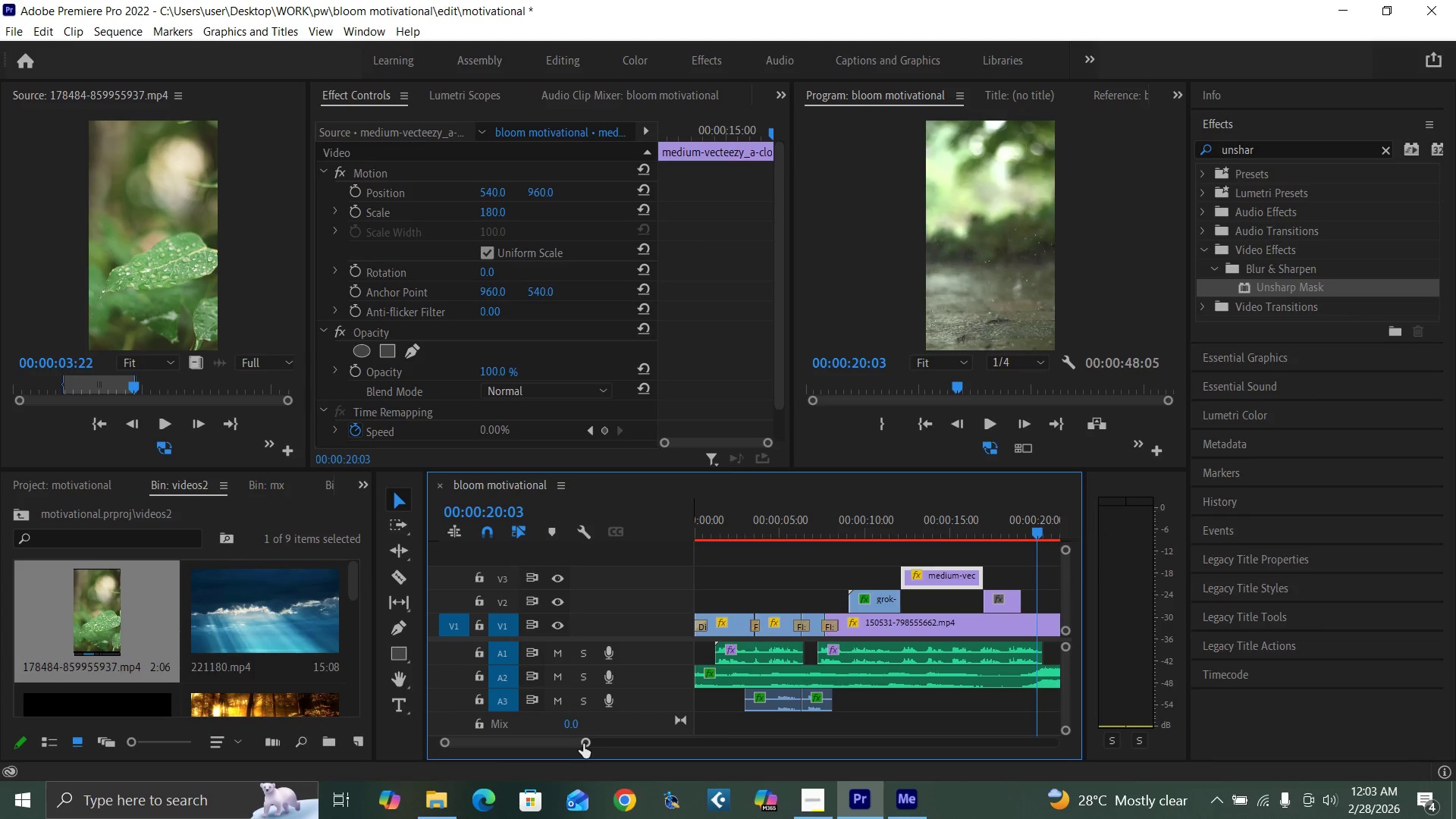 
left_click_drag(start_coordinate=[583, 741], to_coordinate=[563, 738])
 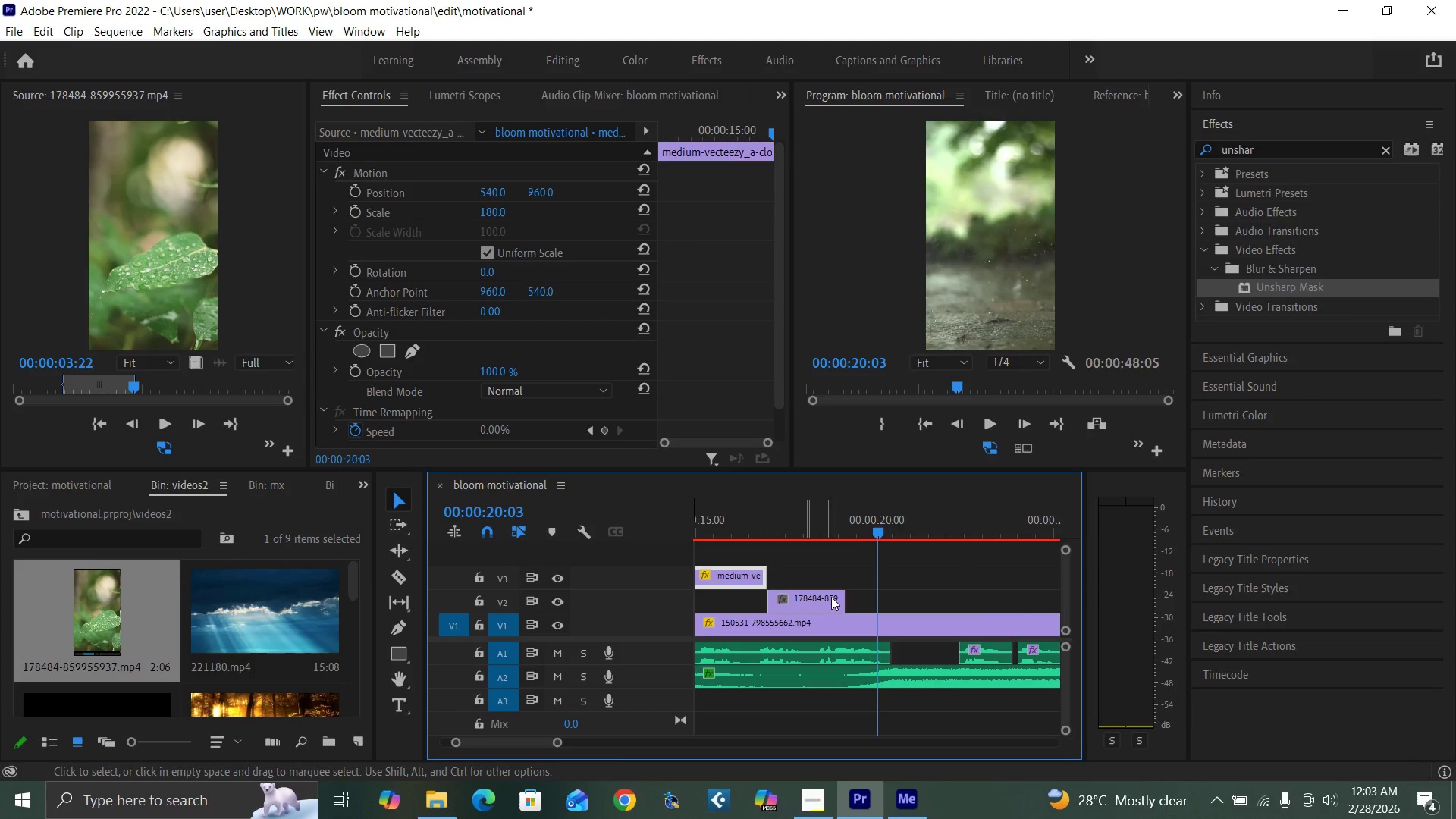 
left_click_drag(start_coordinate=[841, 597], to_coordinate=[867, 607])
 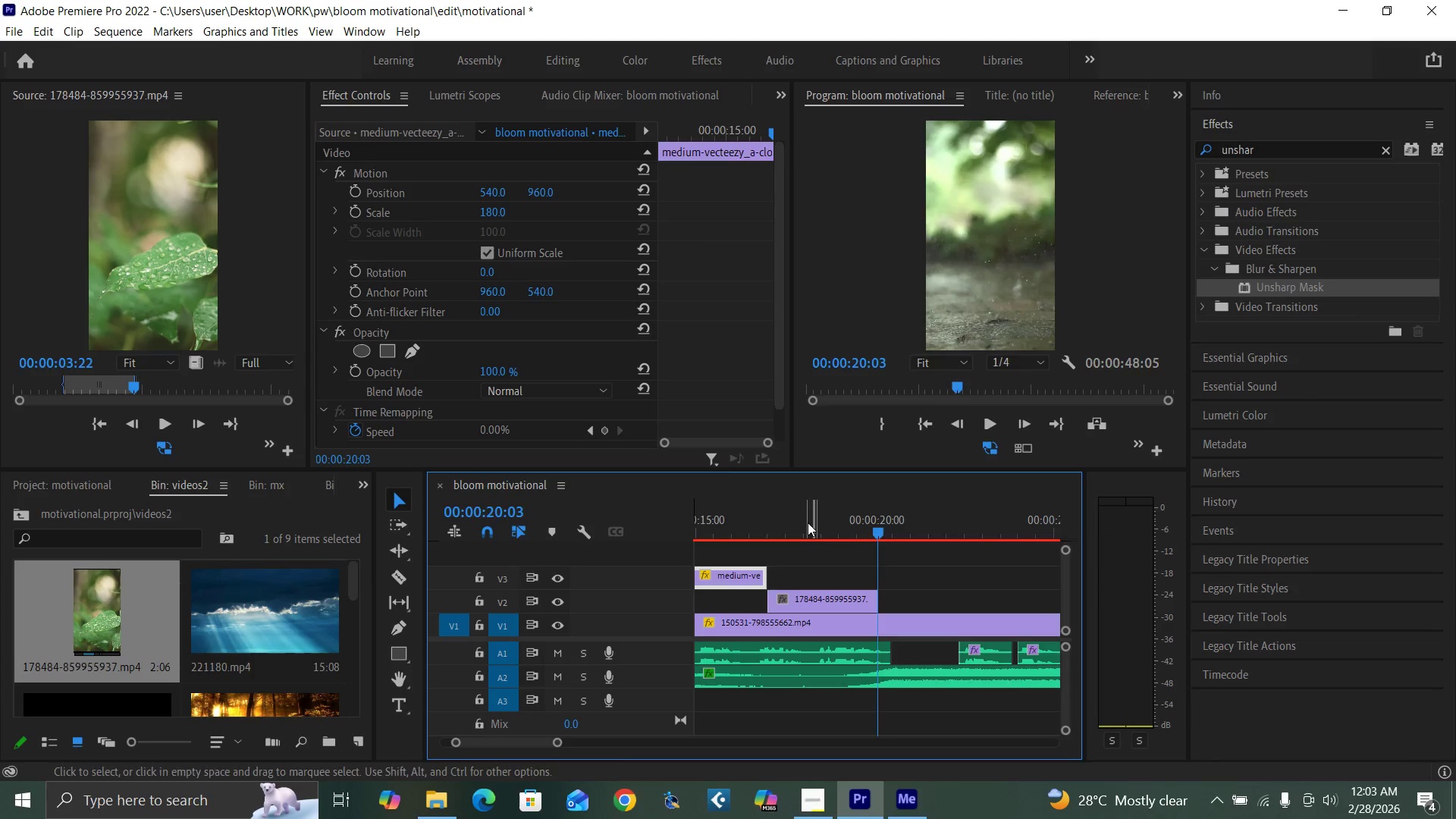 
left_click([808, 520])
 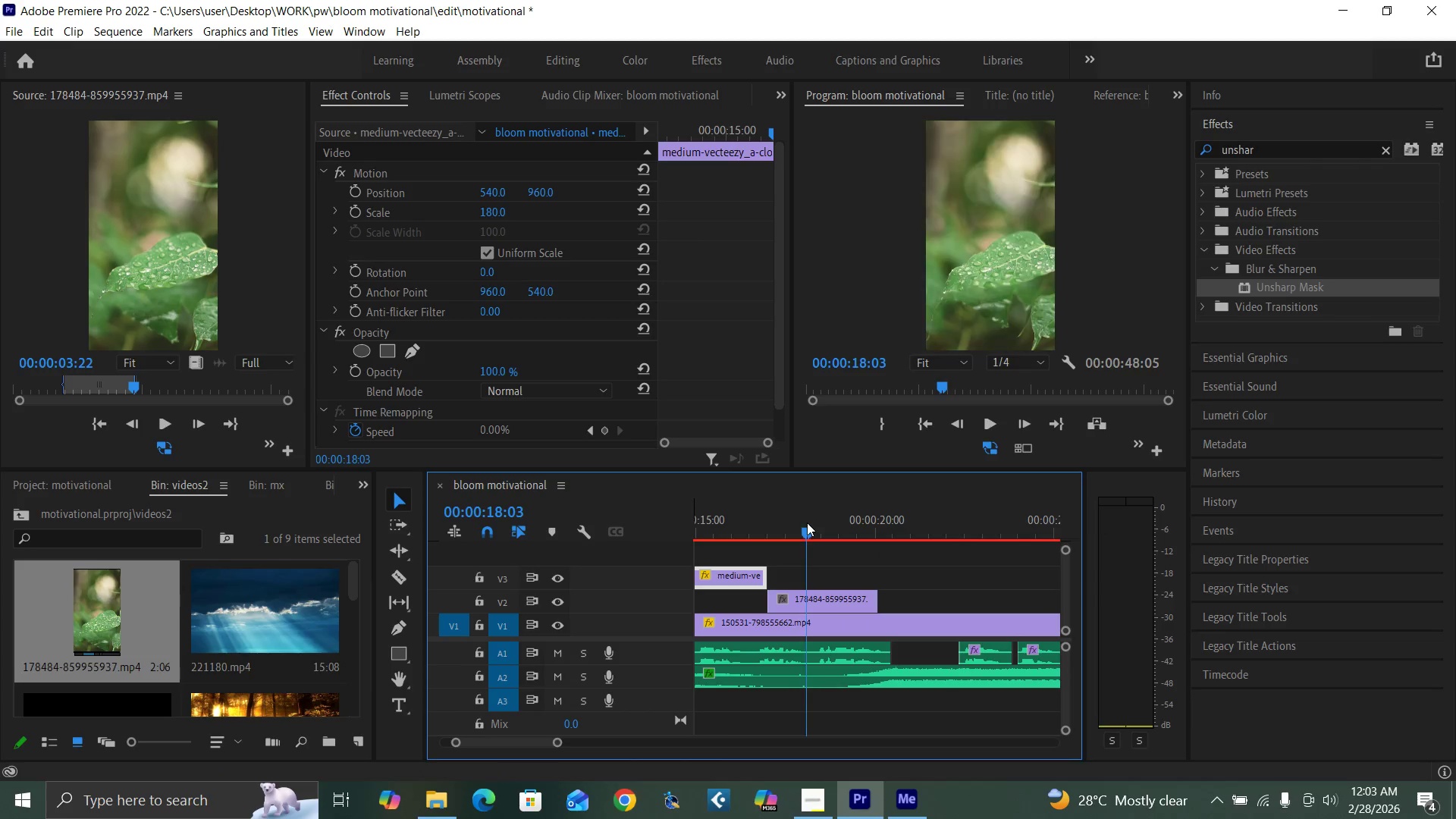 
key(Space)
 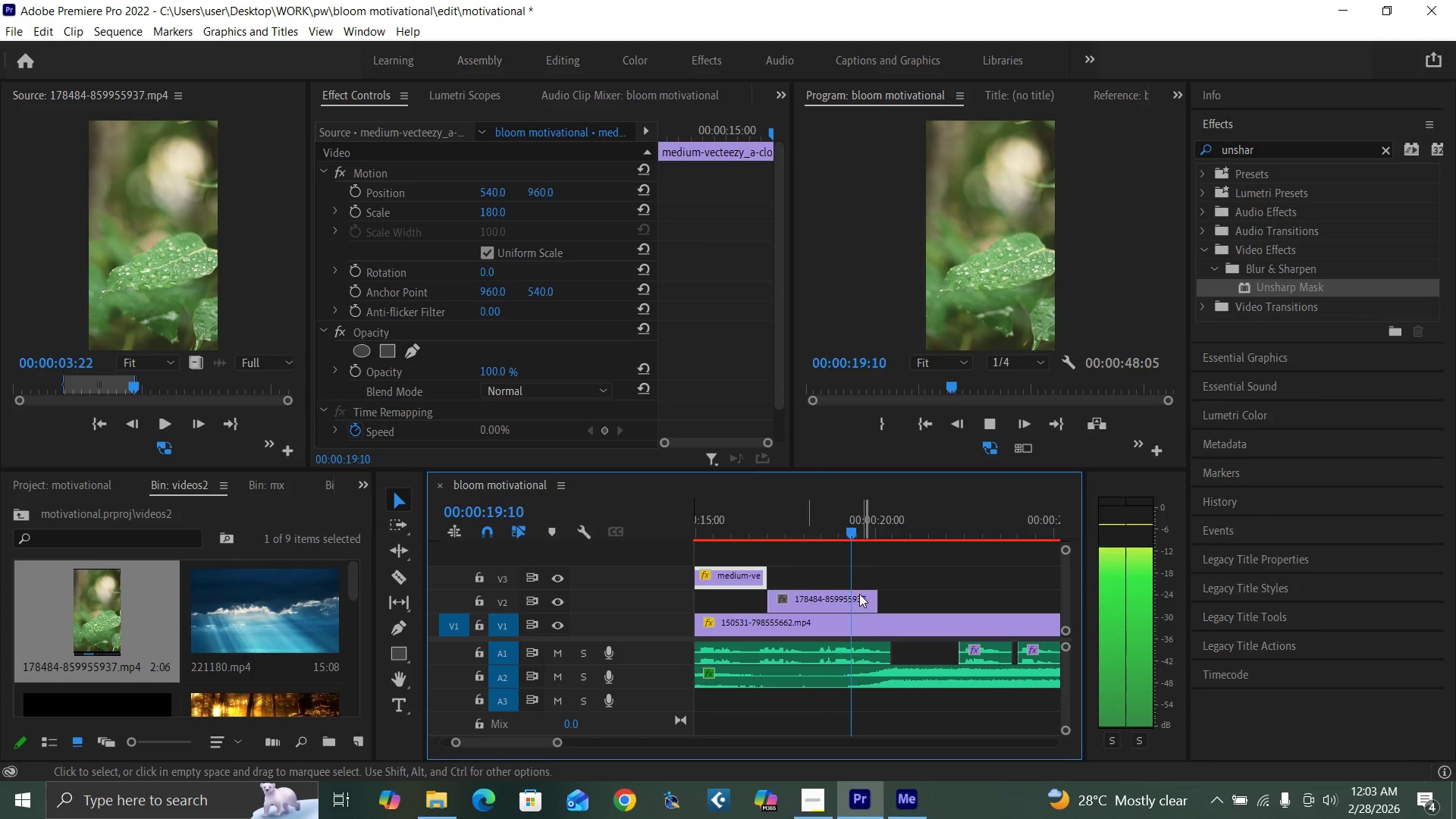 
key(Space)
 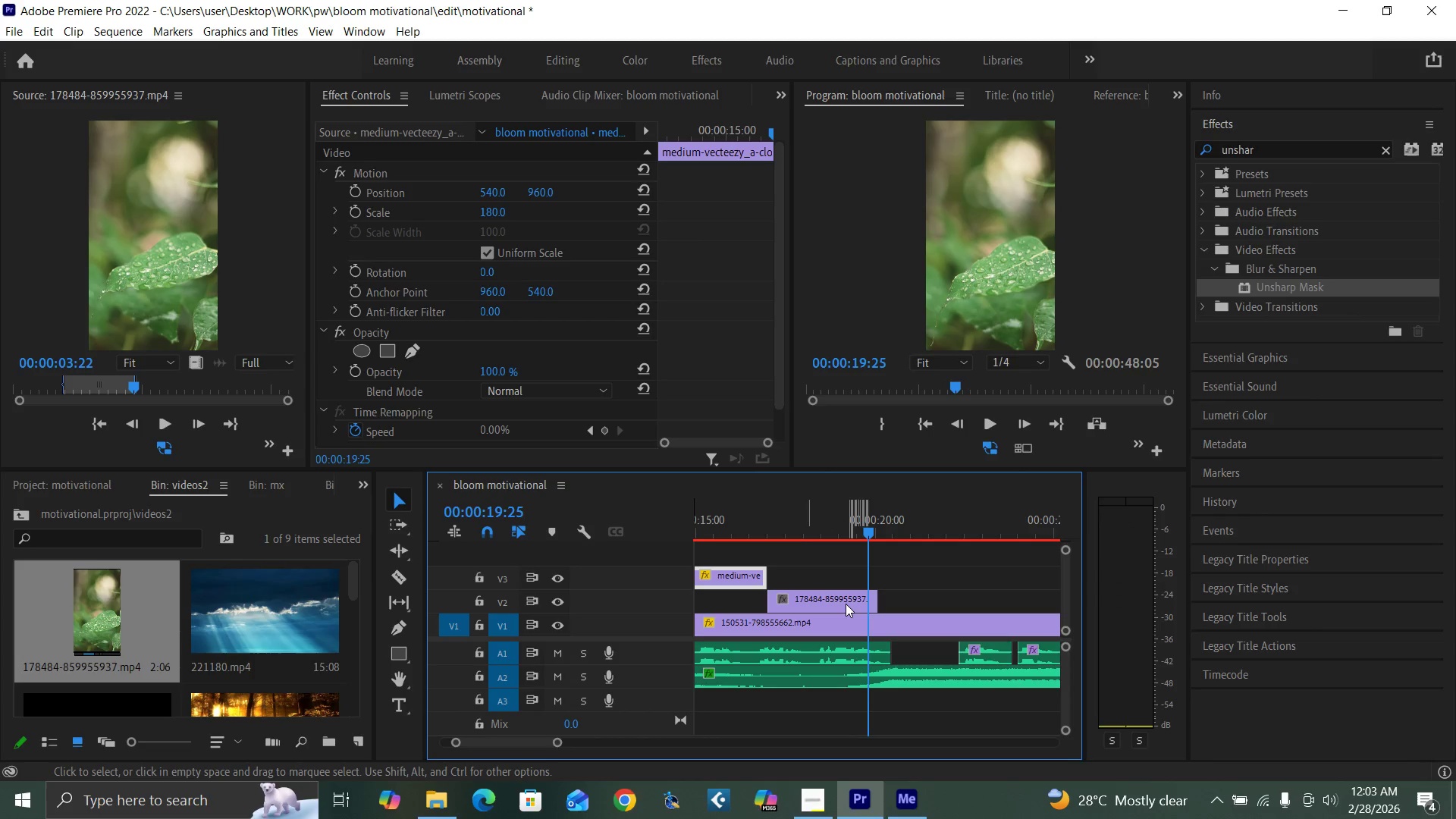 
left_click([846, 604])
 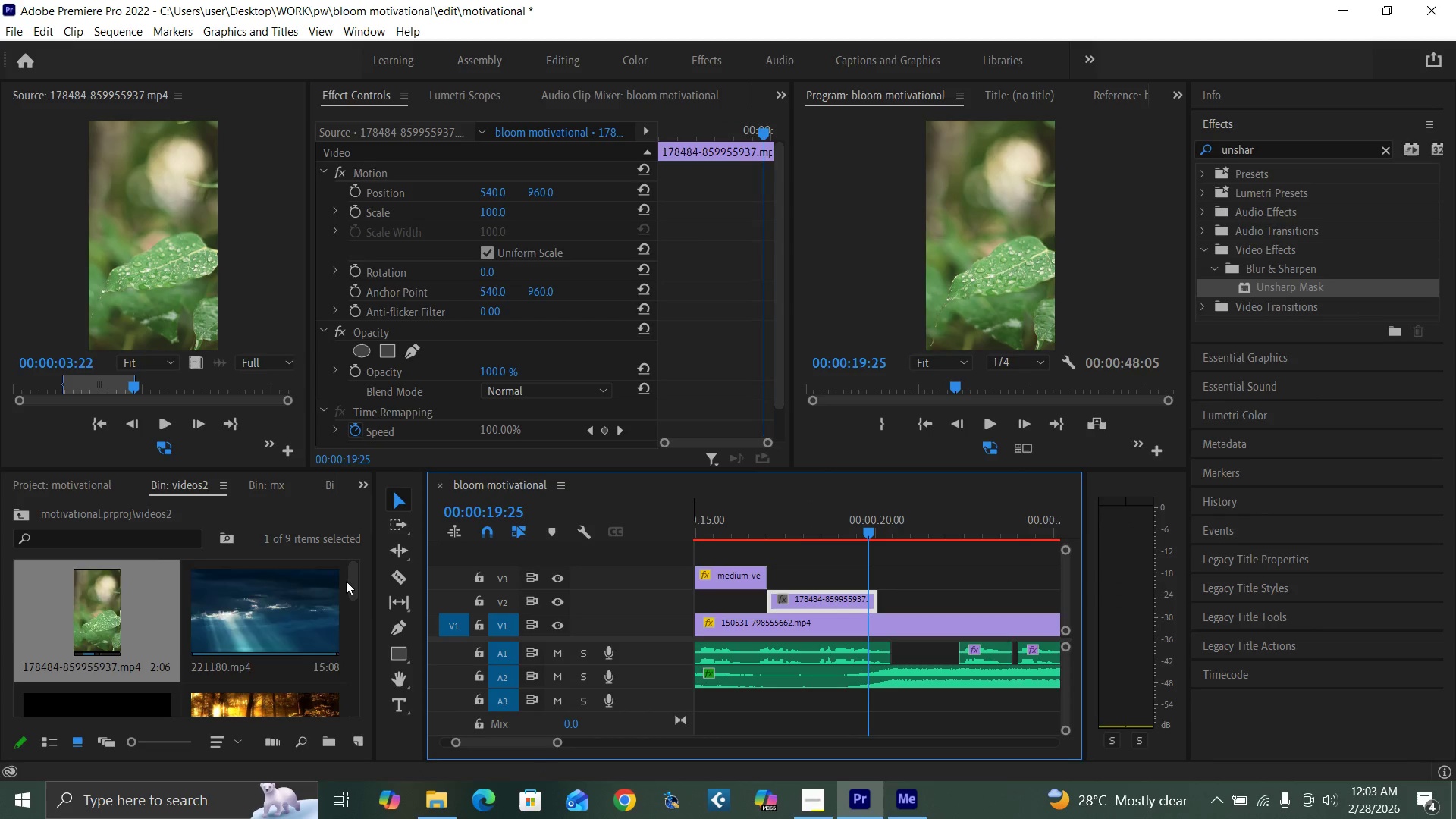 
left_click_drag(start_coordinate=[353, 584], to_coordinate=[329, 574])
 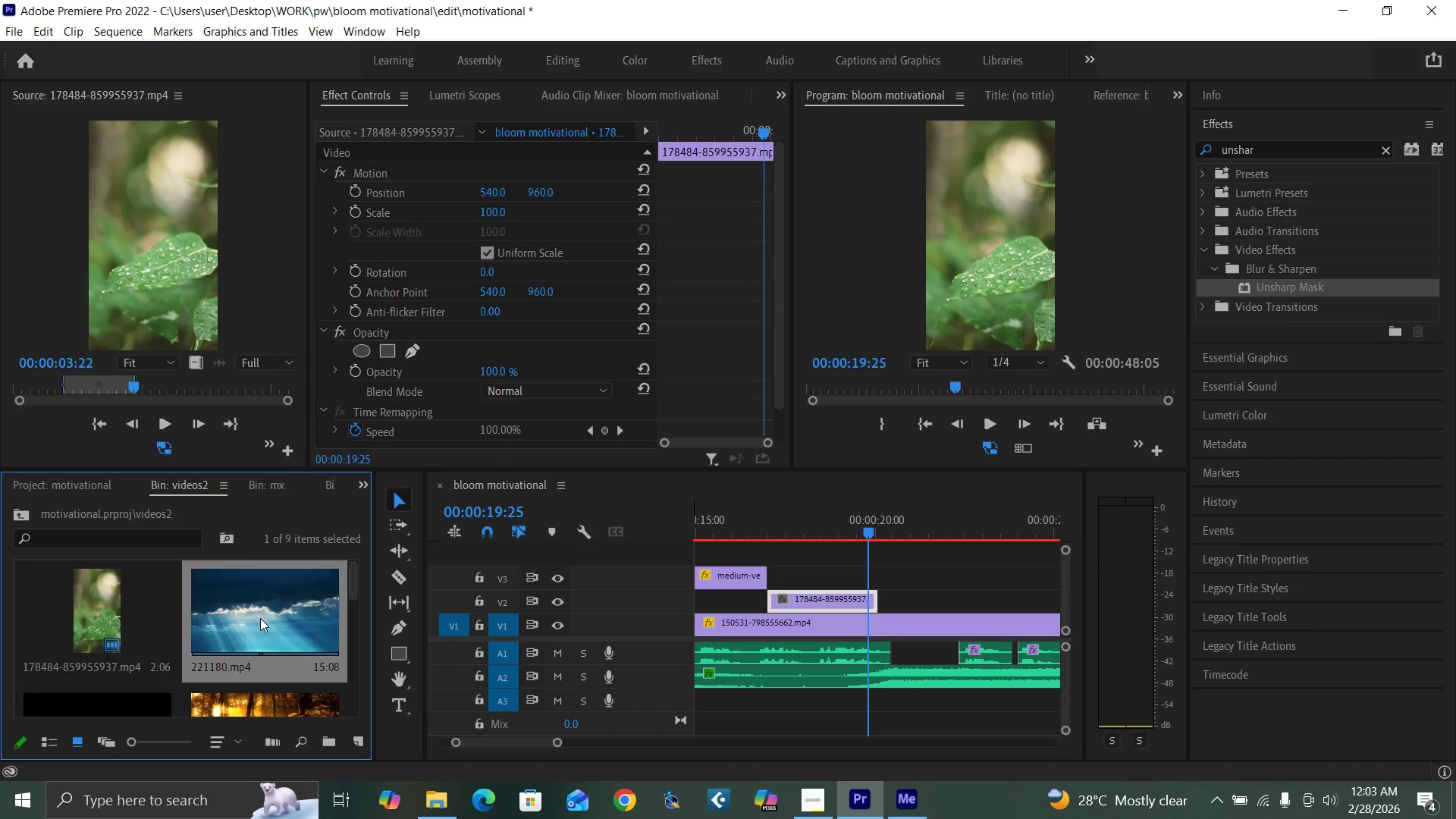 
double_click([260, 618])
 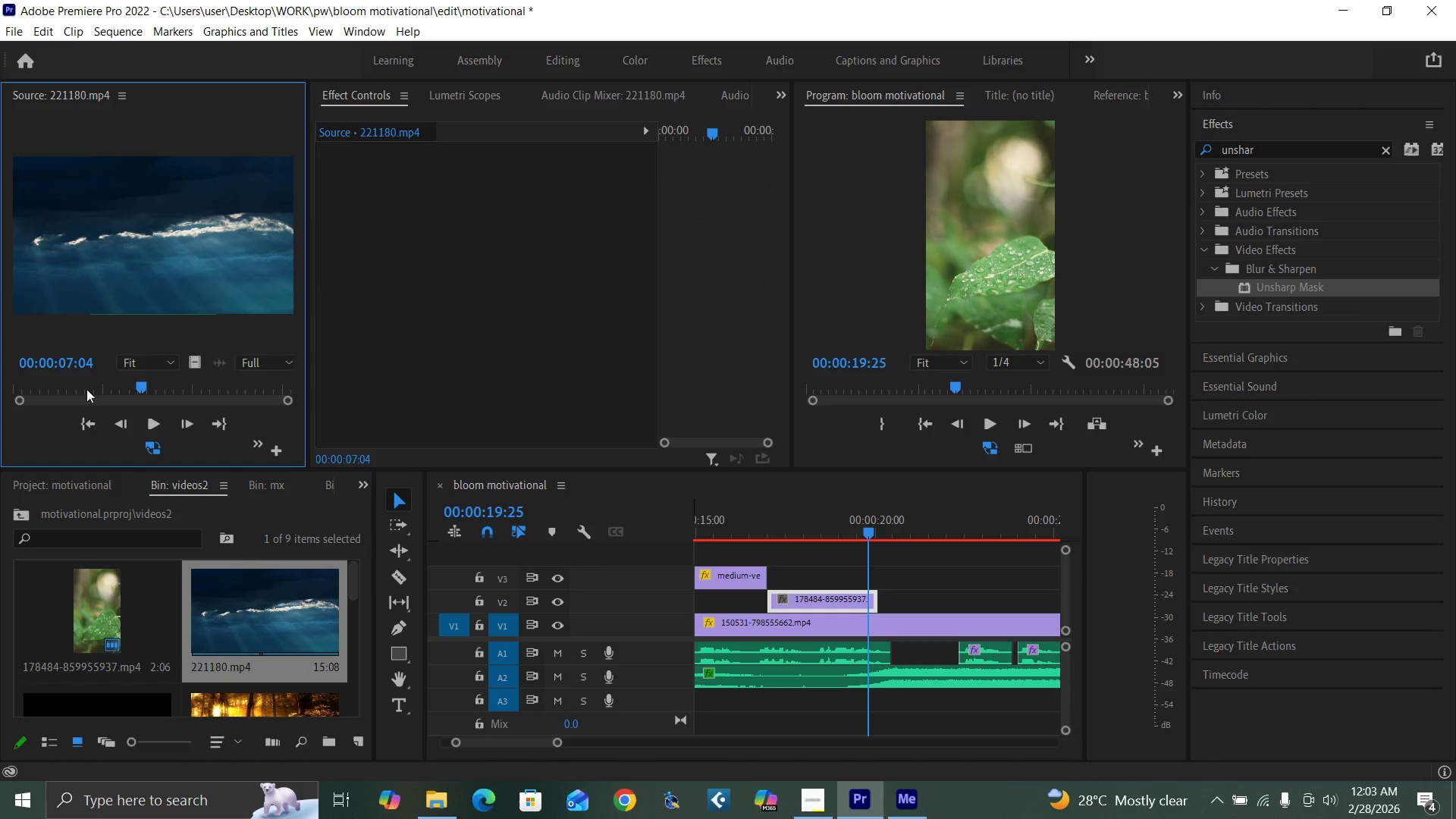 
left_click_drag(start_coordinate=[86, 388], to_coordinate=[75, 417])
 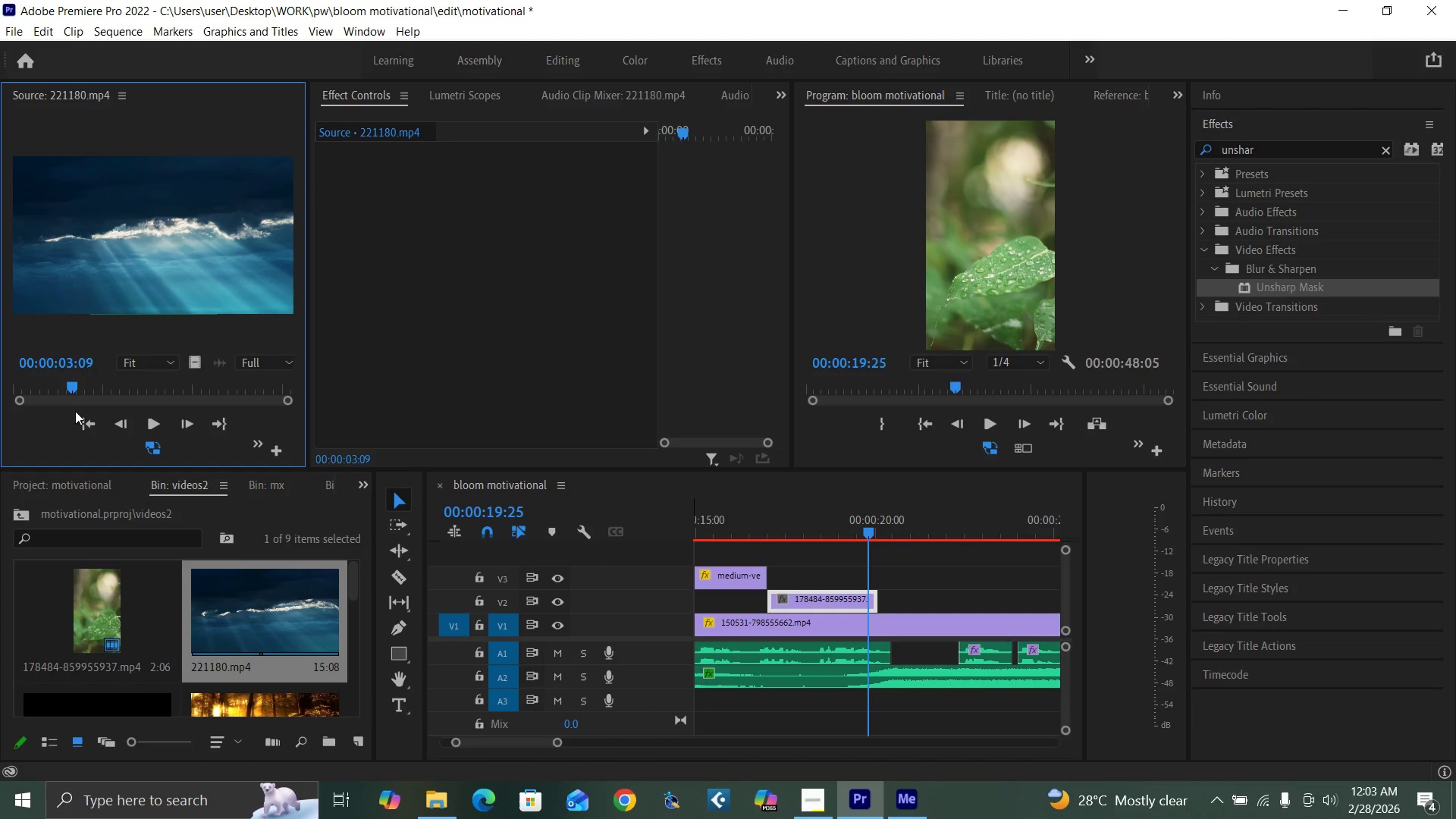 
key(I)
 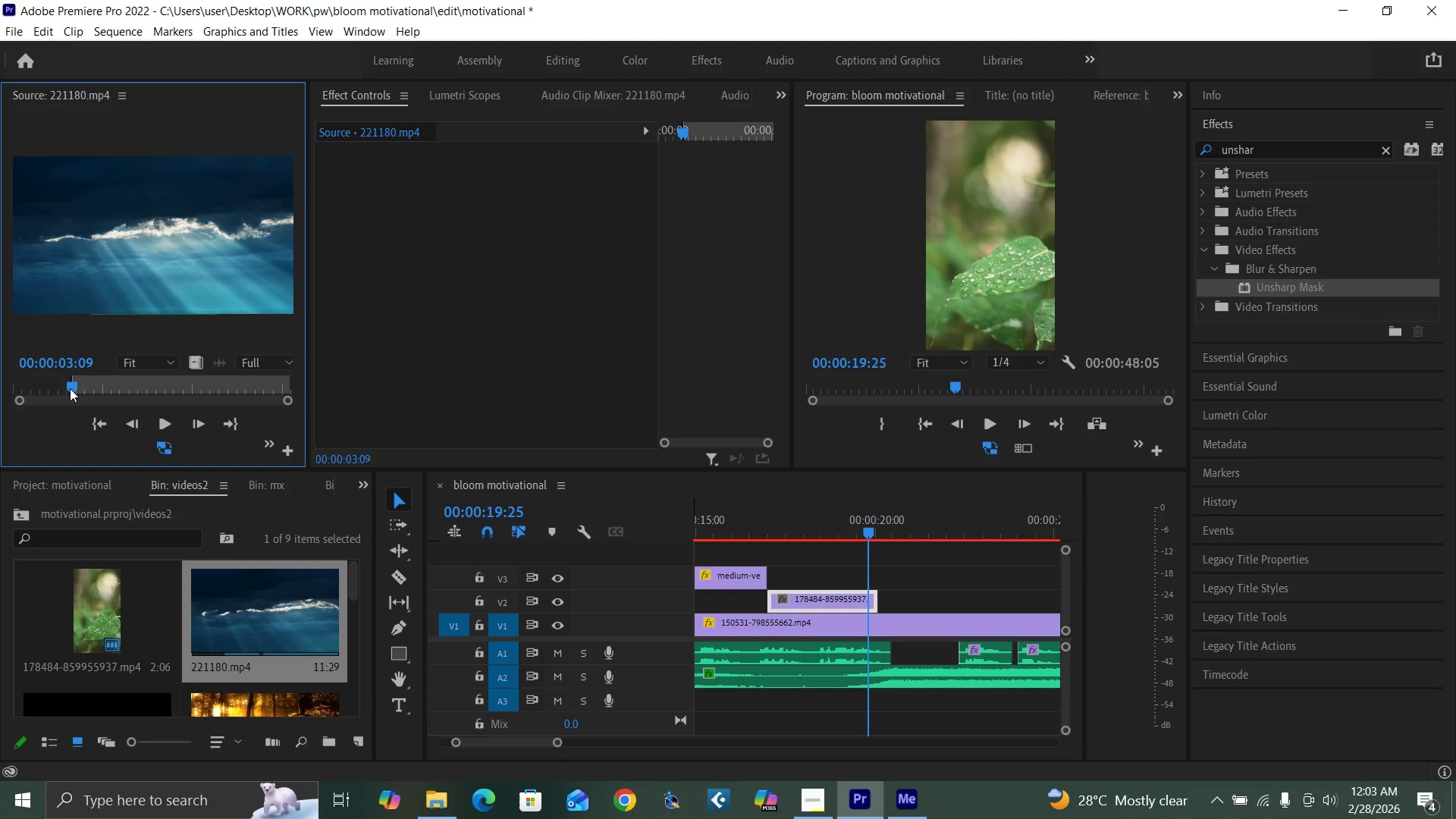 
left_click_drag(start_coordinate=[70, 388], to_coordinate=[201, 435])
 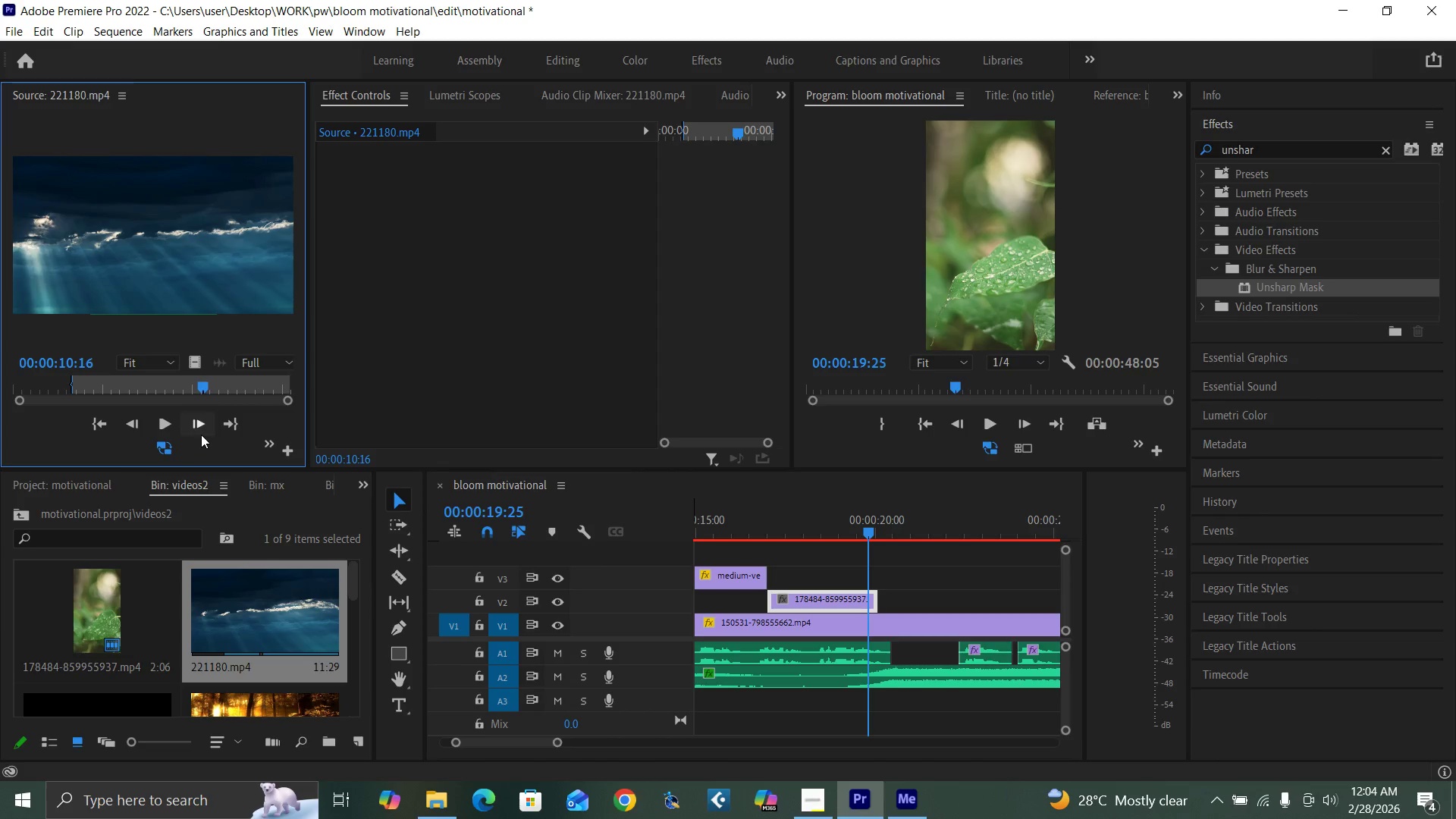 
key(O)
 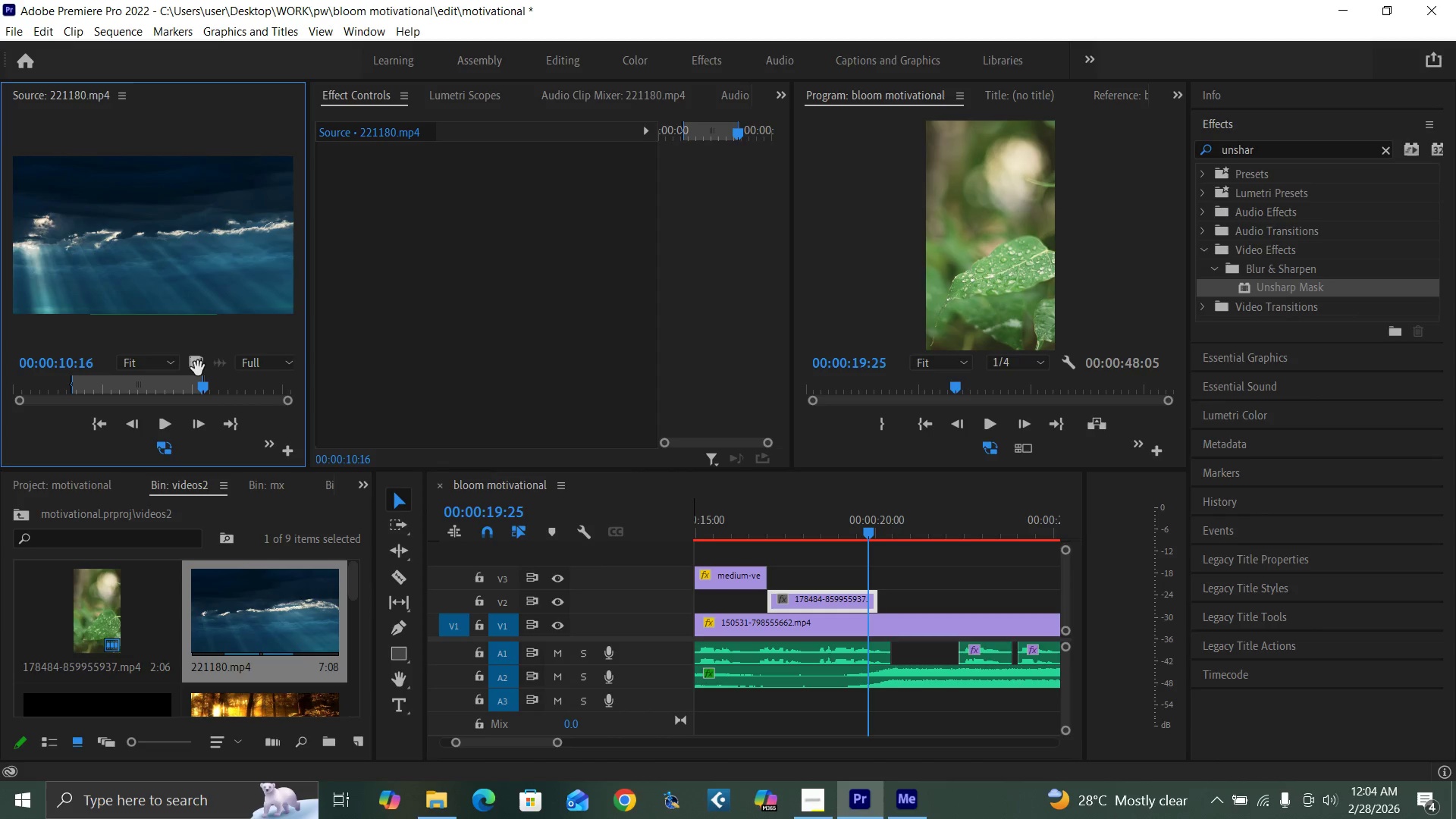 
left_click_drag(start_coordinate=[196, 362], to_coordinate=[823, 570])
 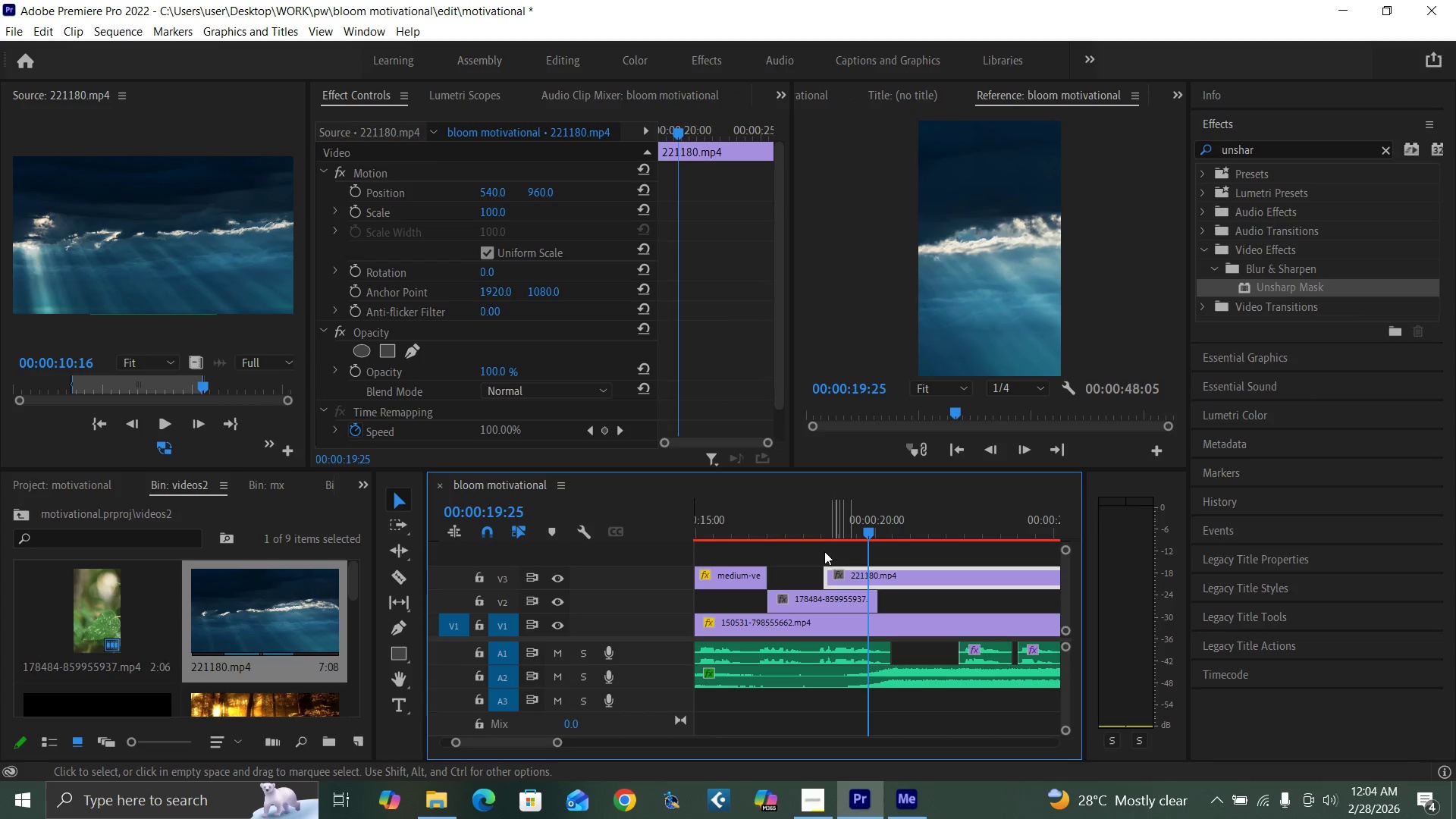 
left_click_drag(start_coordinate=[808, 534], to_coordinate=[868, 560])
 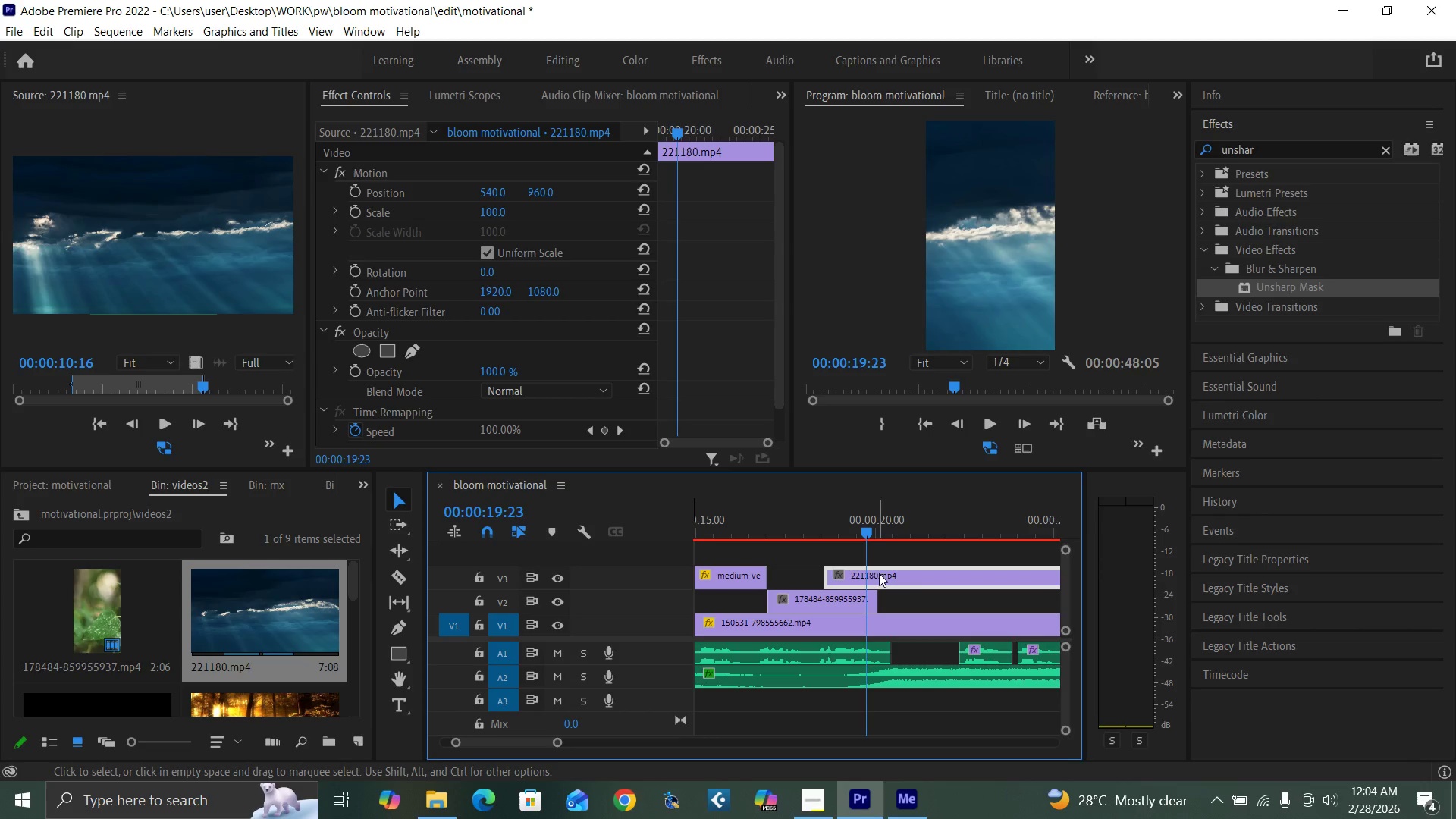 
right_click([879, 573])
 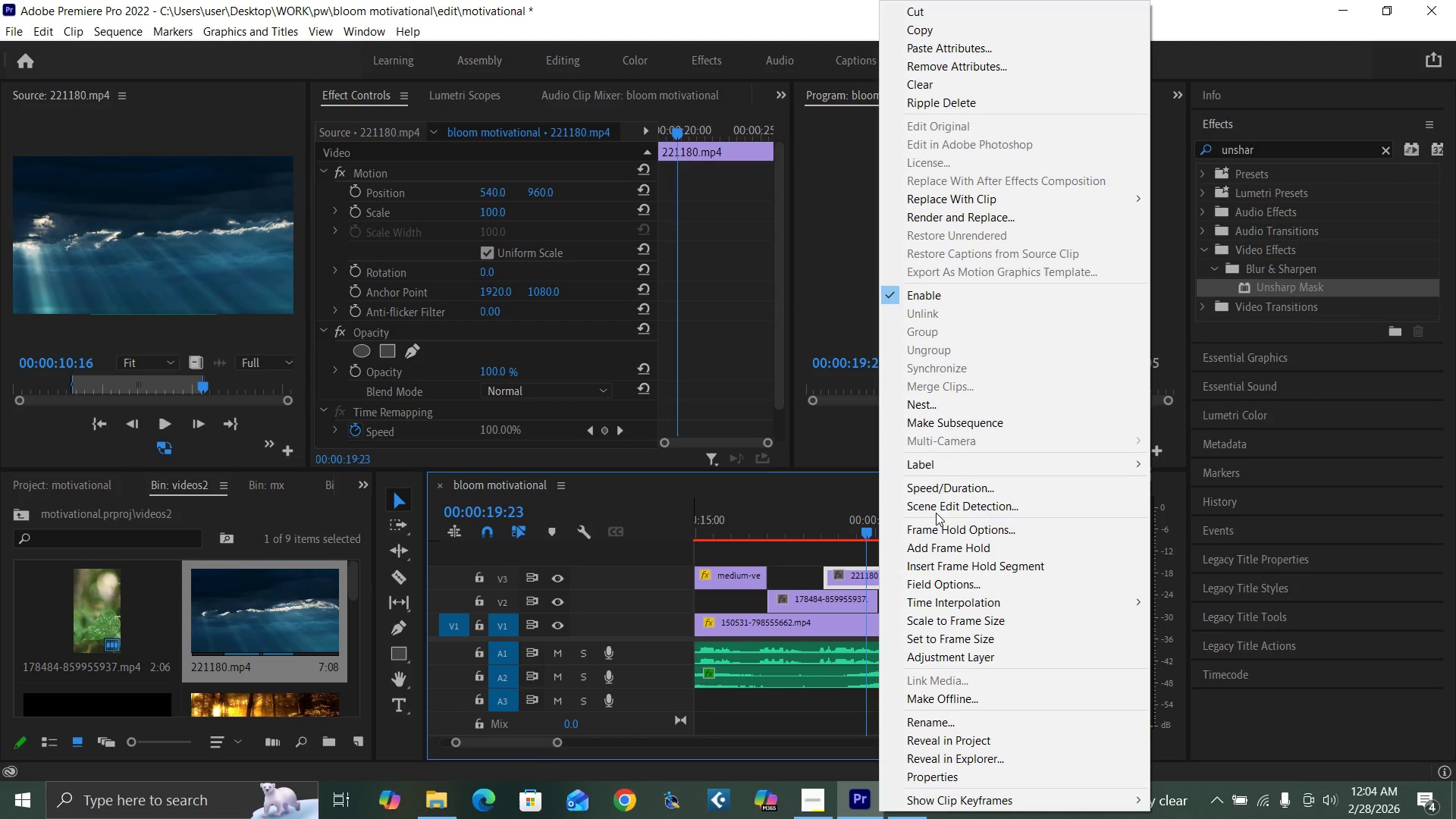 
left_click([937, 489])
 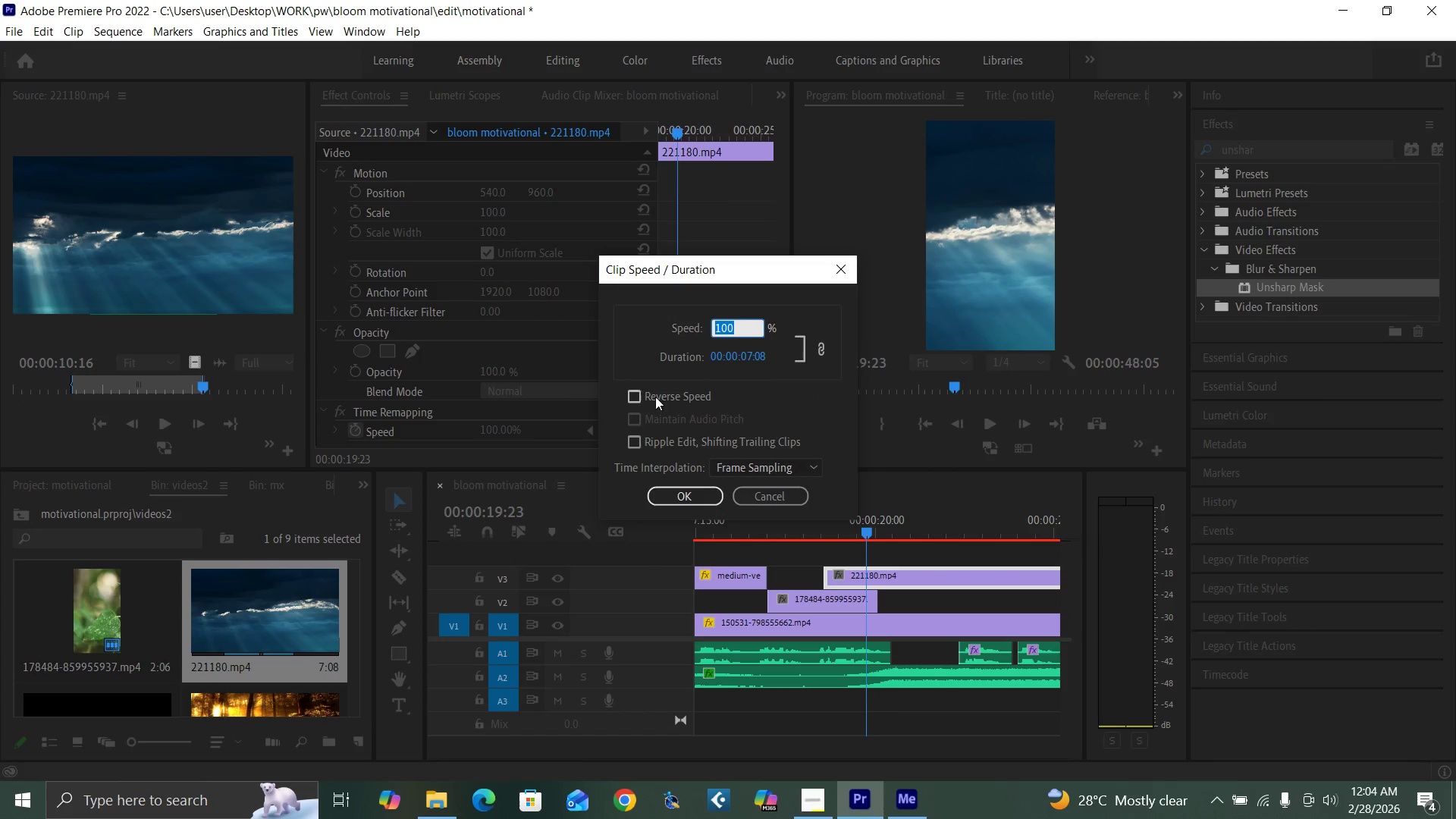 
left_click([633, 397])
 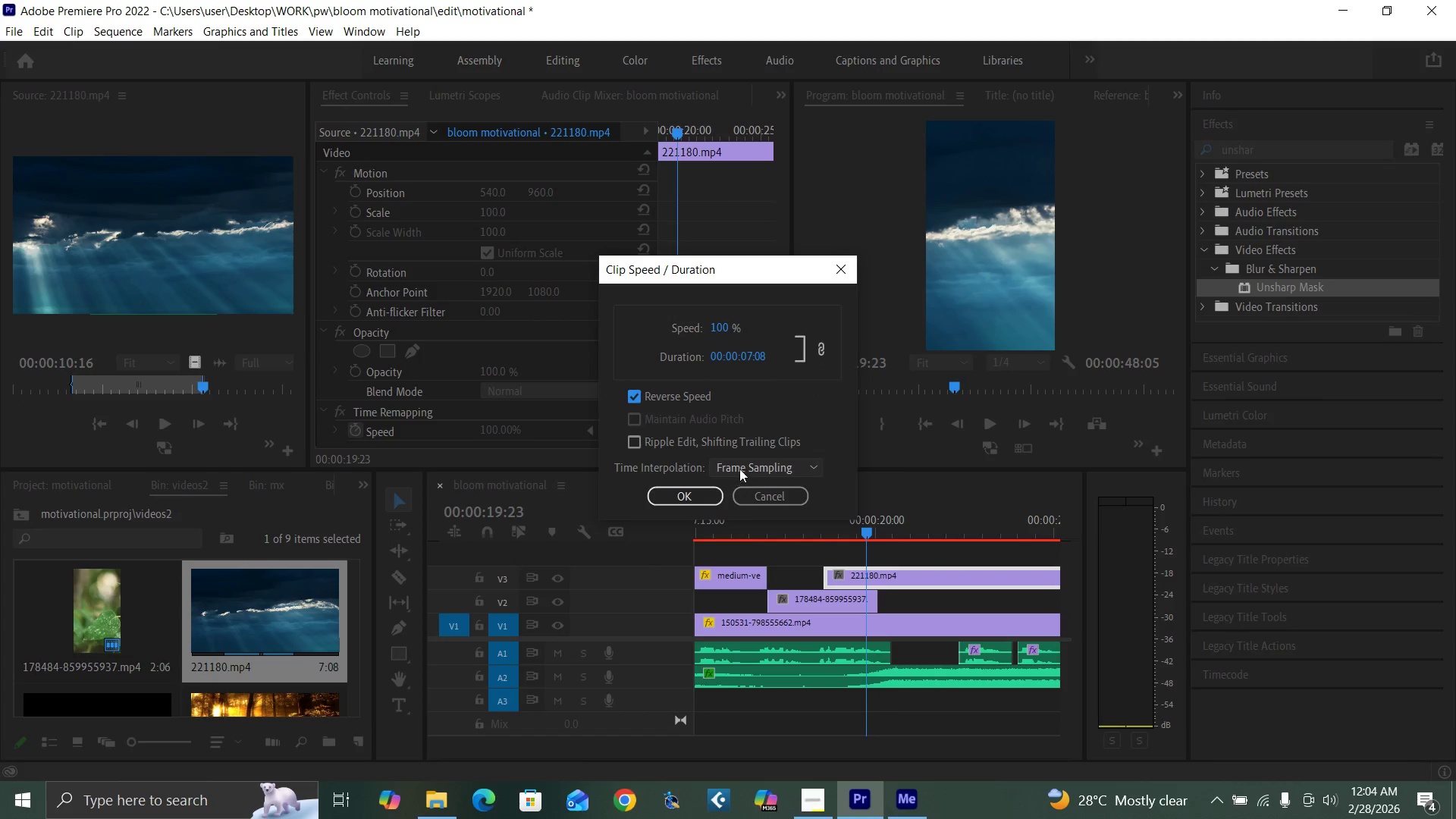 
left_click([742, 465])
 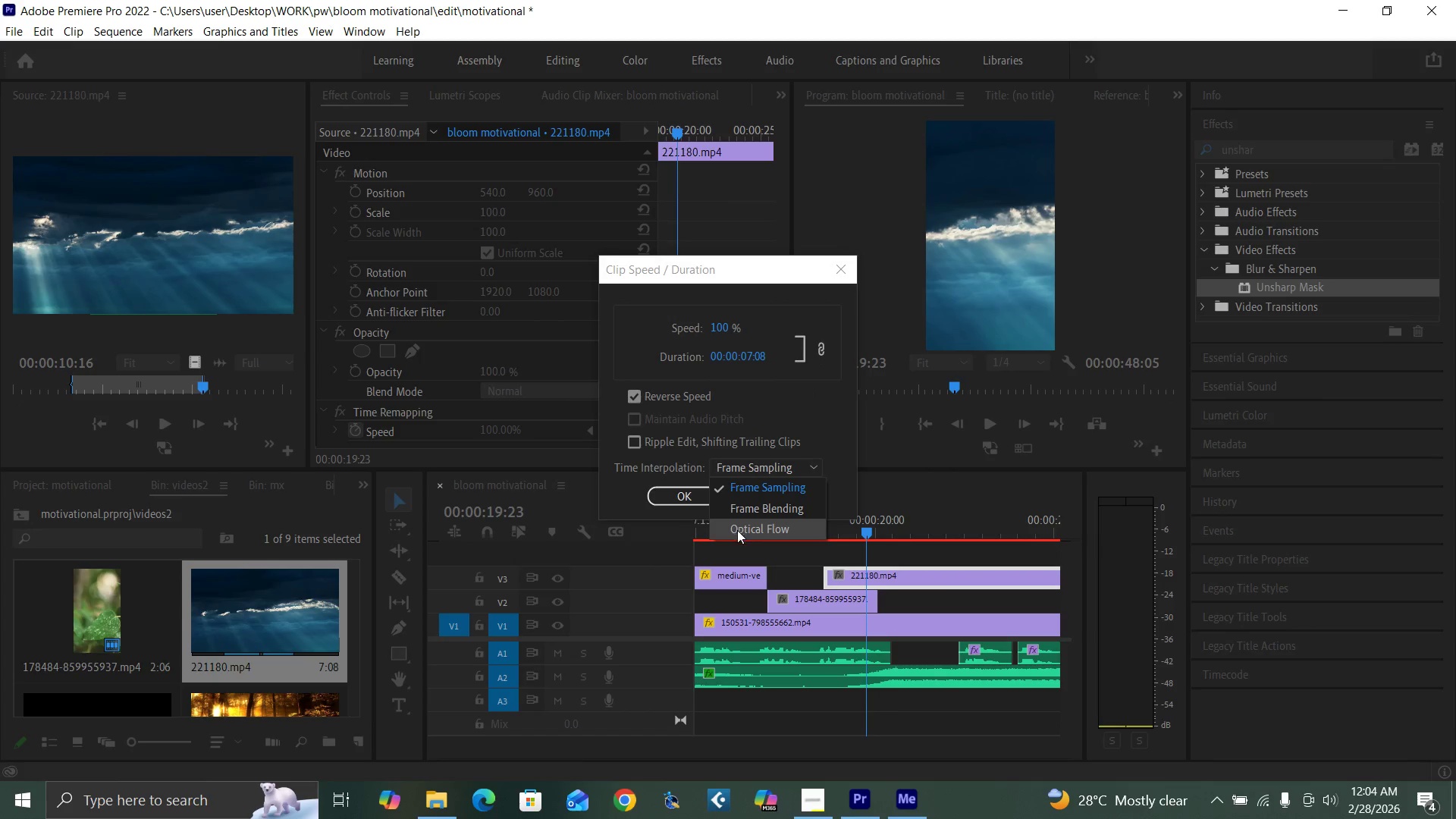 
left_click([740, 535])
 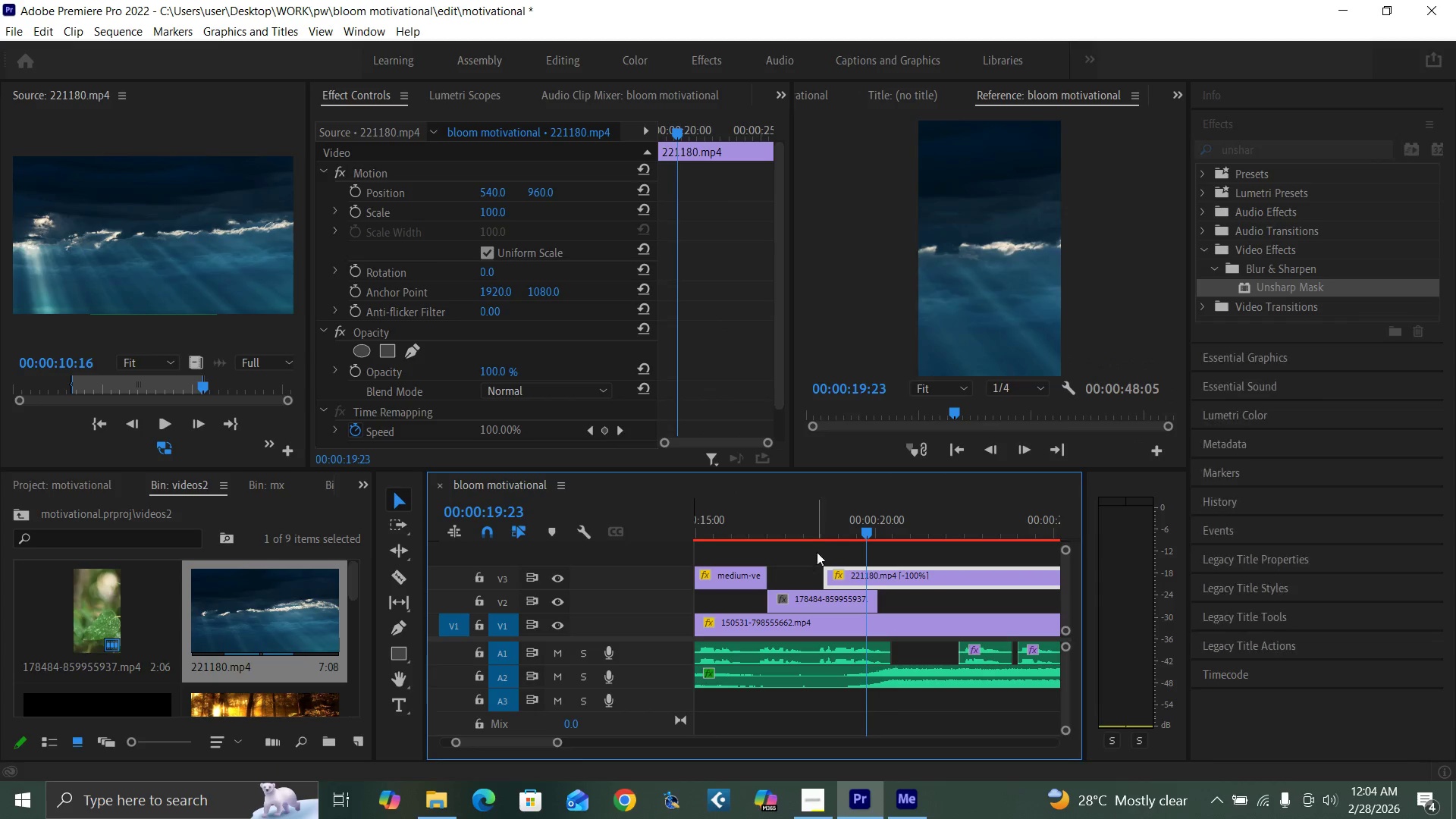 
left_click([802, 535])
 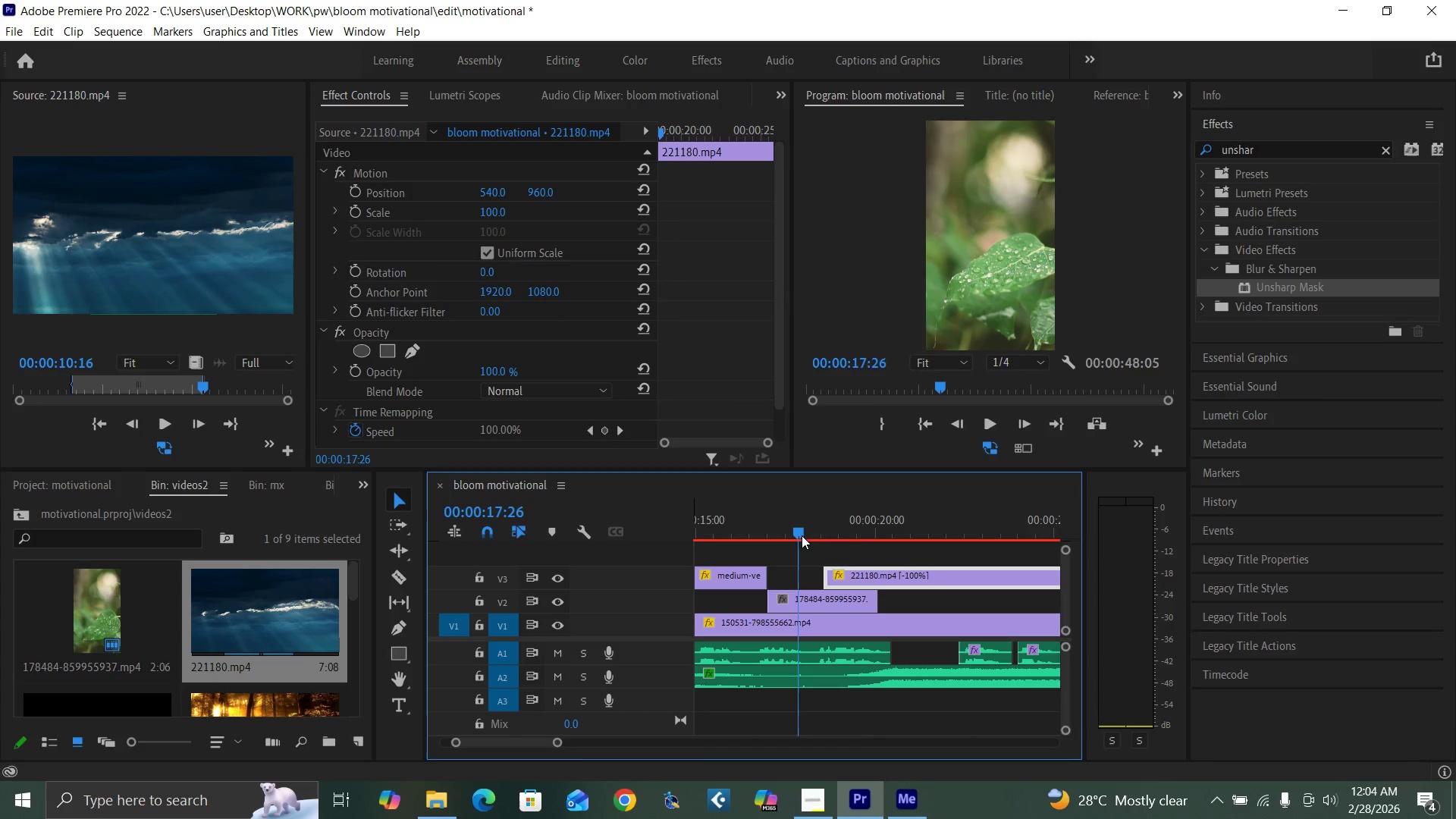 
key(Space)
 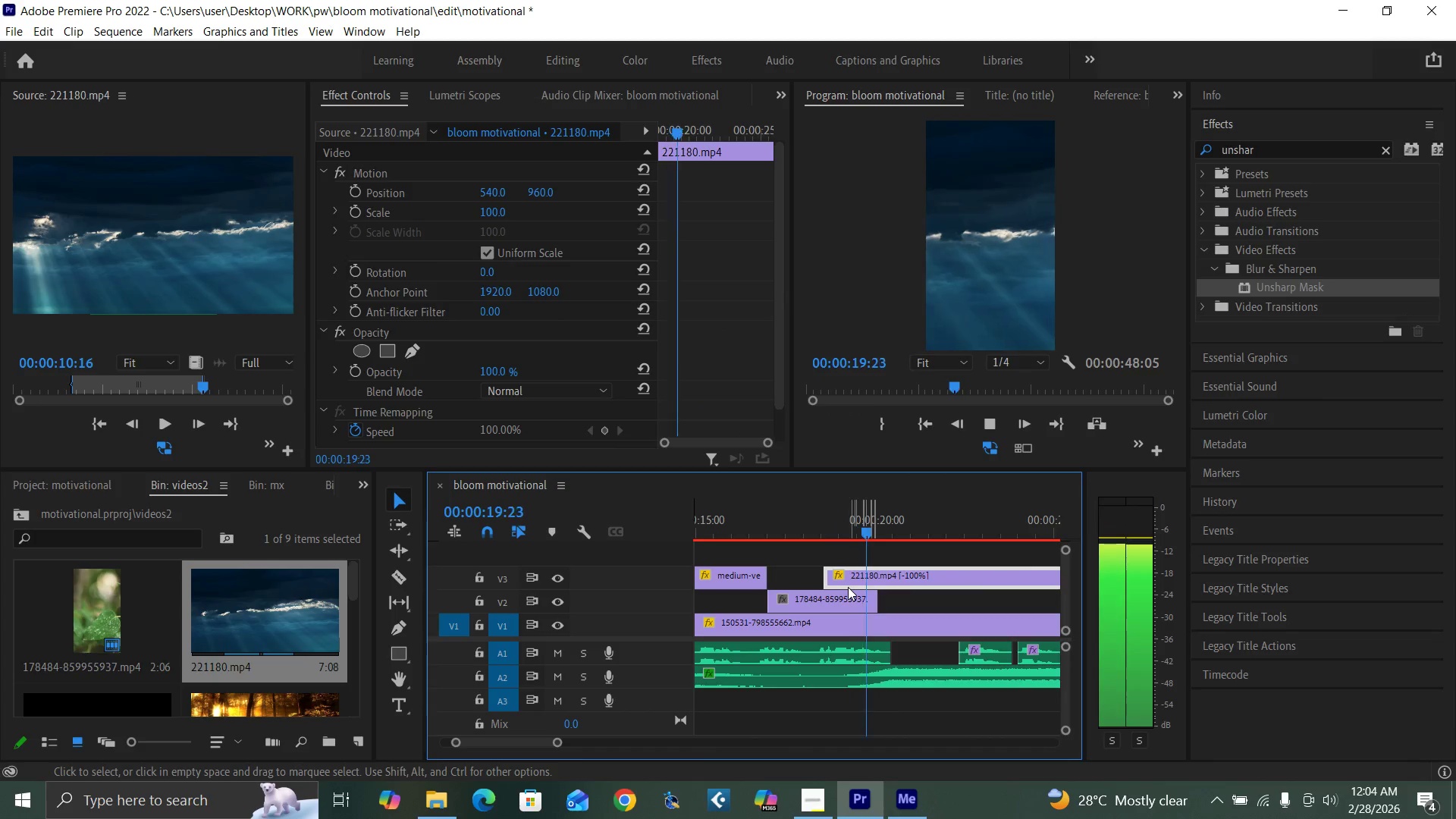 
key(Space)
 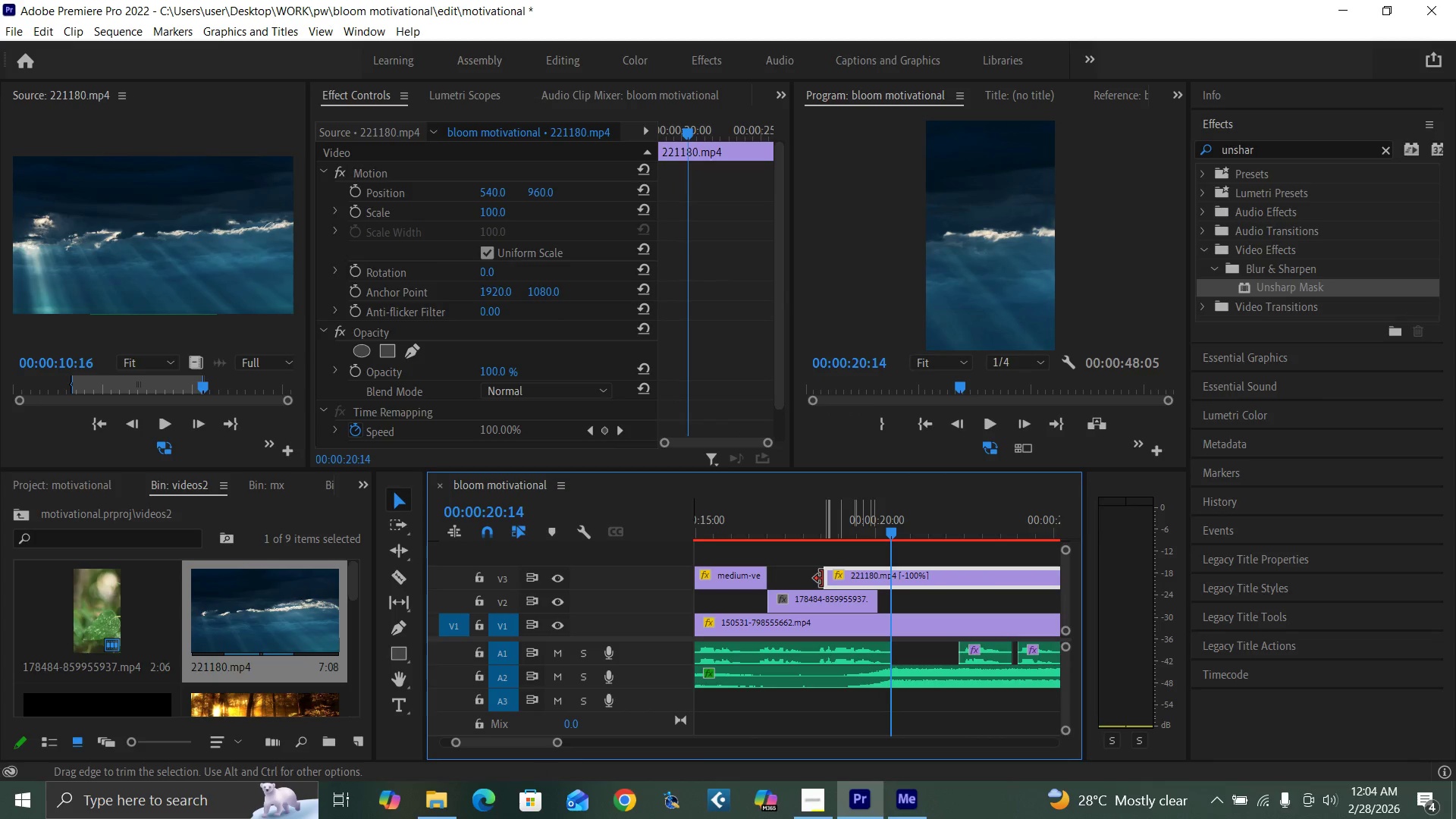 
left_click_drag(start_coordinate=[827, 579], to_coordinate=[934, 576])
 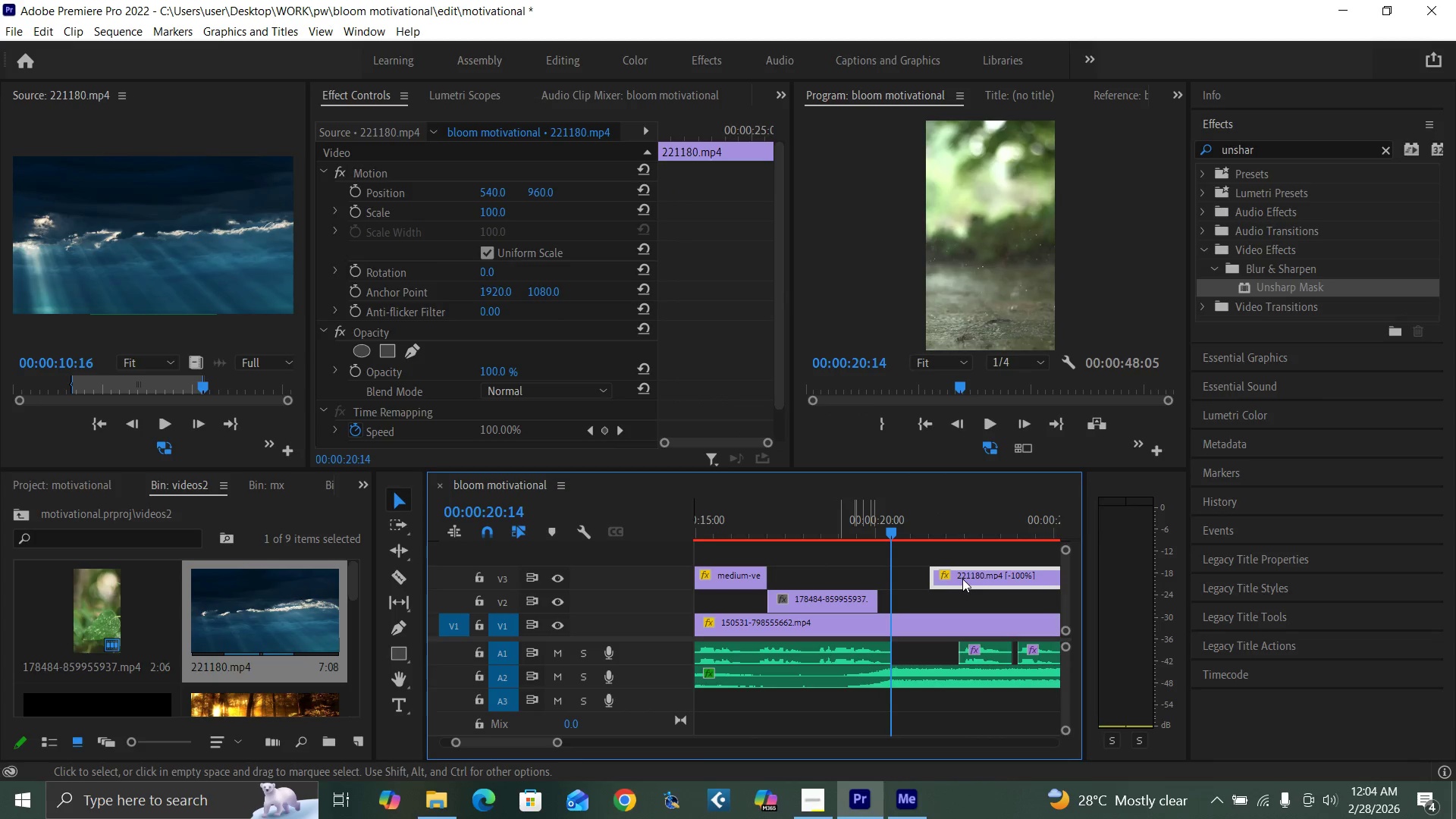 
left_click_drag(start_coordinate=[962, 579], to_coordinate=[831, 576])
 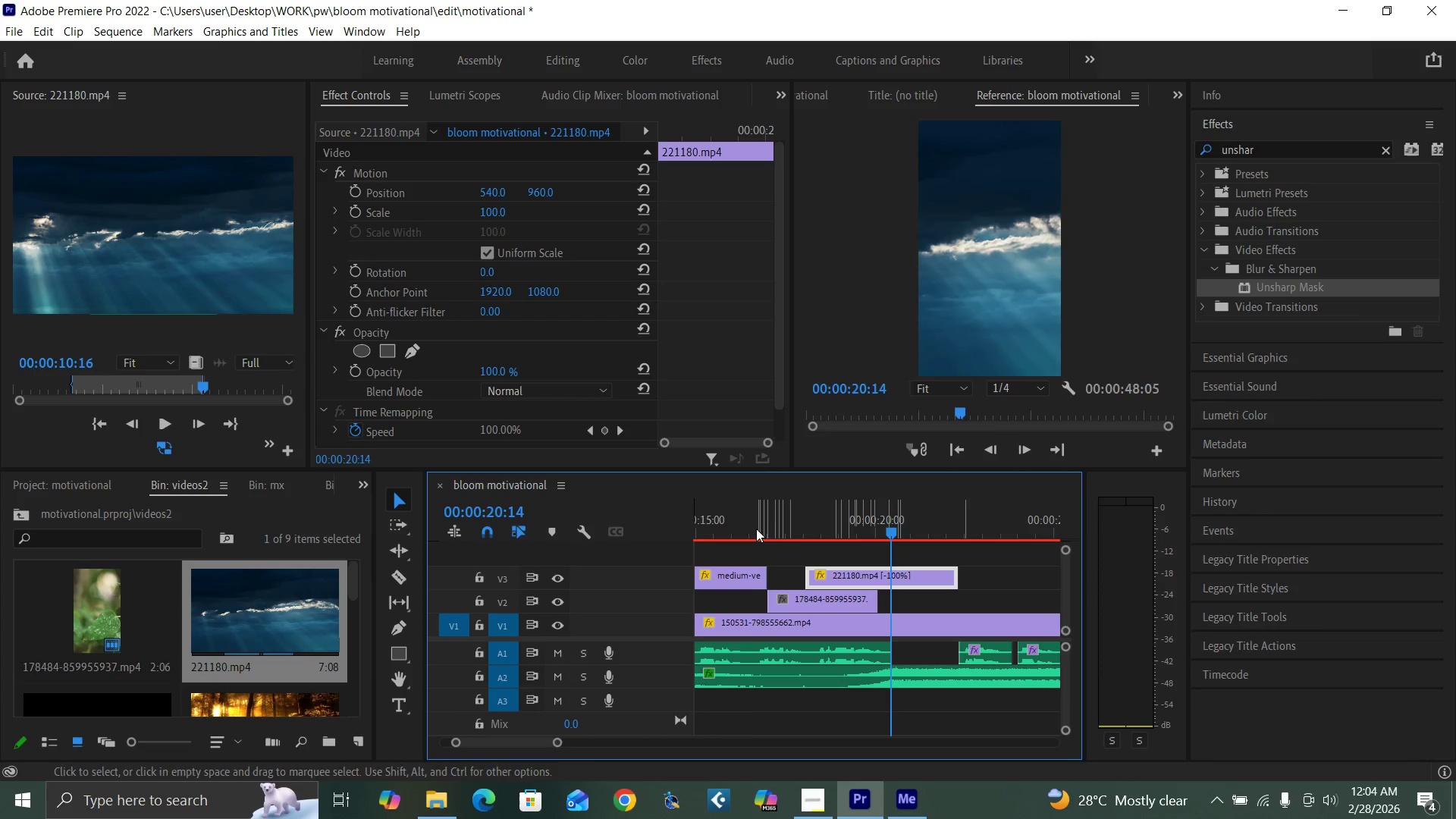 
left_click([752, 525])
 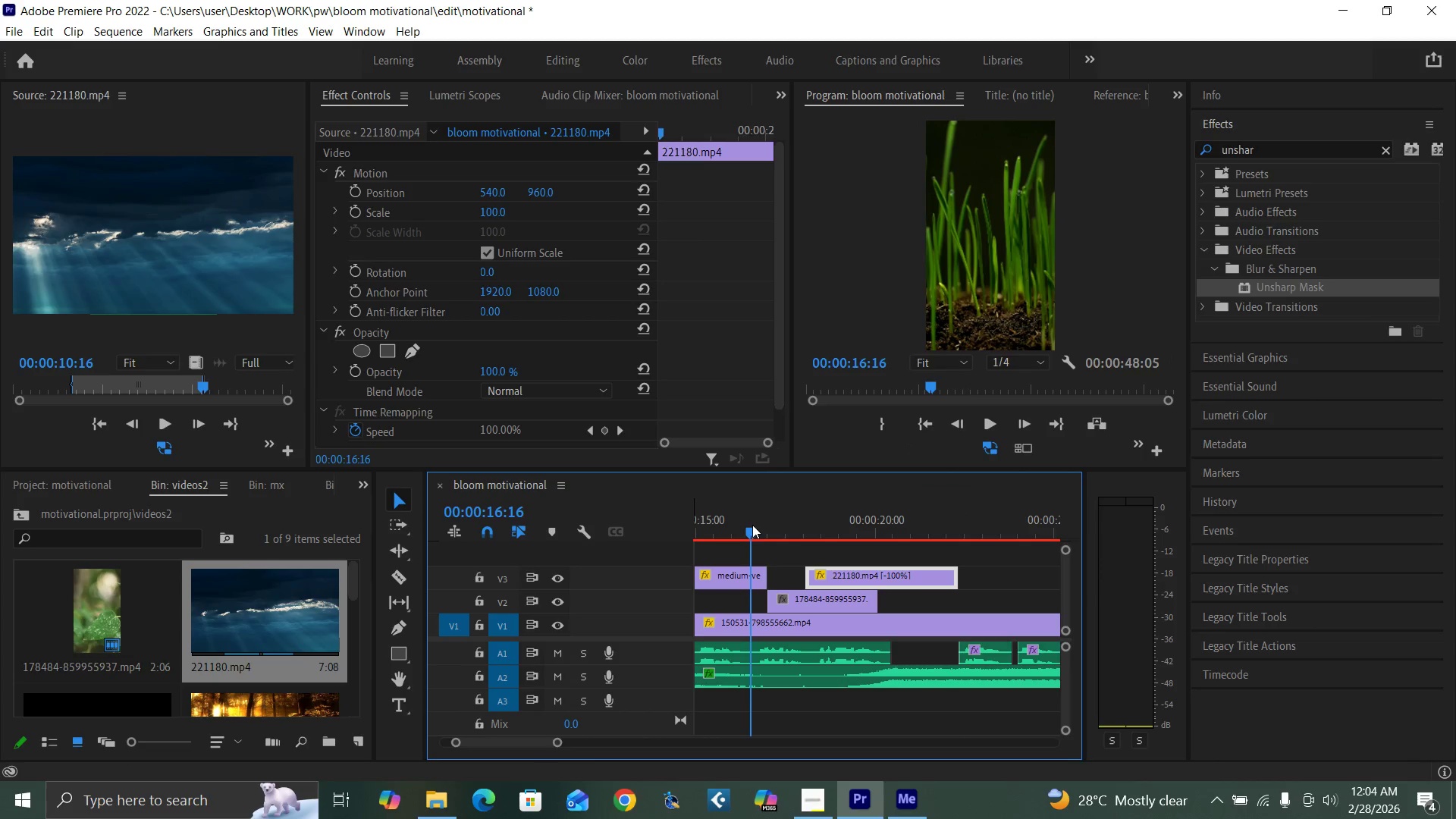 
key(Space)
 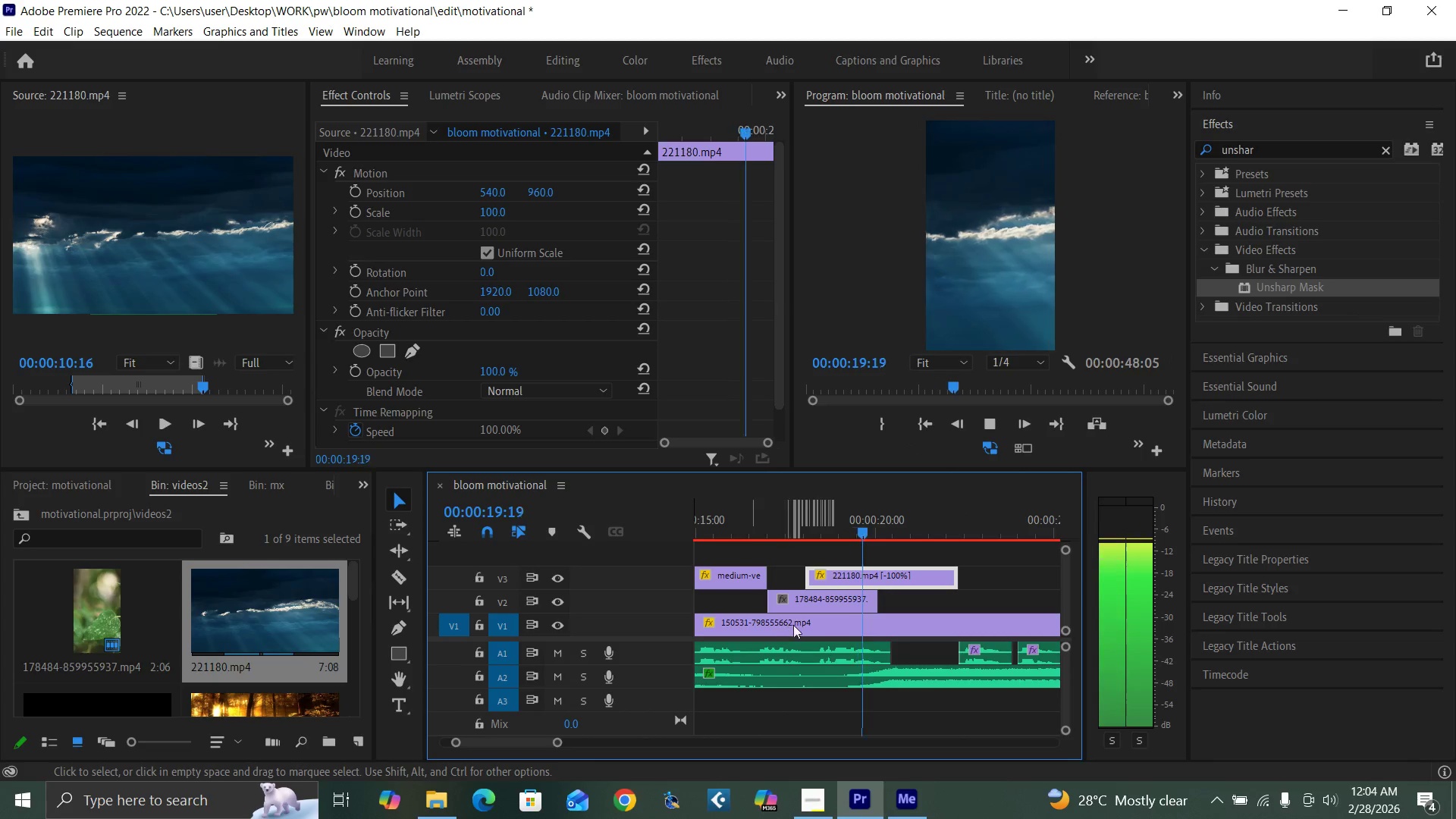 
key(Space)
 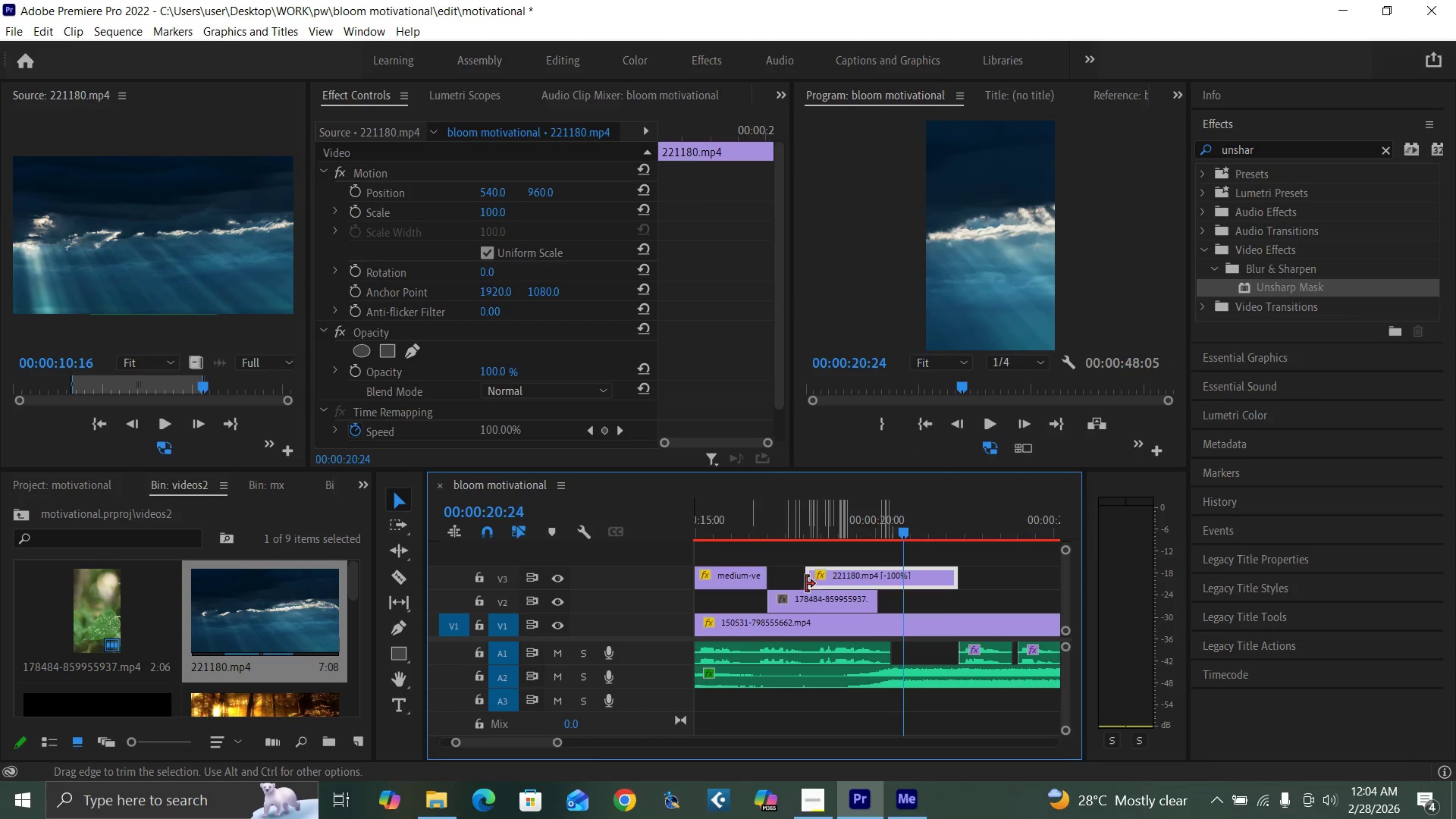 
left_click_drag(start_coordinate=[805, 584], to_coordinate=[855, 584])
 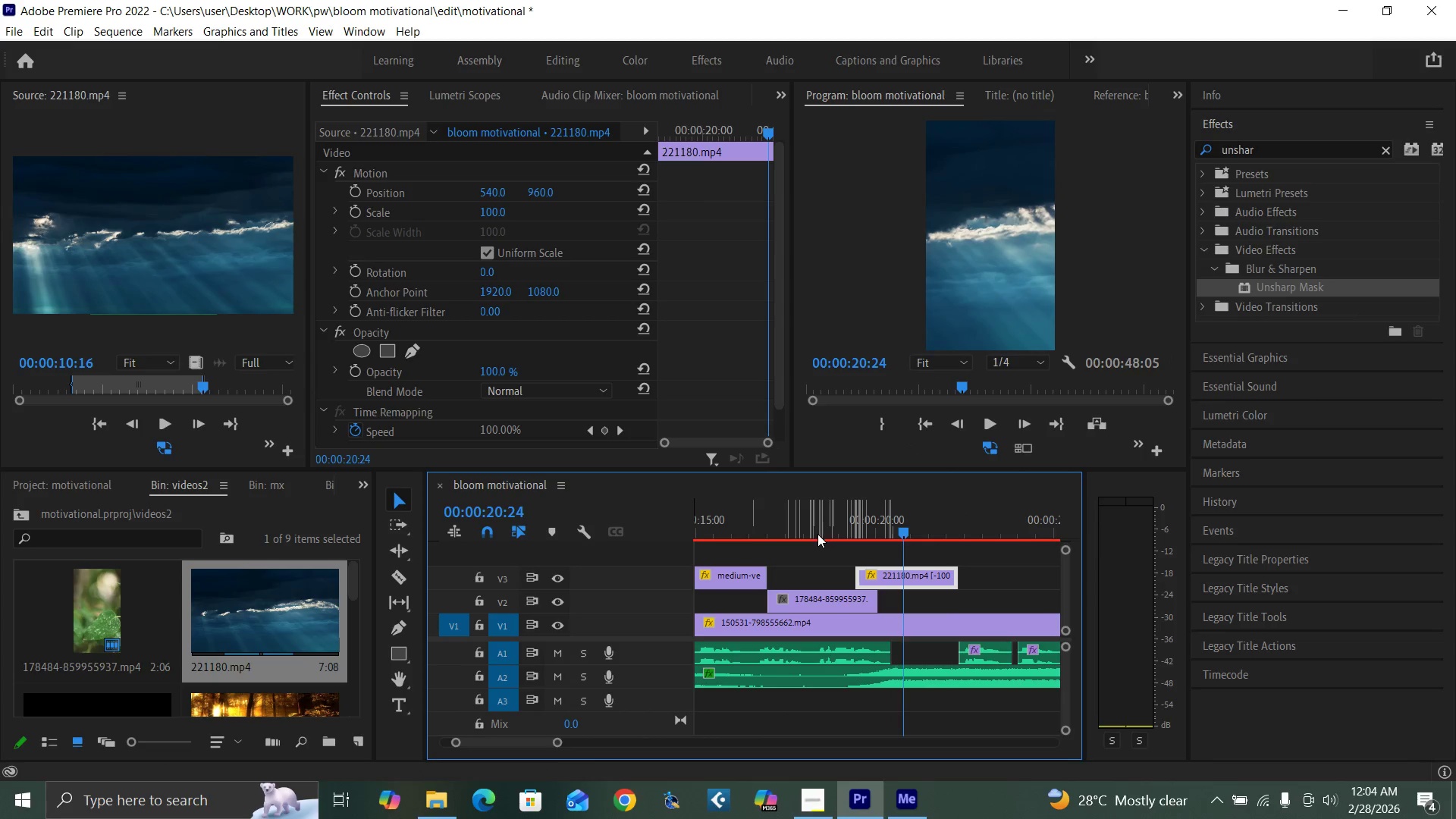 
key(Space)
 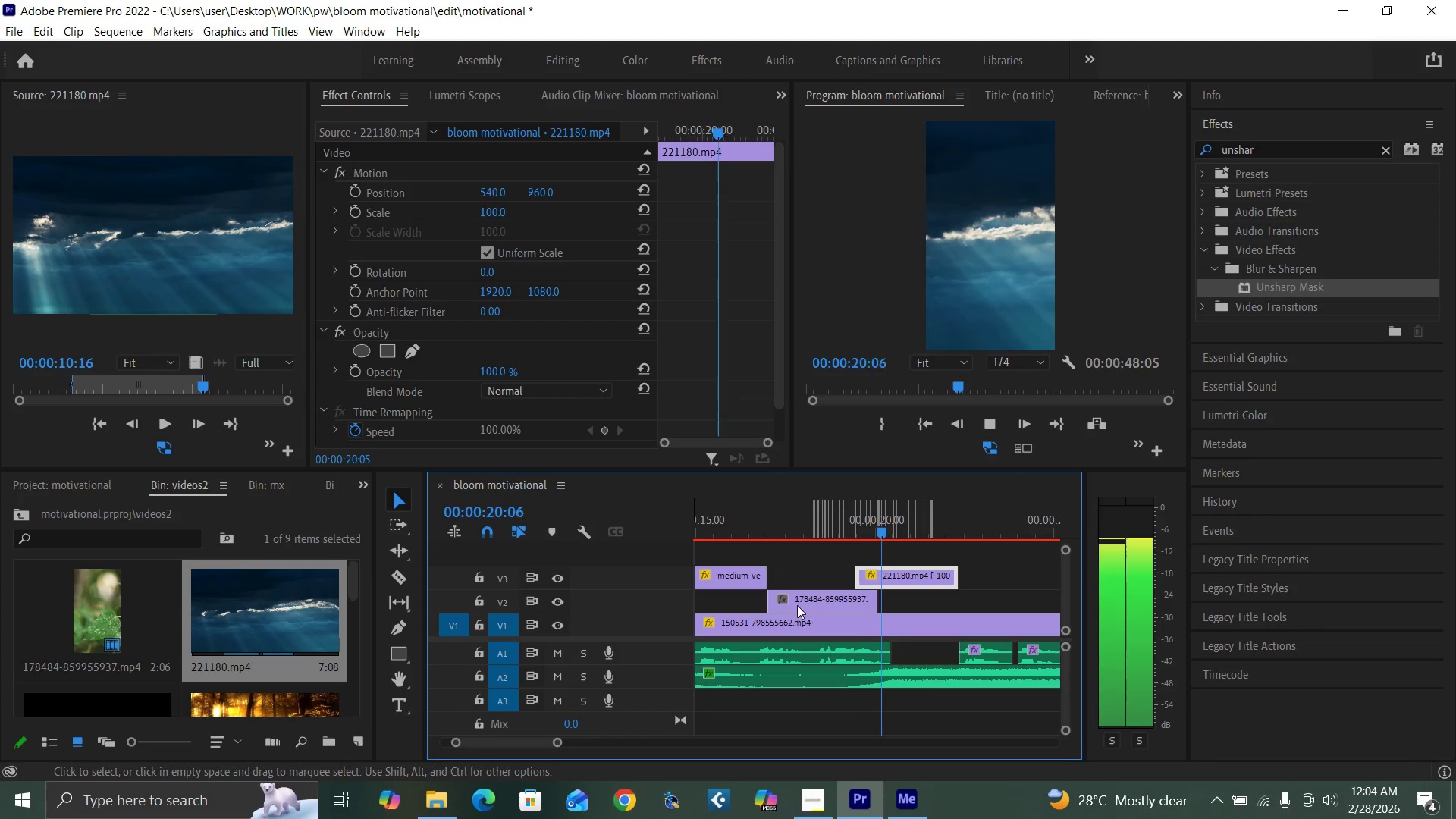 
key(Space)
 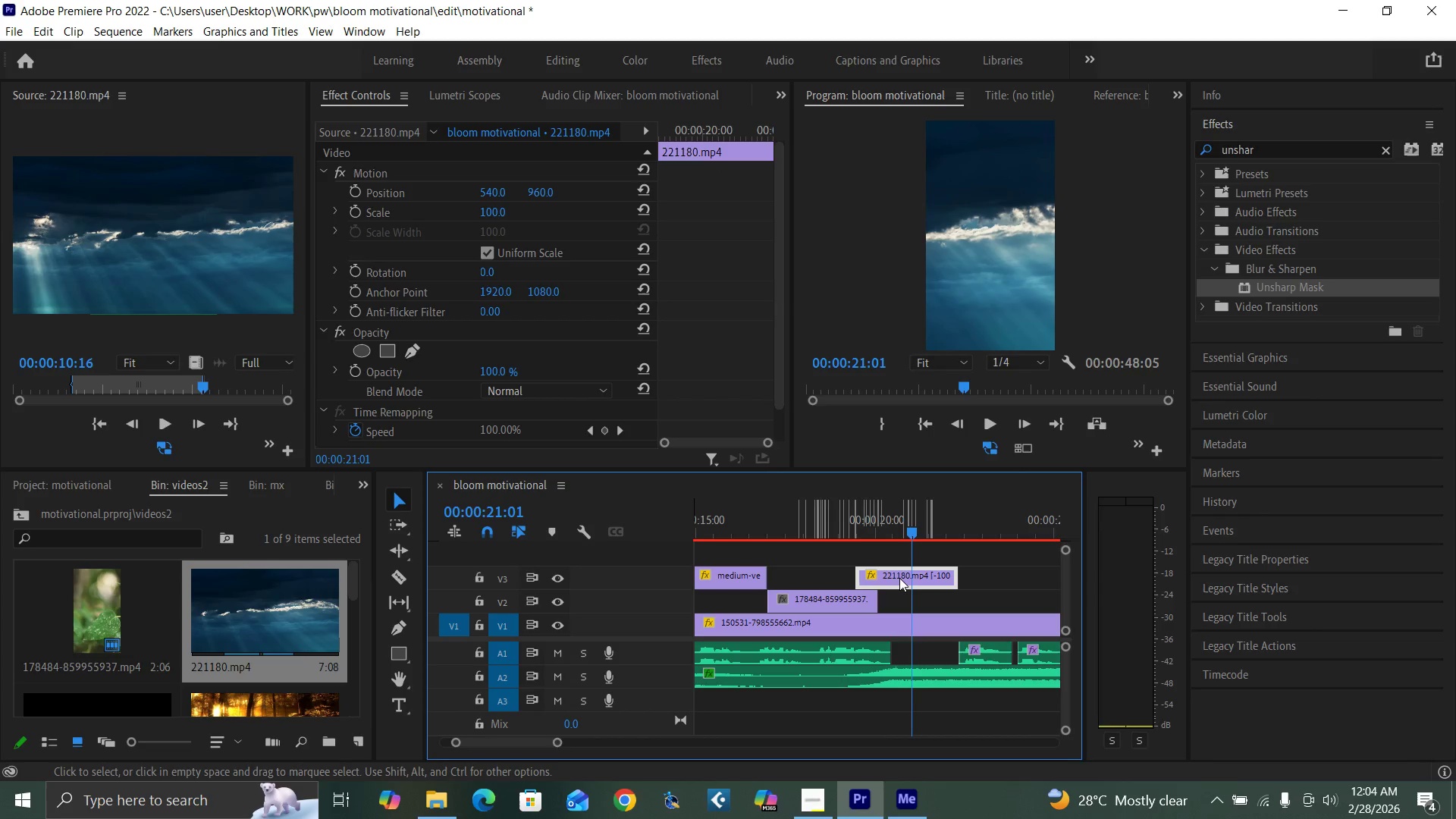 
left_click_drag(start_coordinate=[900, 578], to_coordinate=[878, 579])
 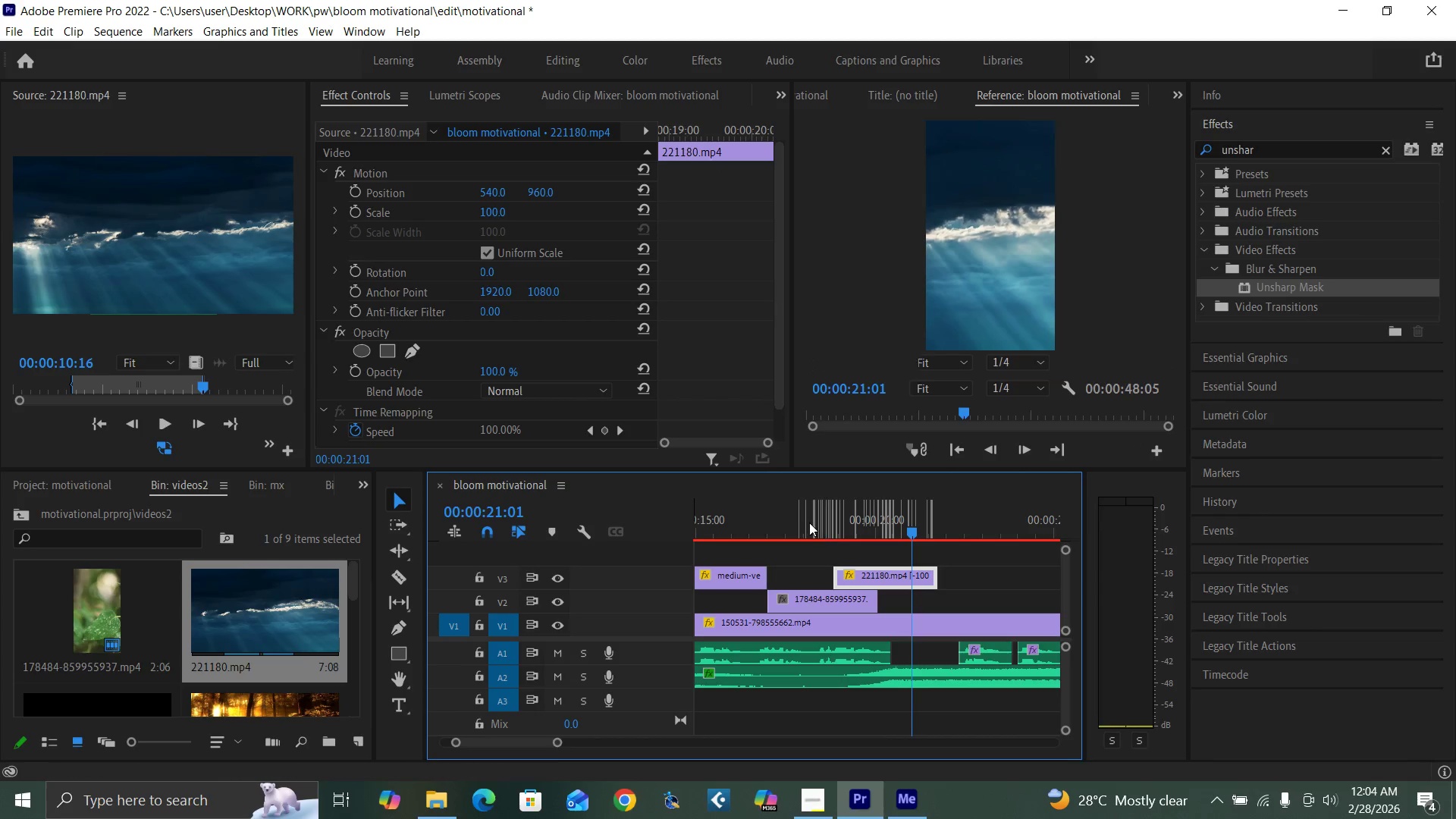 
key(Space)
 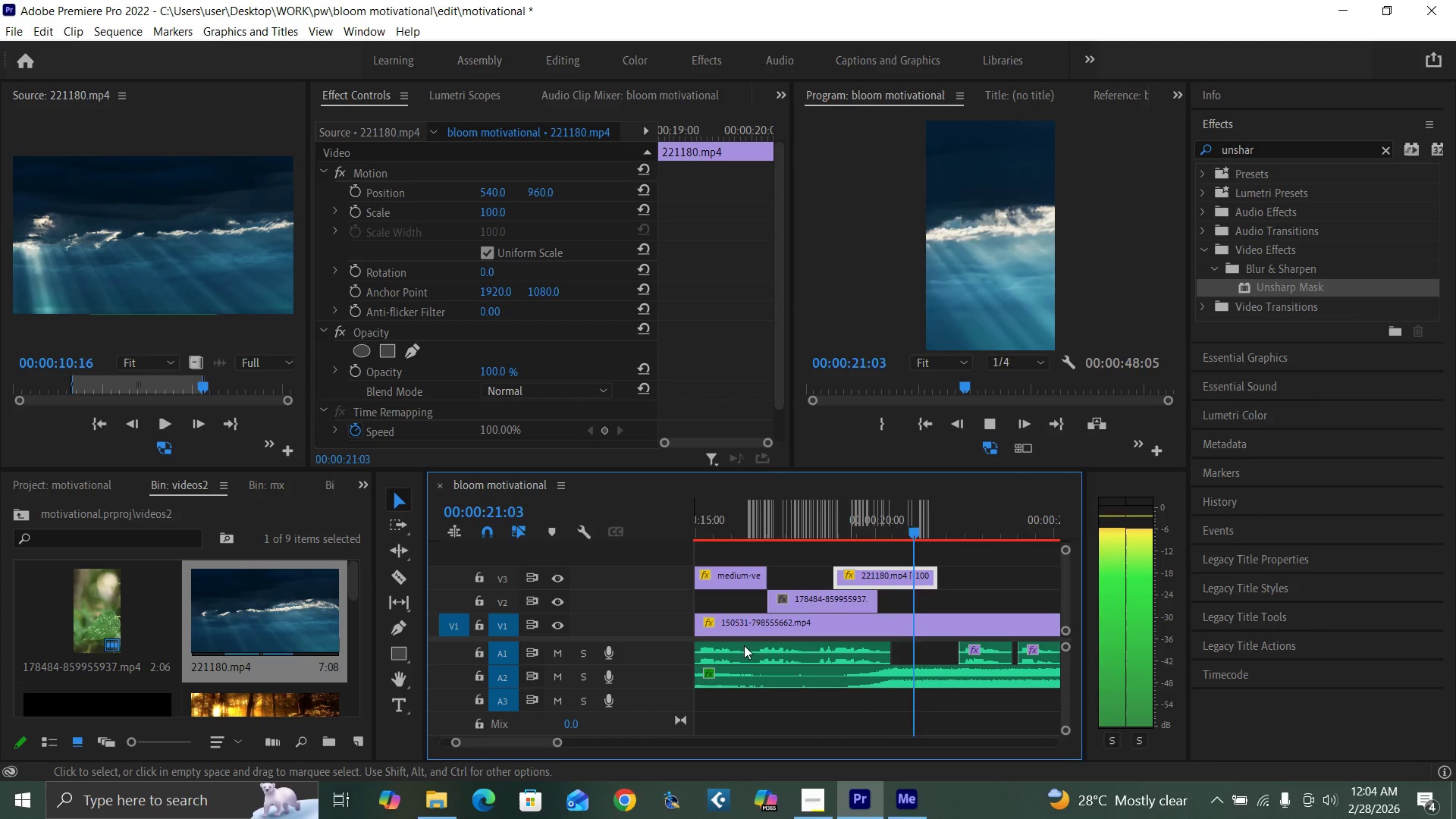 
key(Space)
 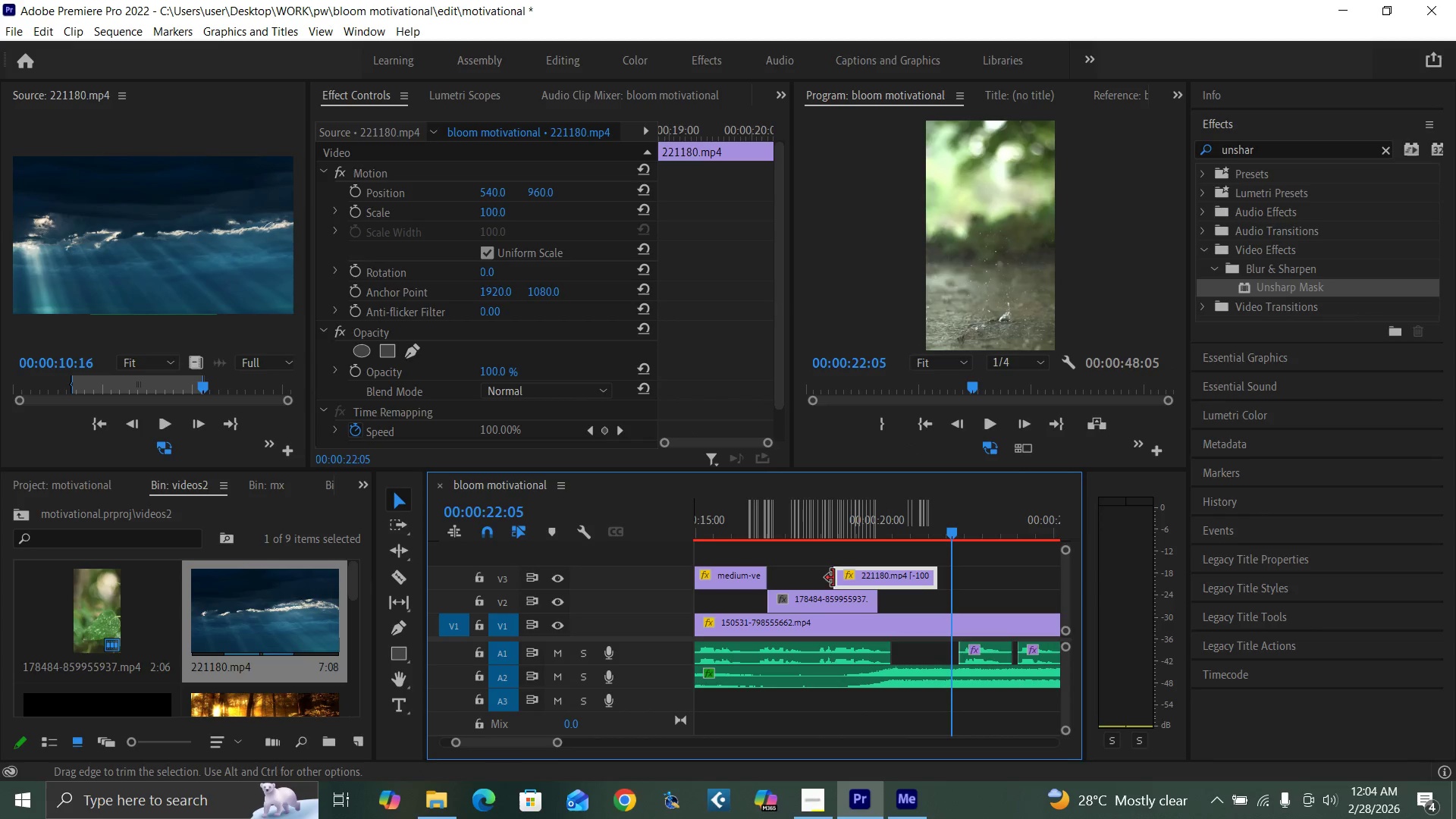 
left_click_drag(start_coordinate=[838, 580], to_coordinate=[860, 585])
 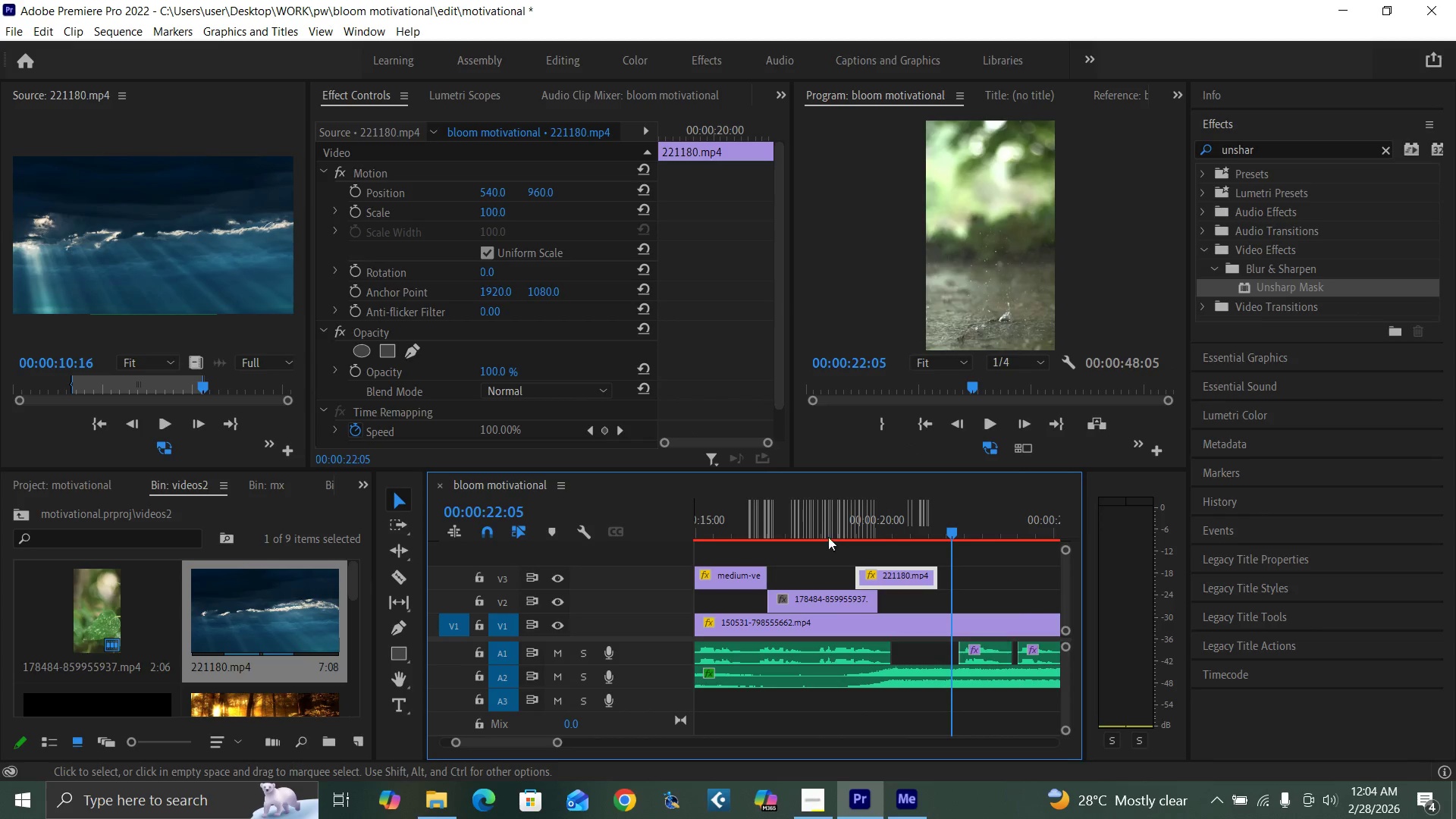 
left_click([818, 527])
 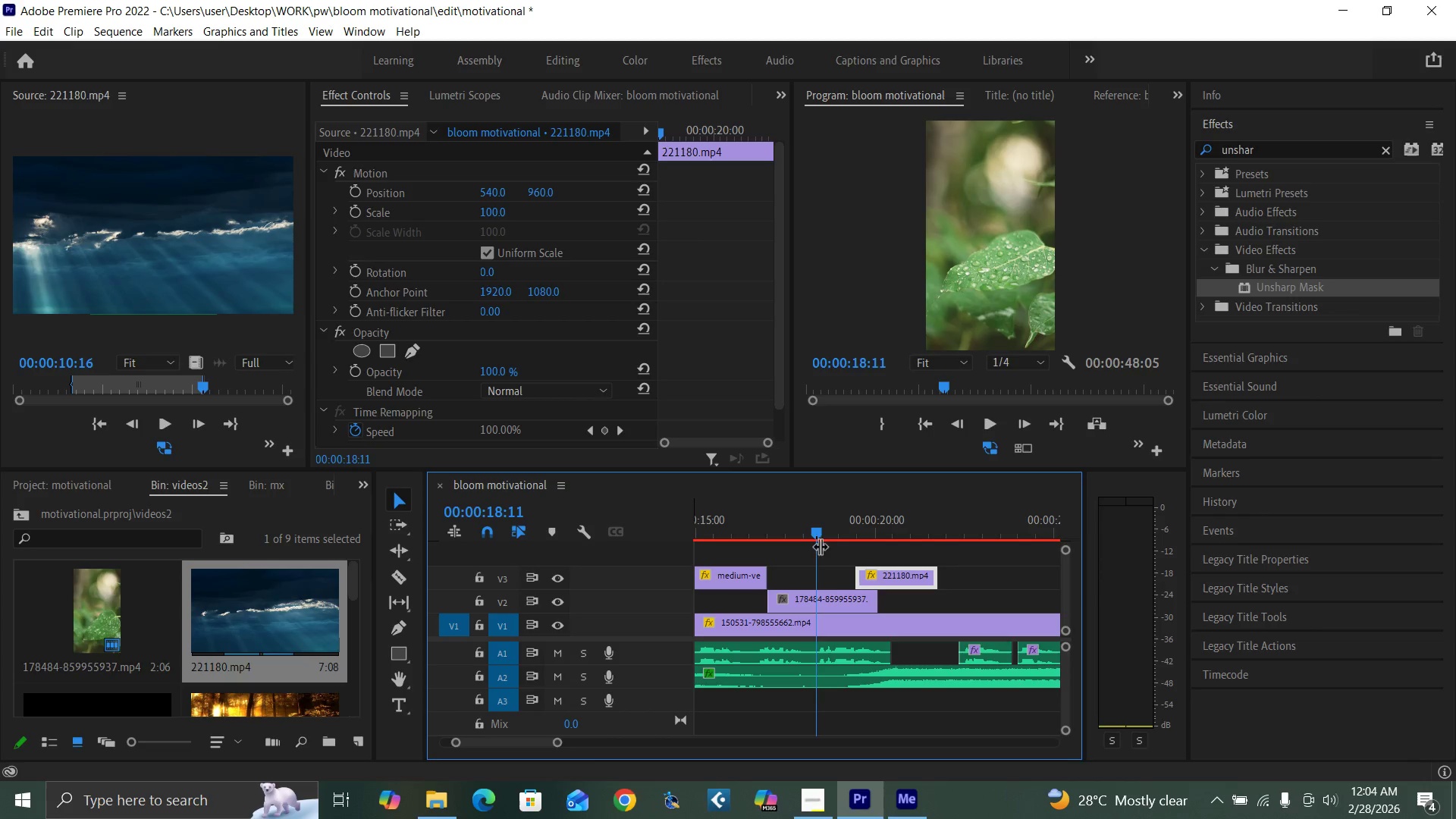 
key(Space)
 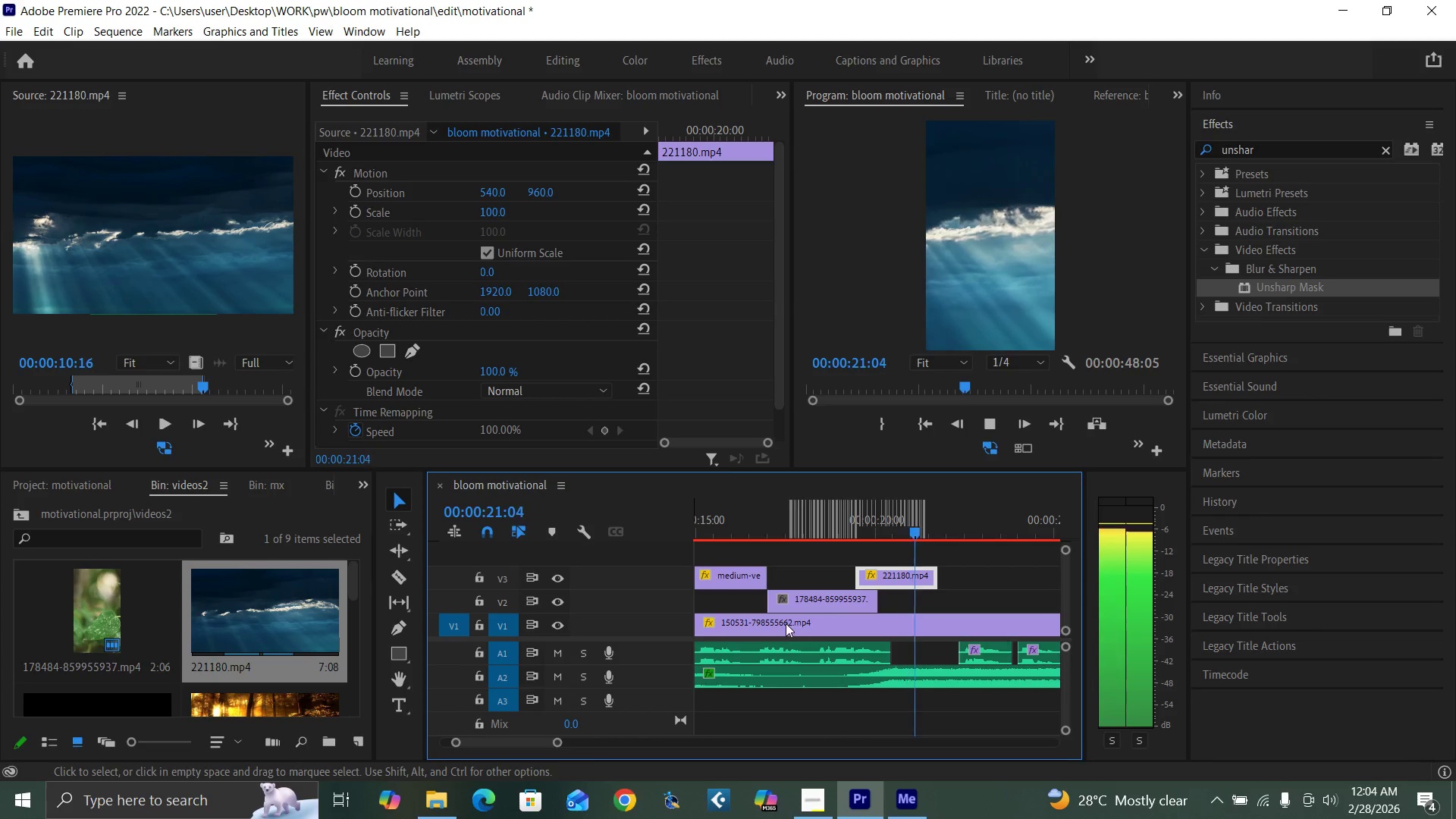 
key(Space)
 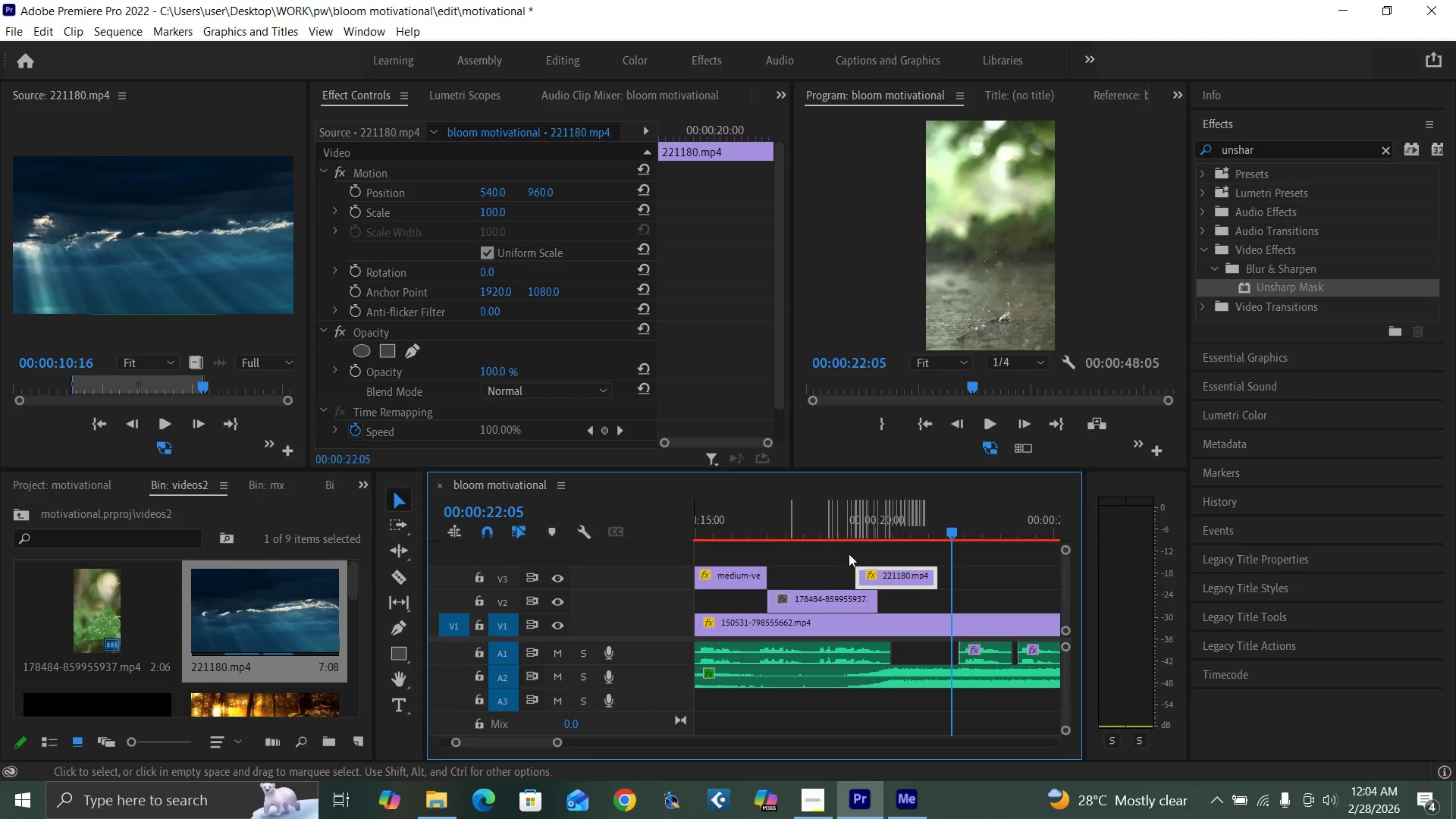 
key(Control+Z)
 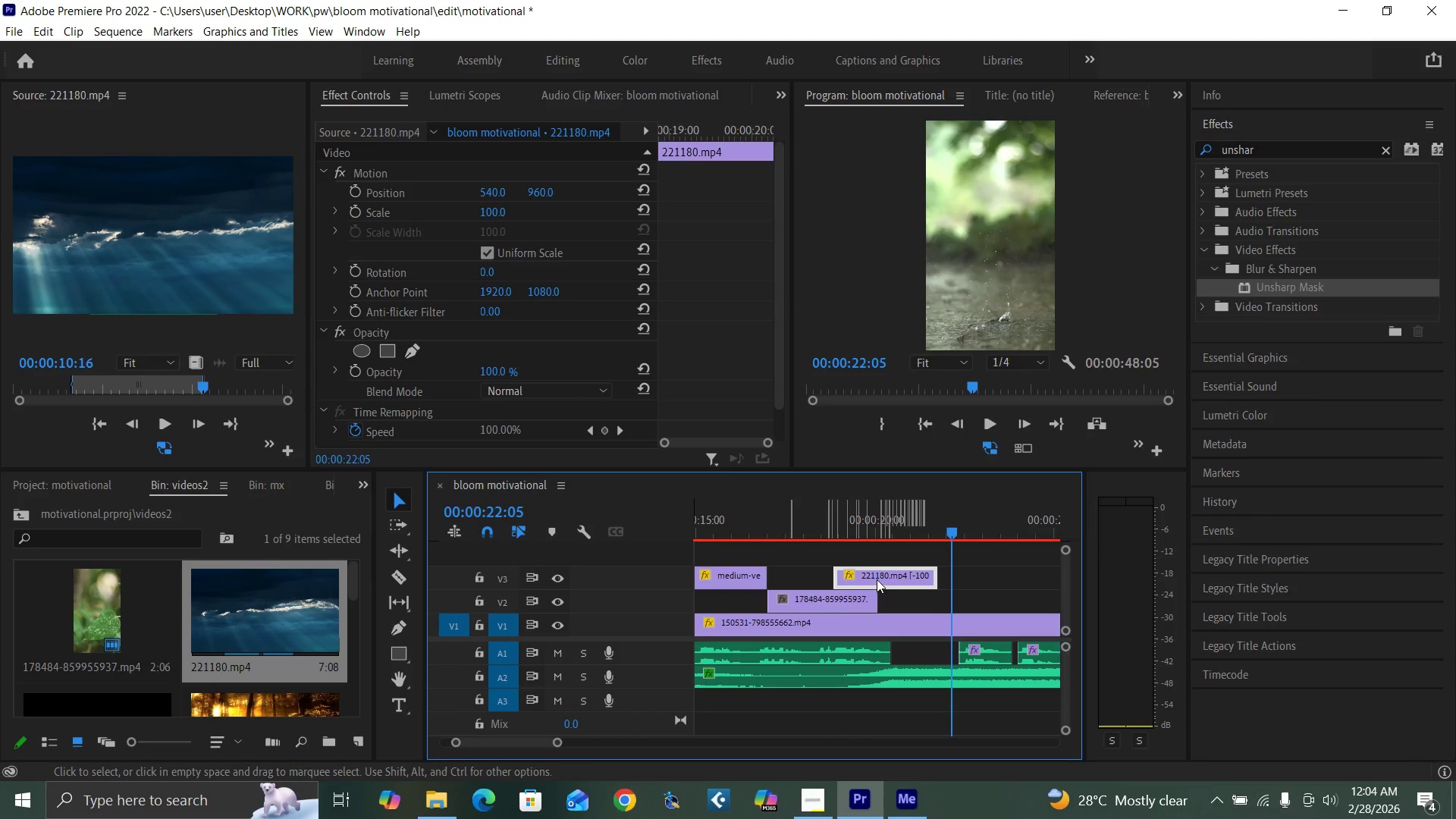 
right_click([877, 579])
 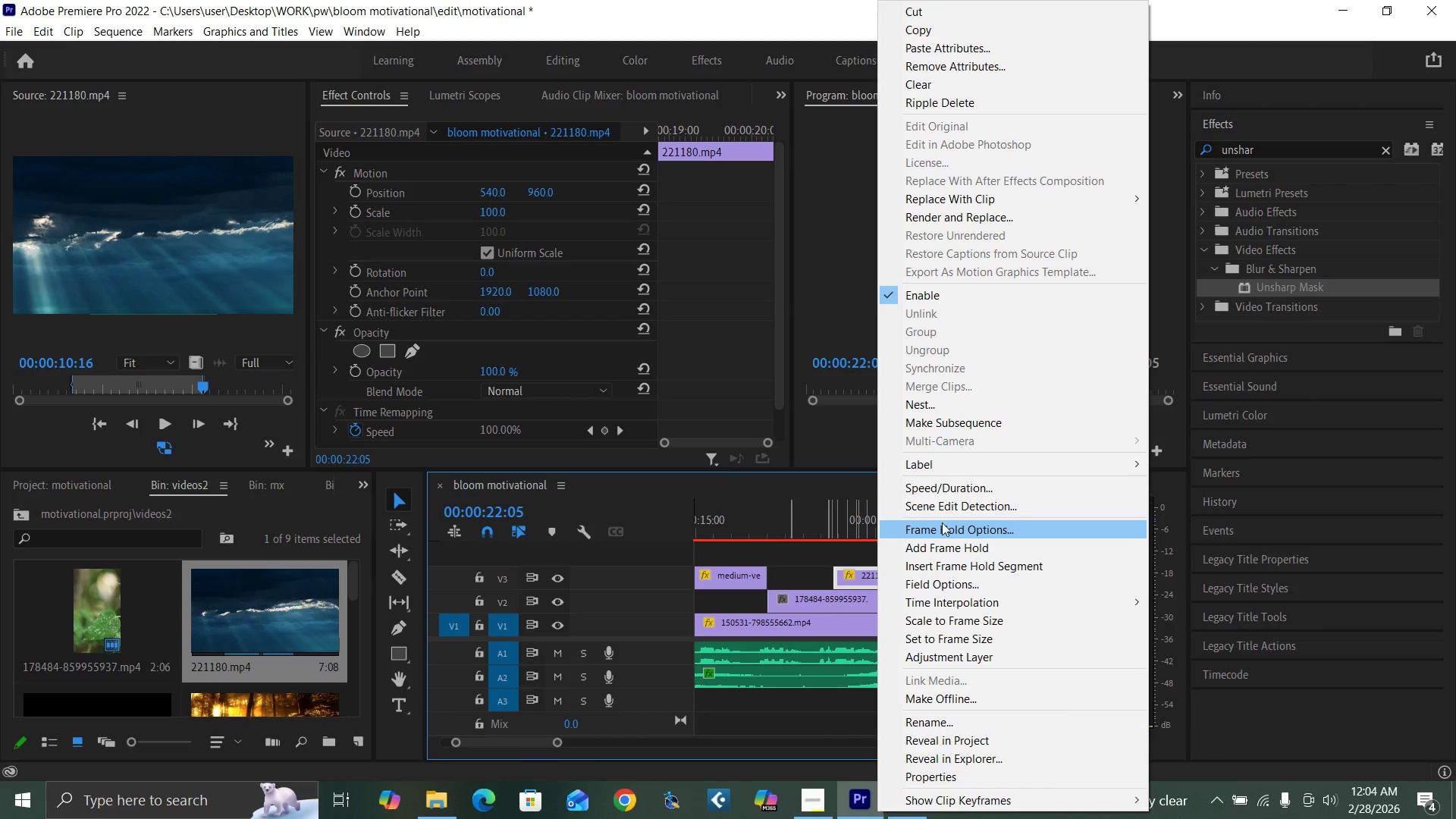 
left_click([952, 491])
 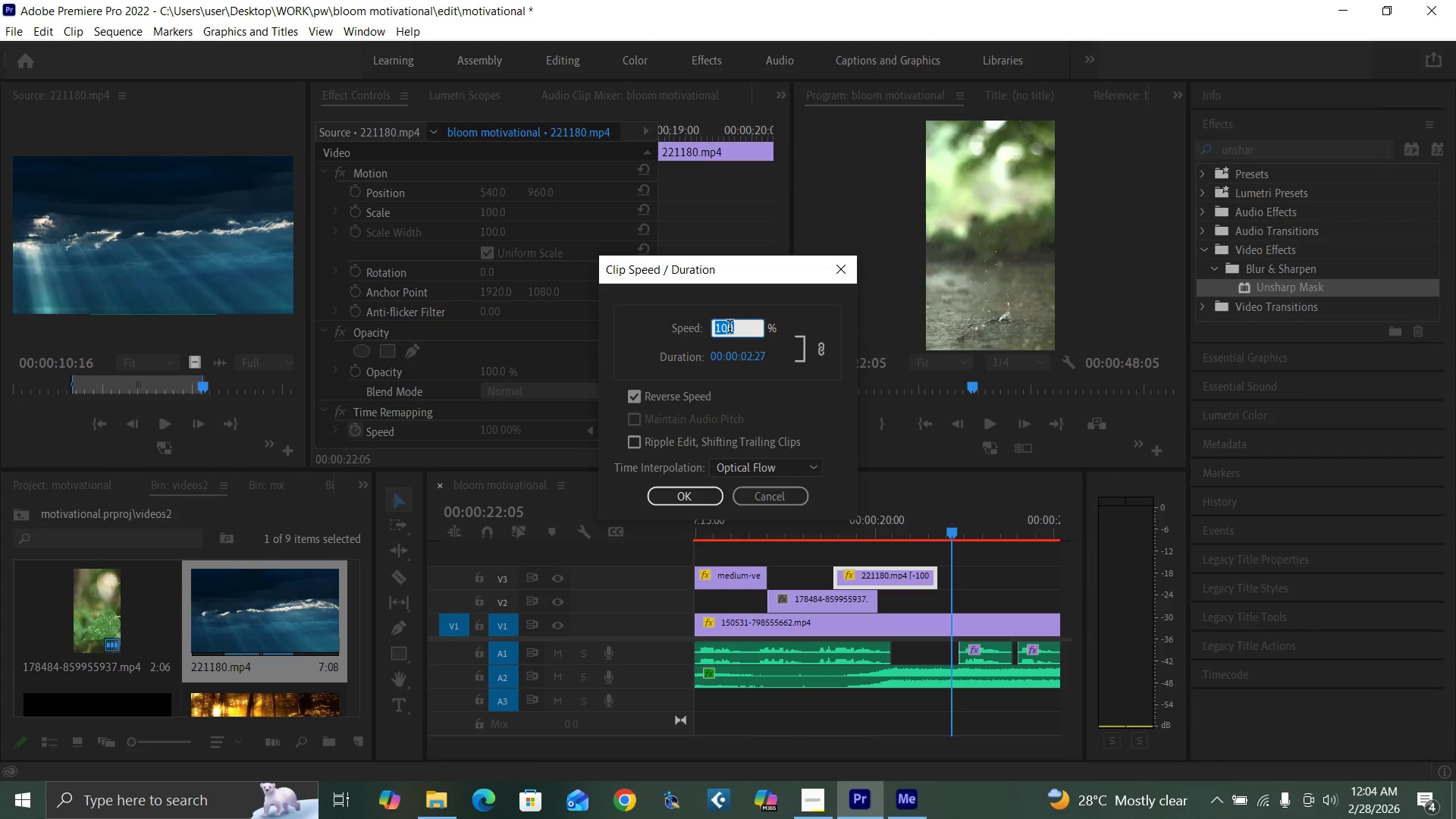 
type(150)
 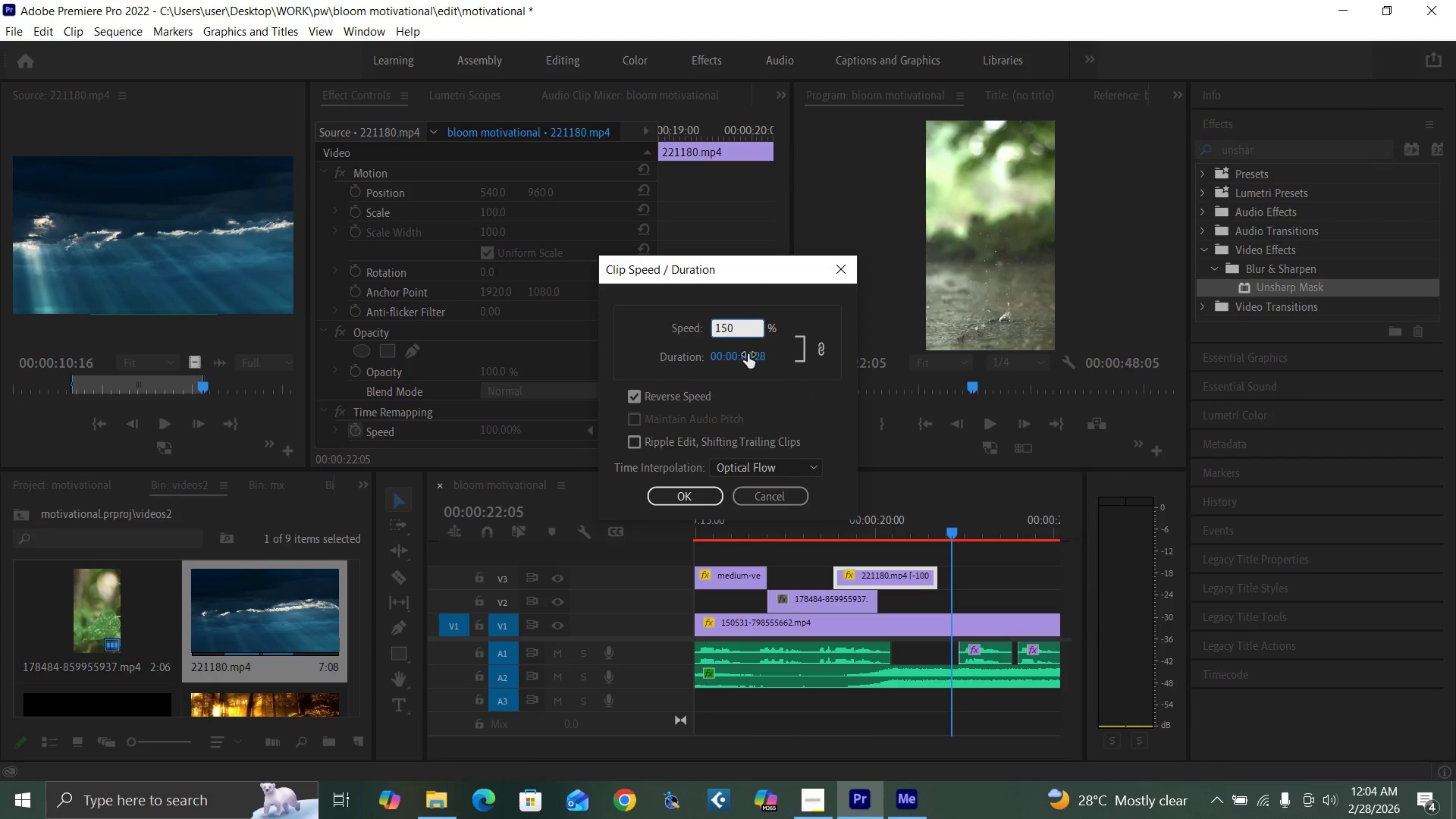 
key(Enter)
 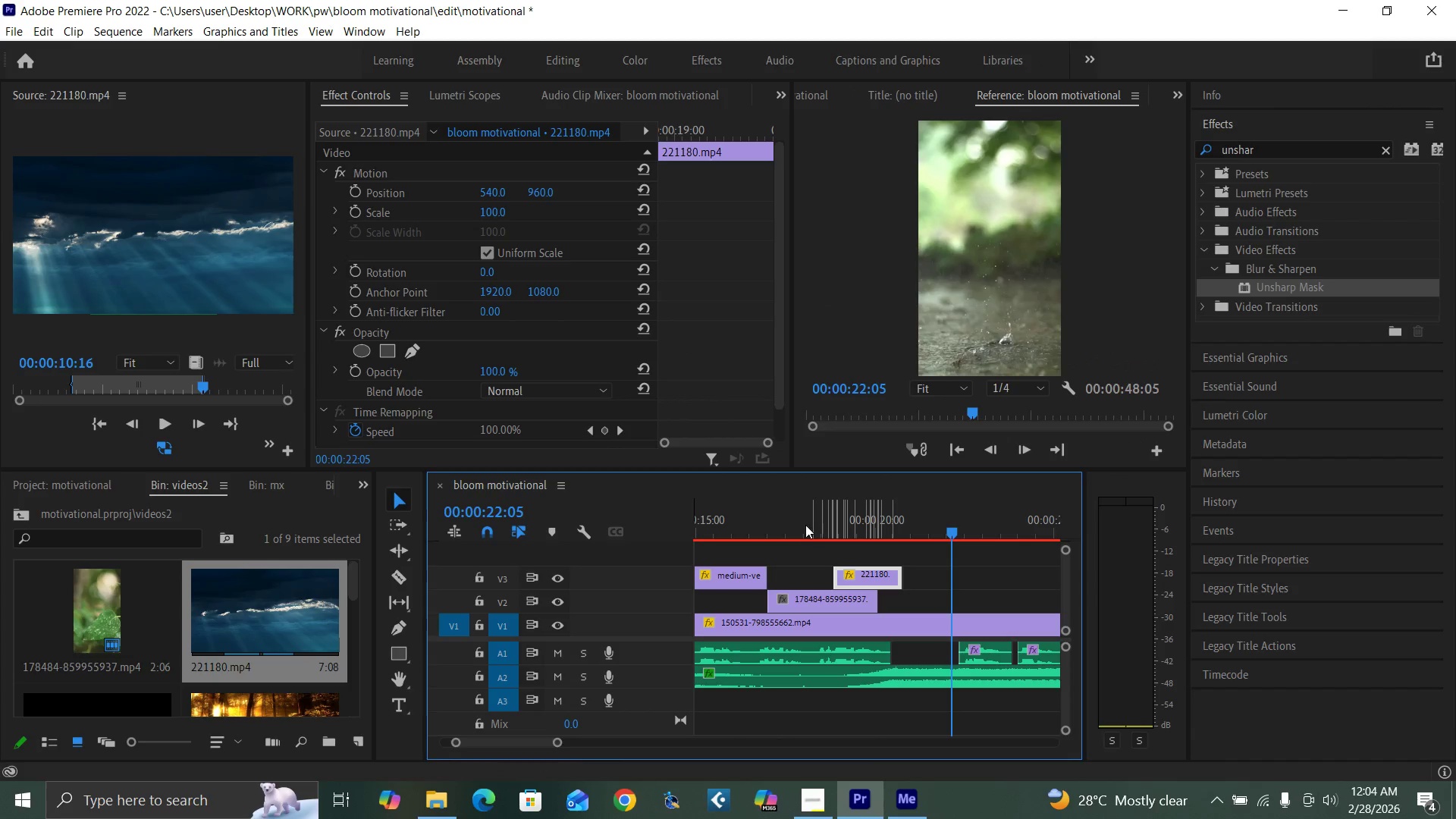 
key(Space)
 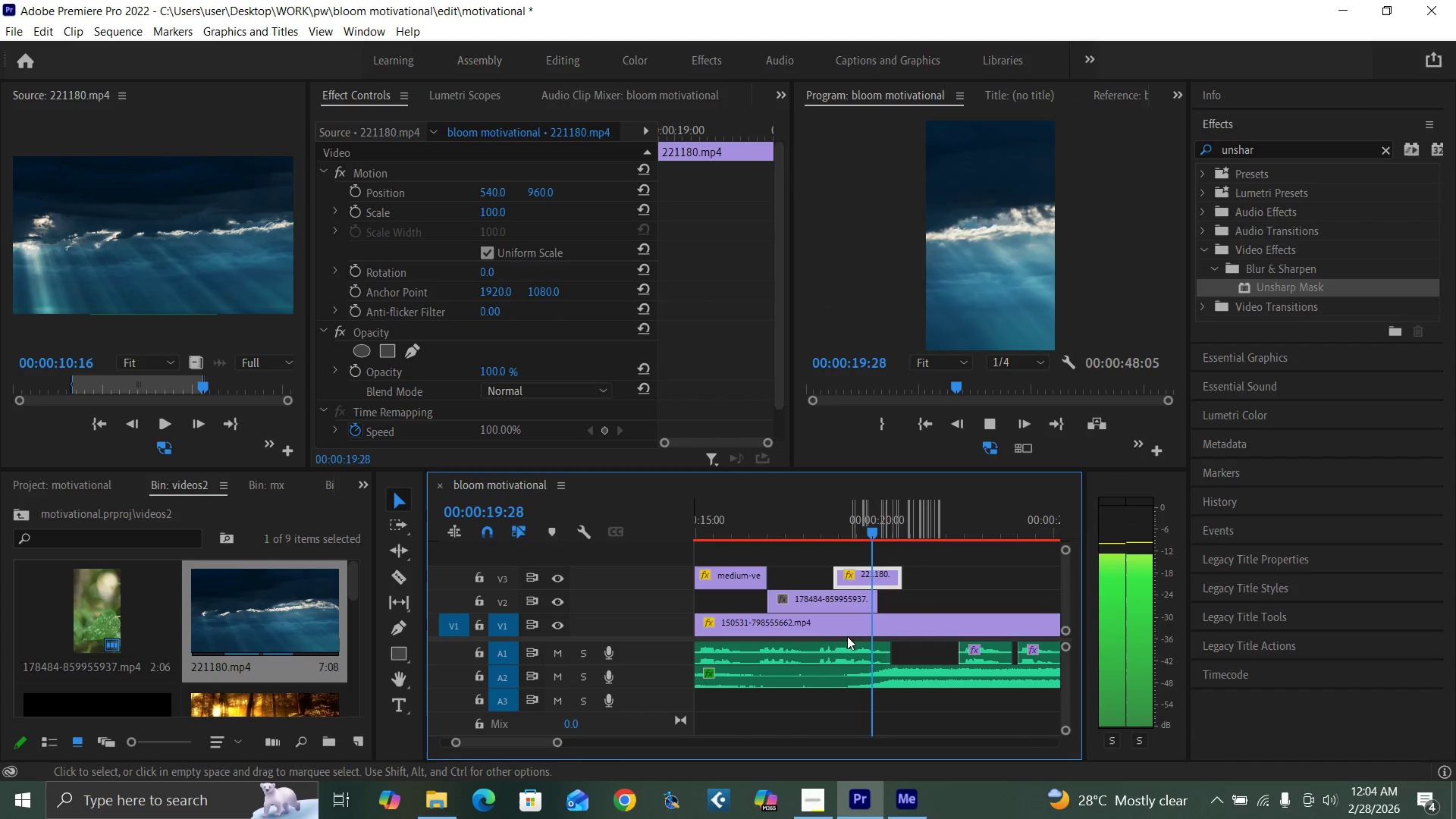 
key(Space)
 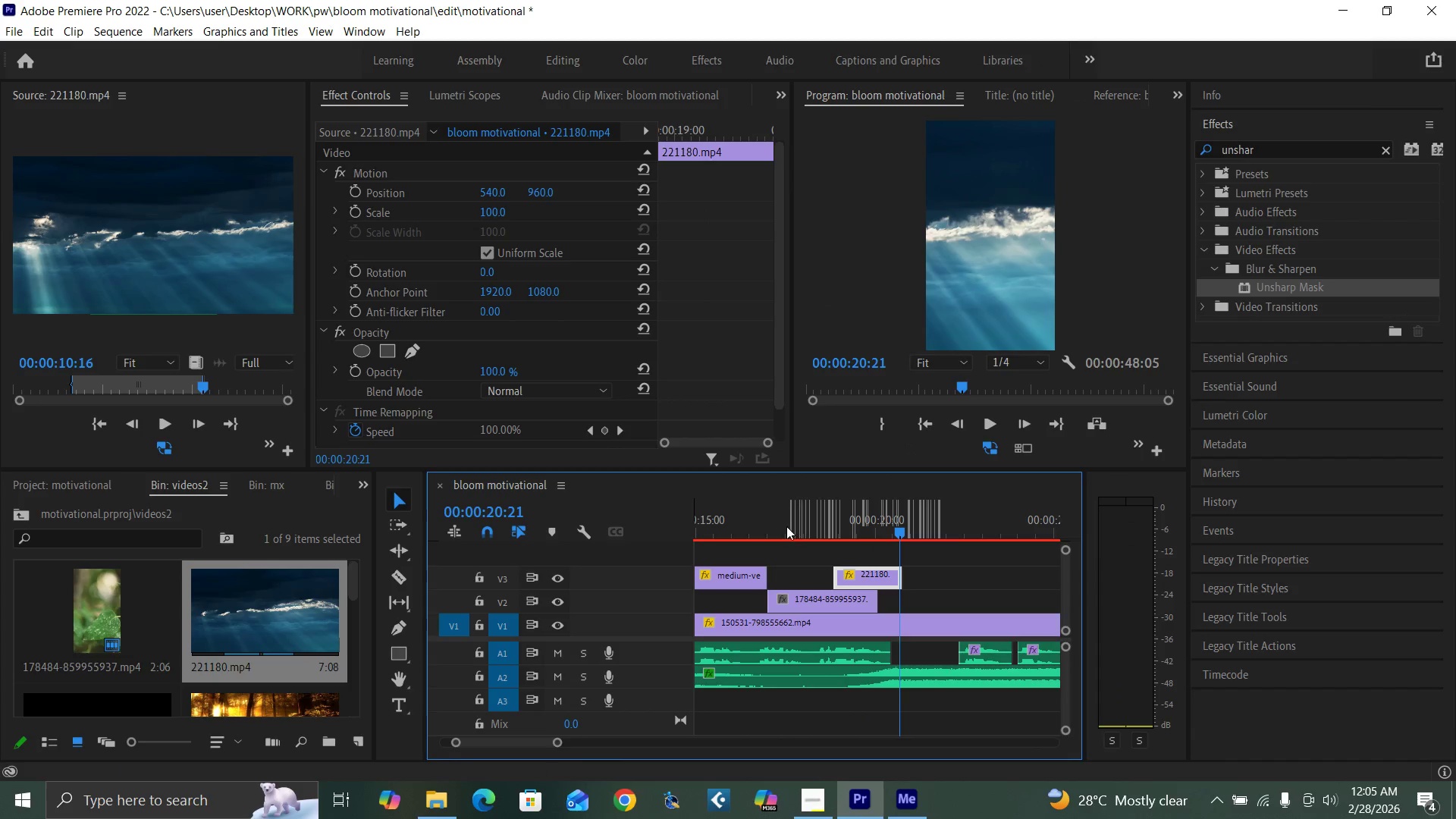 
left_click([754, 529])
 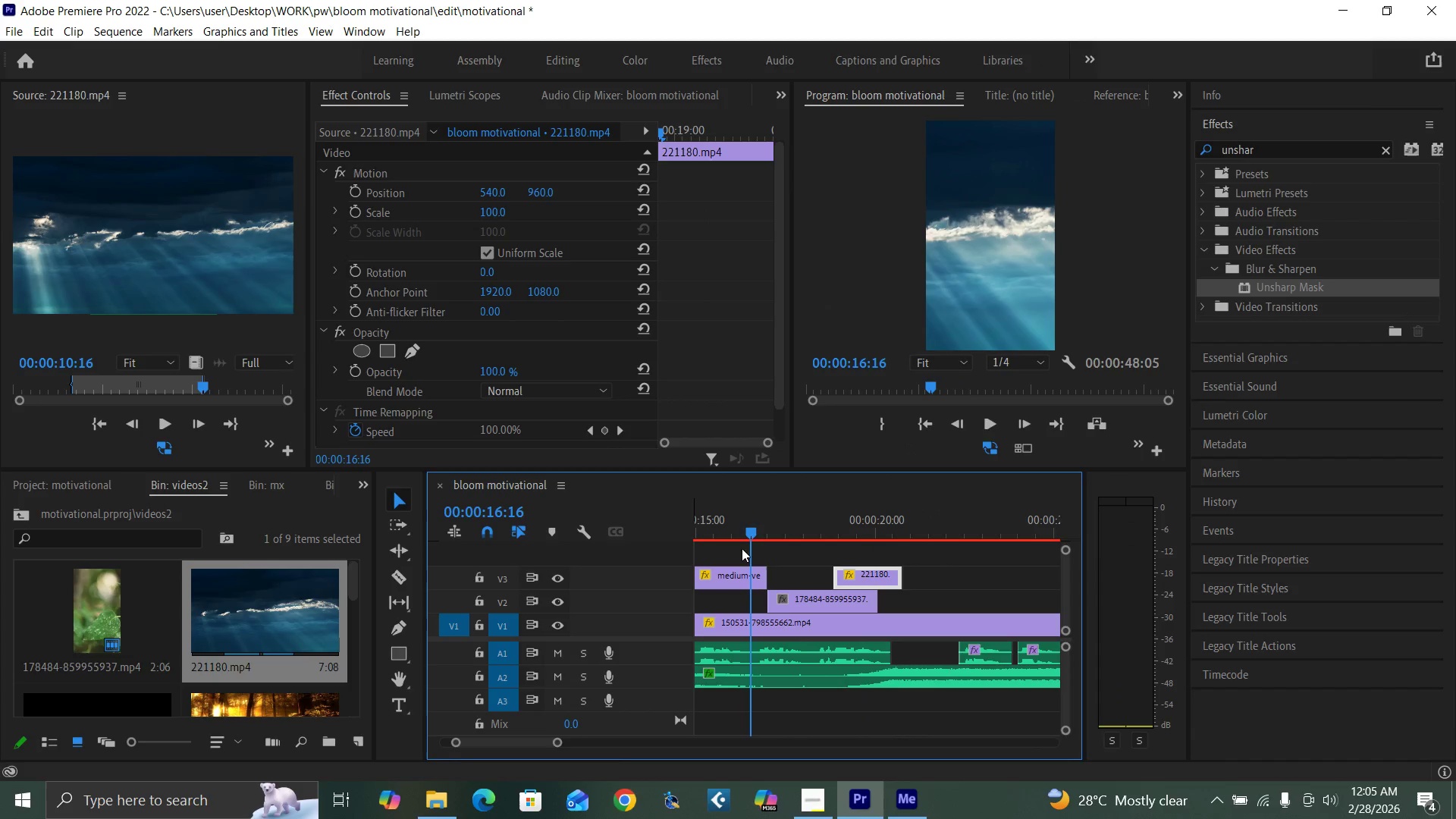 
key(Space)
 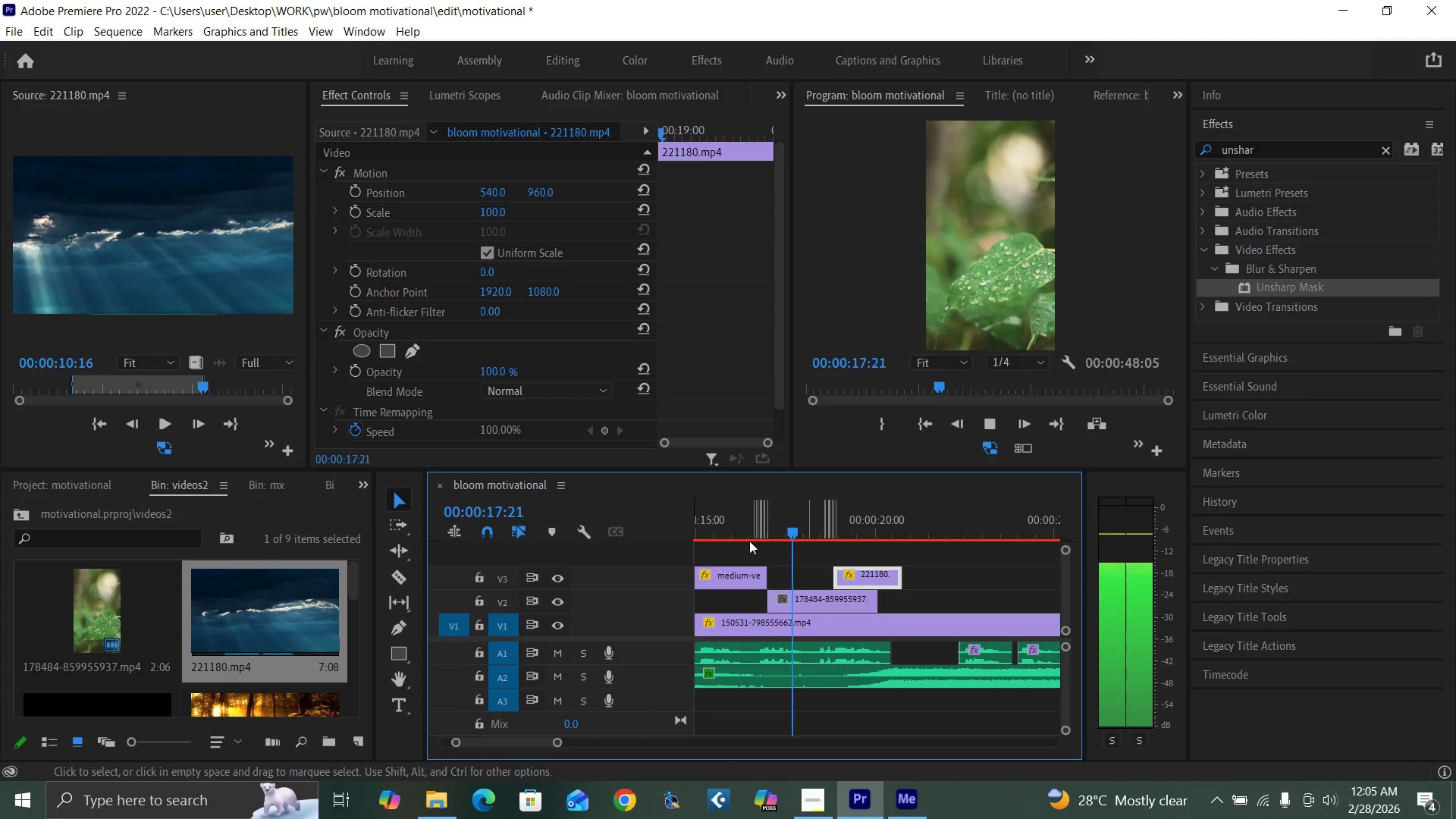 
key(Space)
 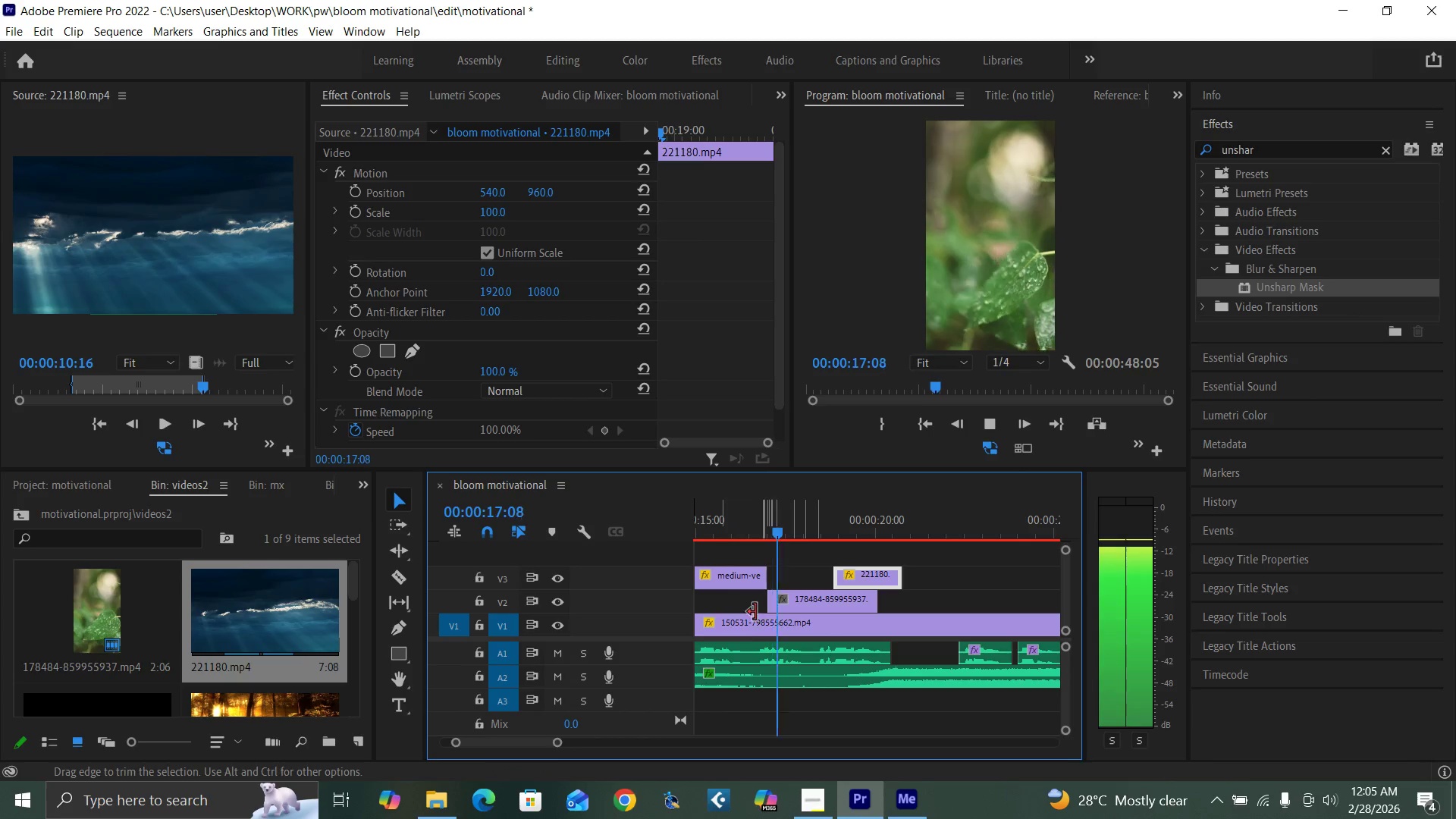 
key(Space)
 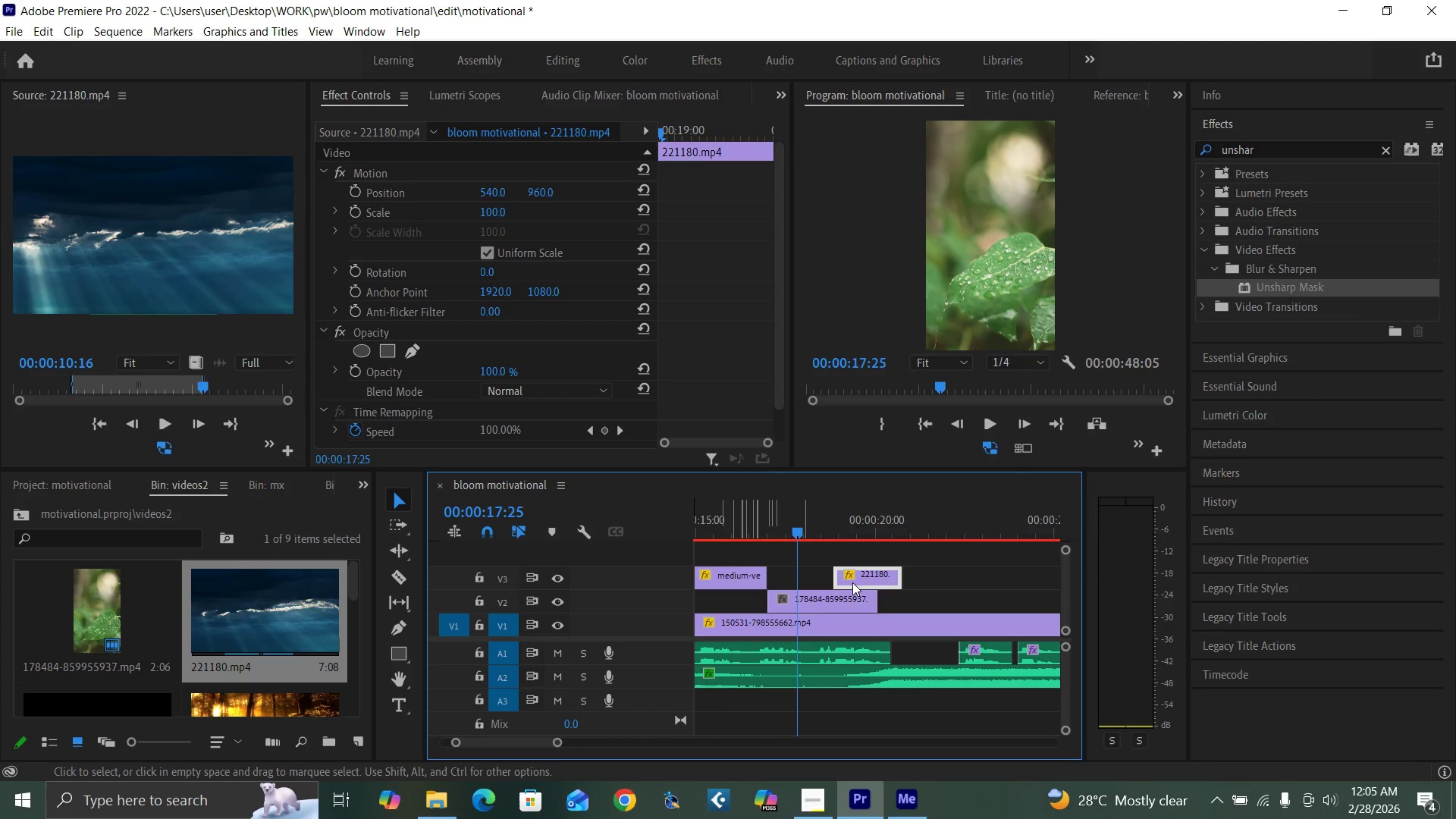 
left_click_drag(start_coordinate=[860, 570], to_coordinate=[860, 554])
 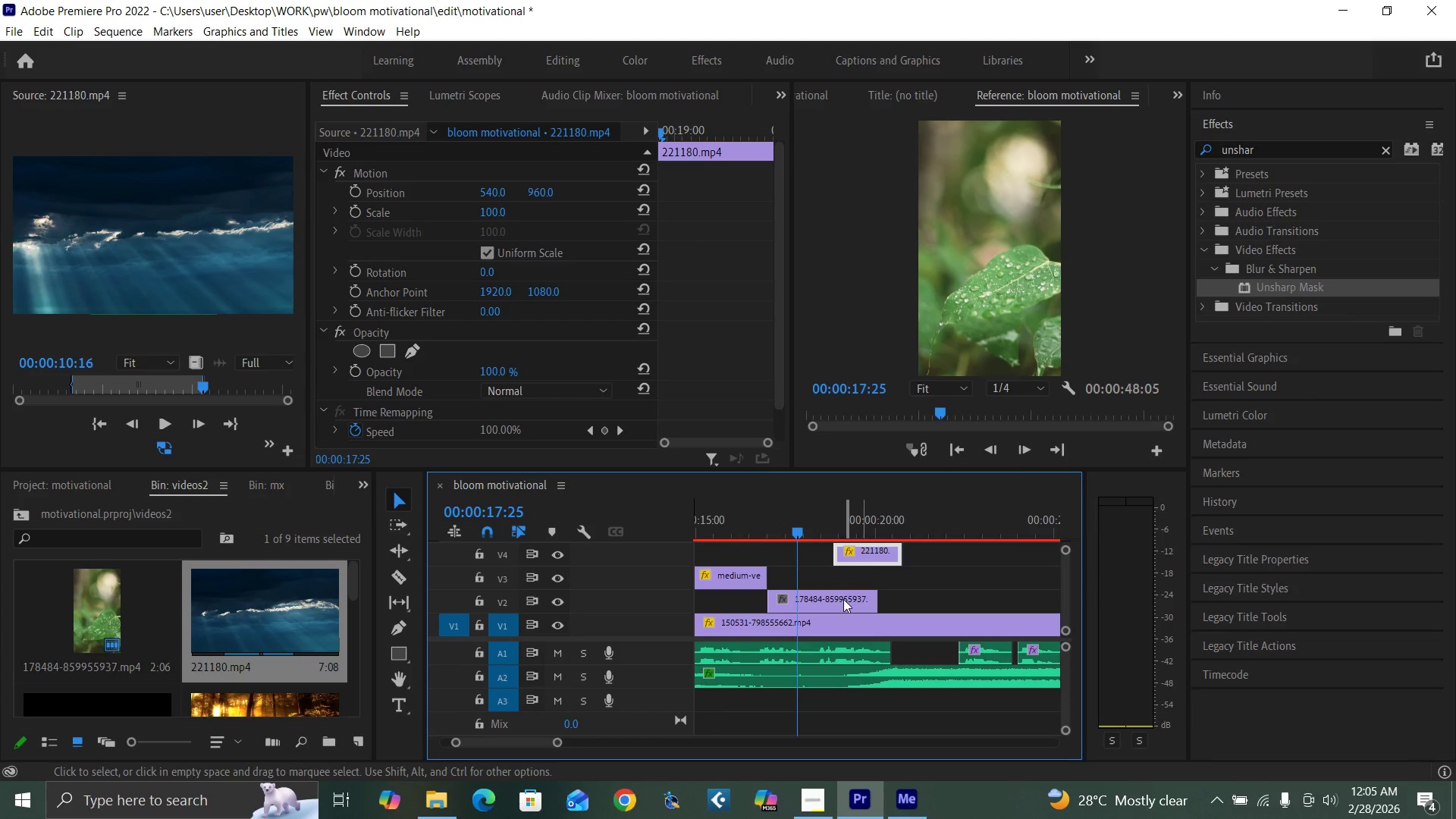 
left_click_drag(start_coordinate=[843, 599], to_coordinate=[843, 585])
 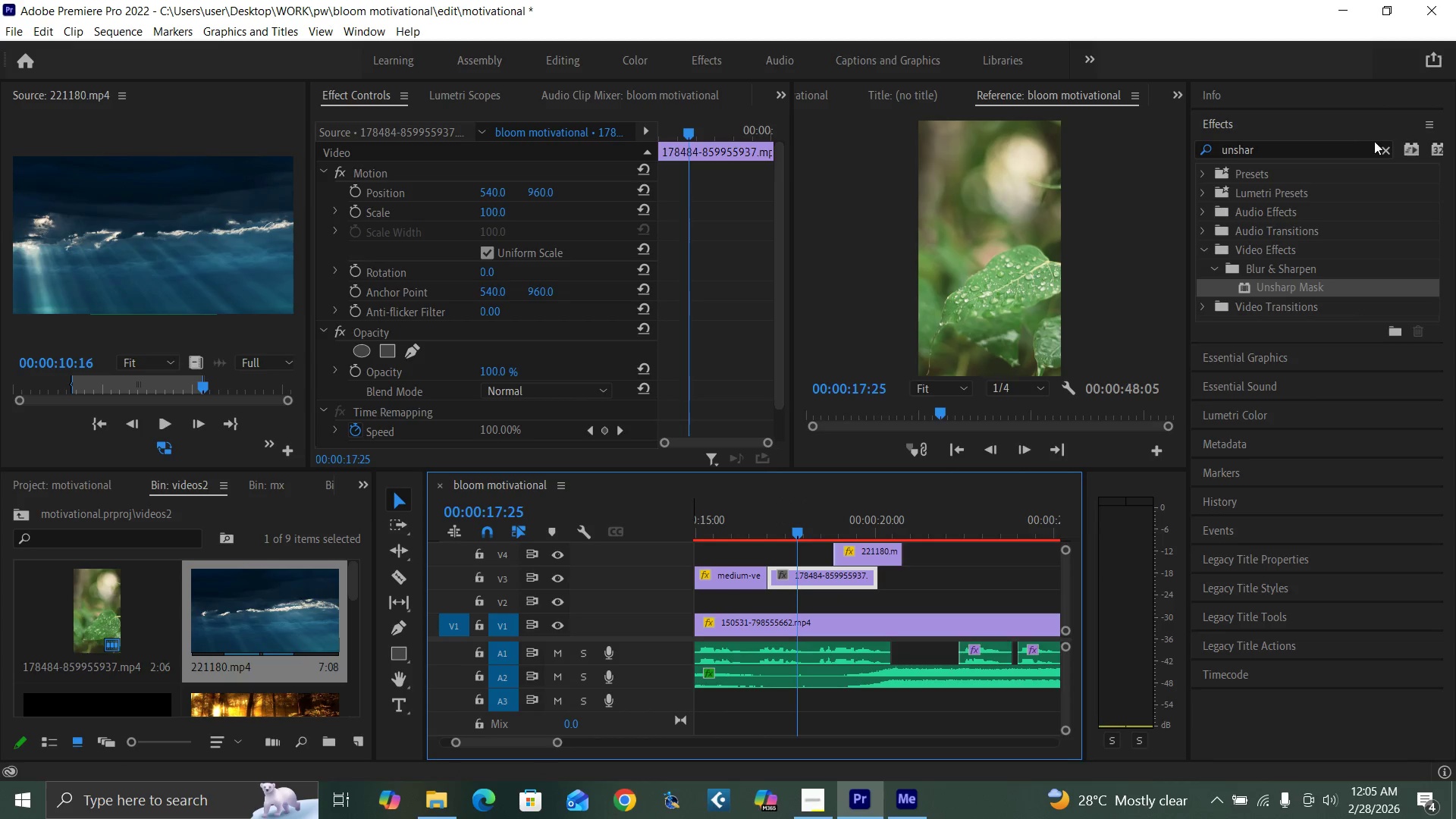 
left_click([1384, 152])
 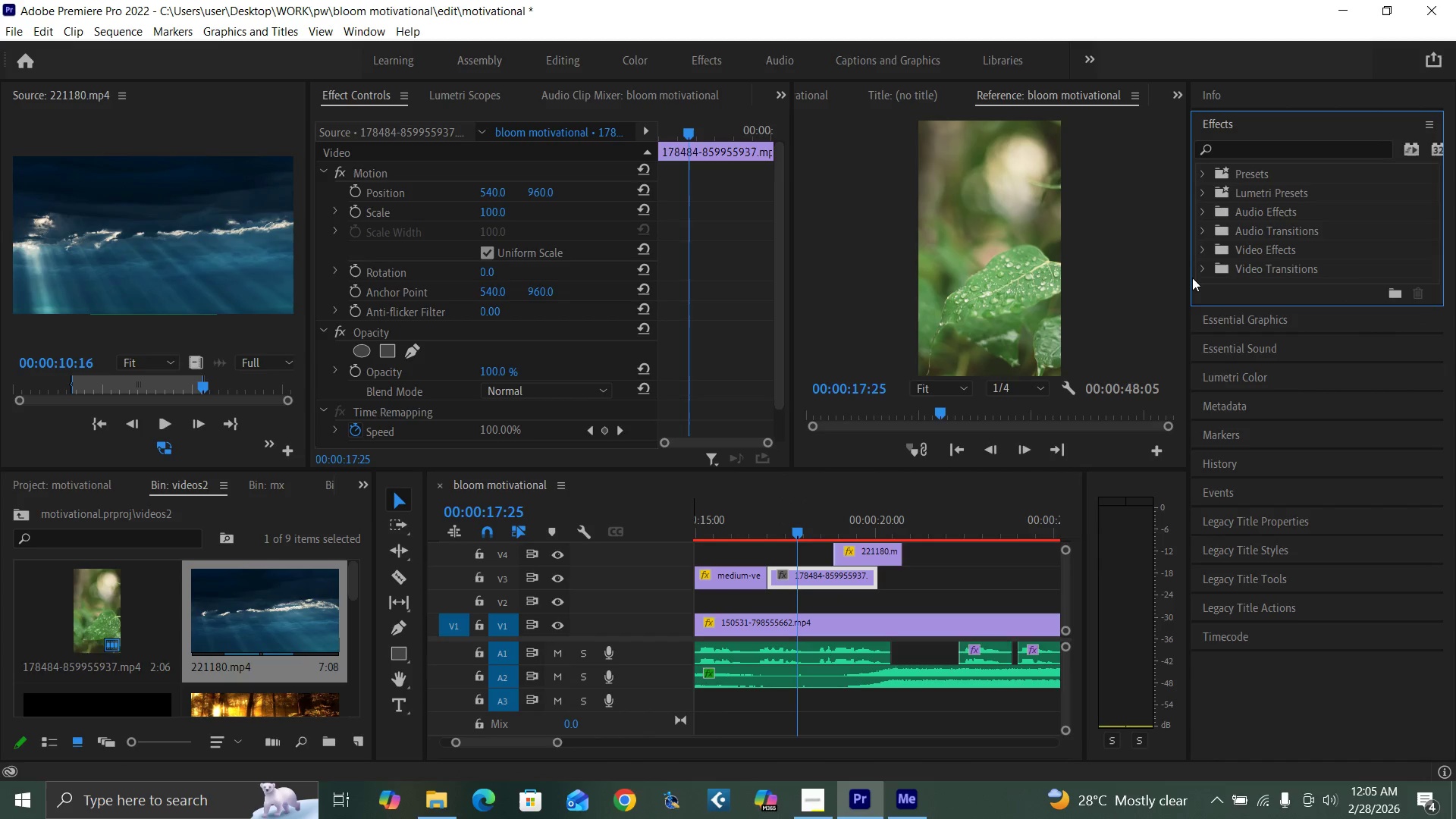 
left_click([1203, 268])
 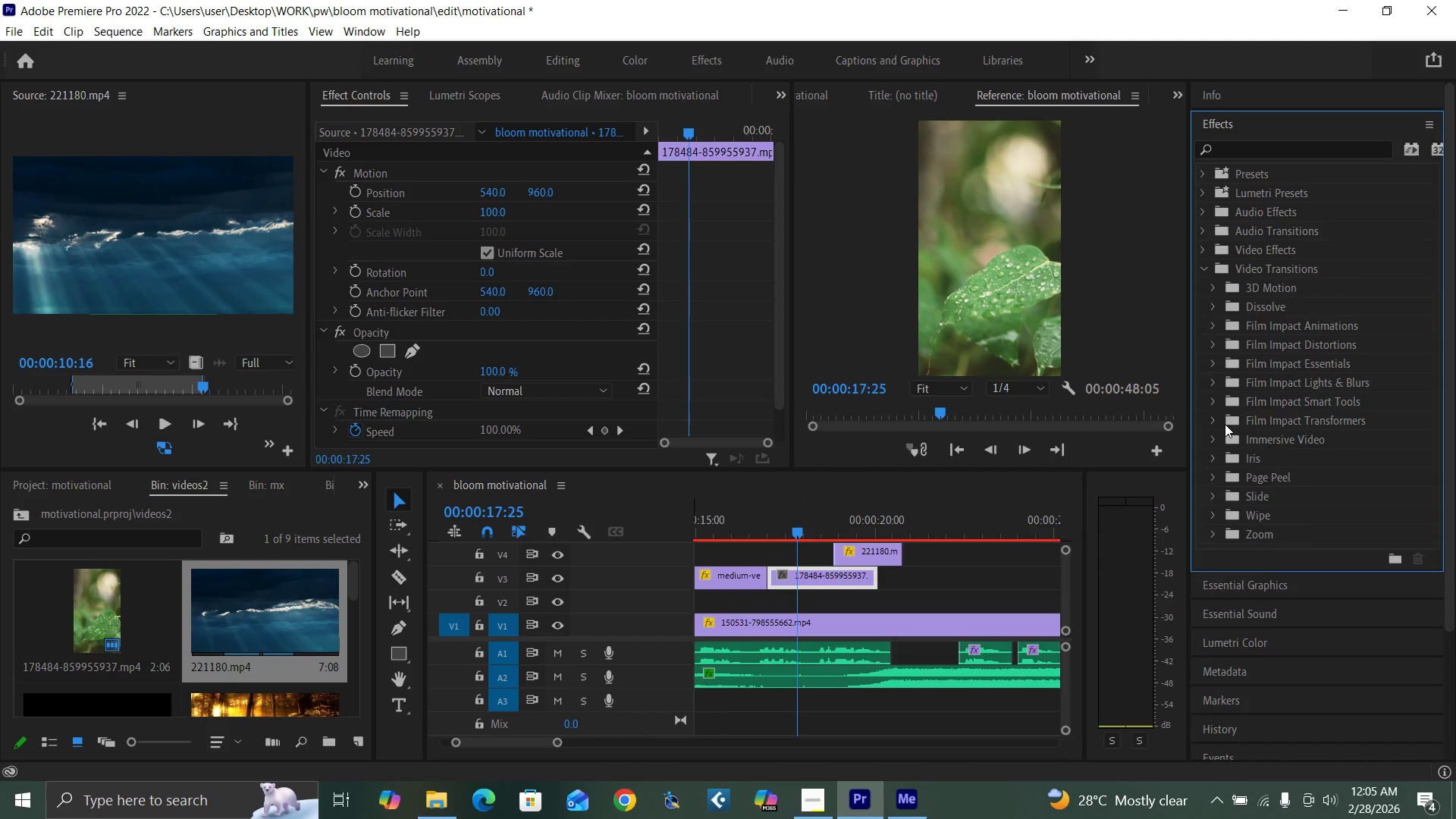 
left_click([1216, 420])
 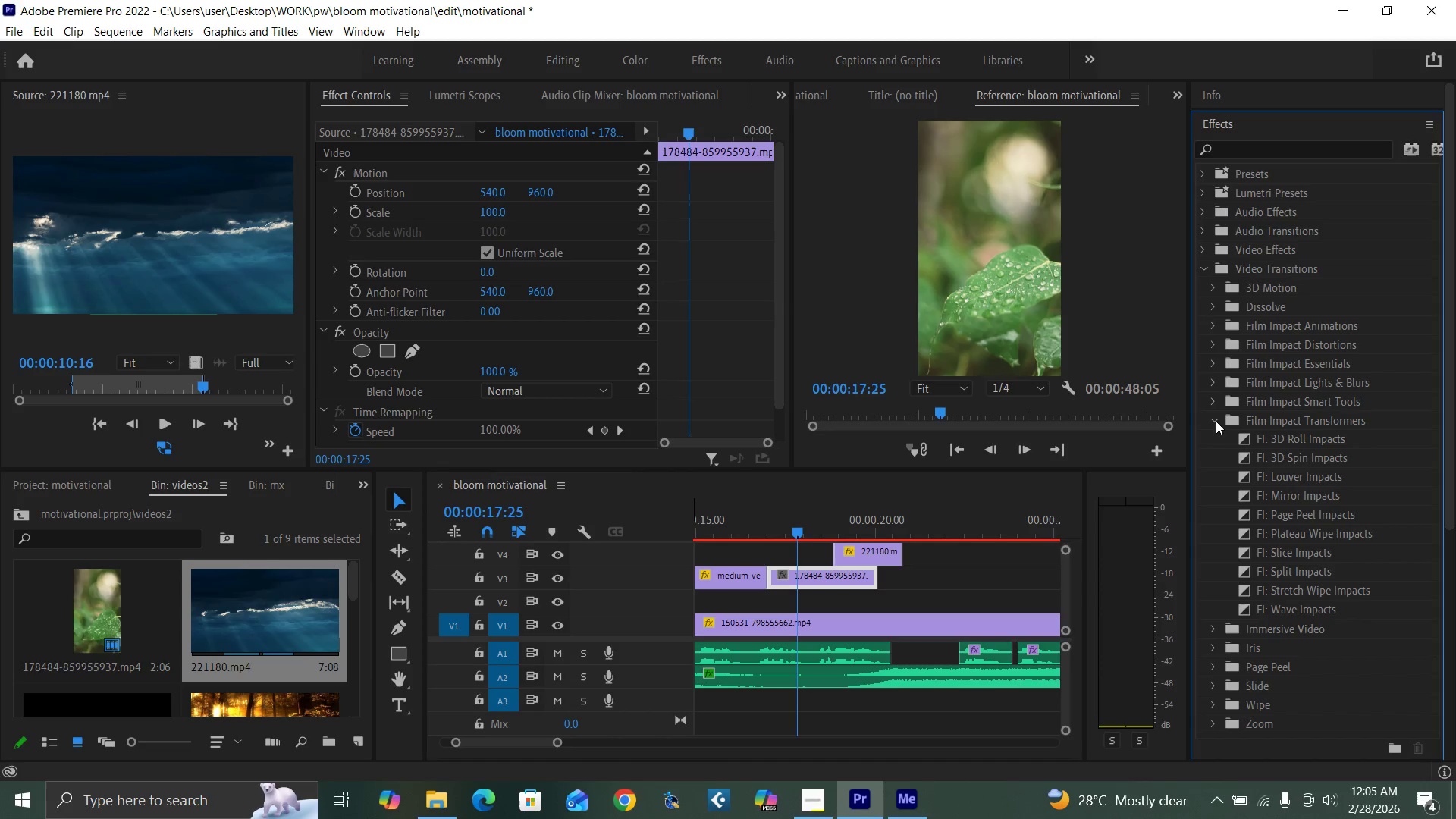 
left_click([1216, 421])
 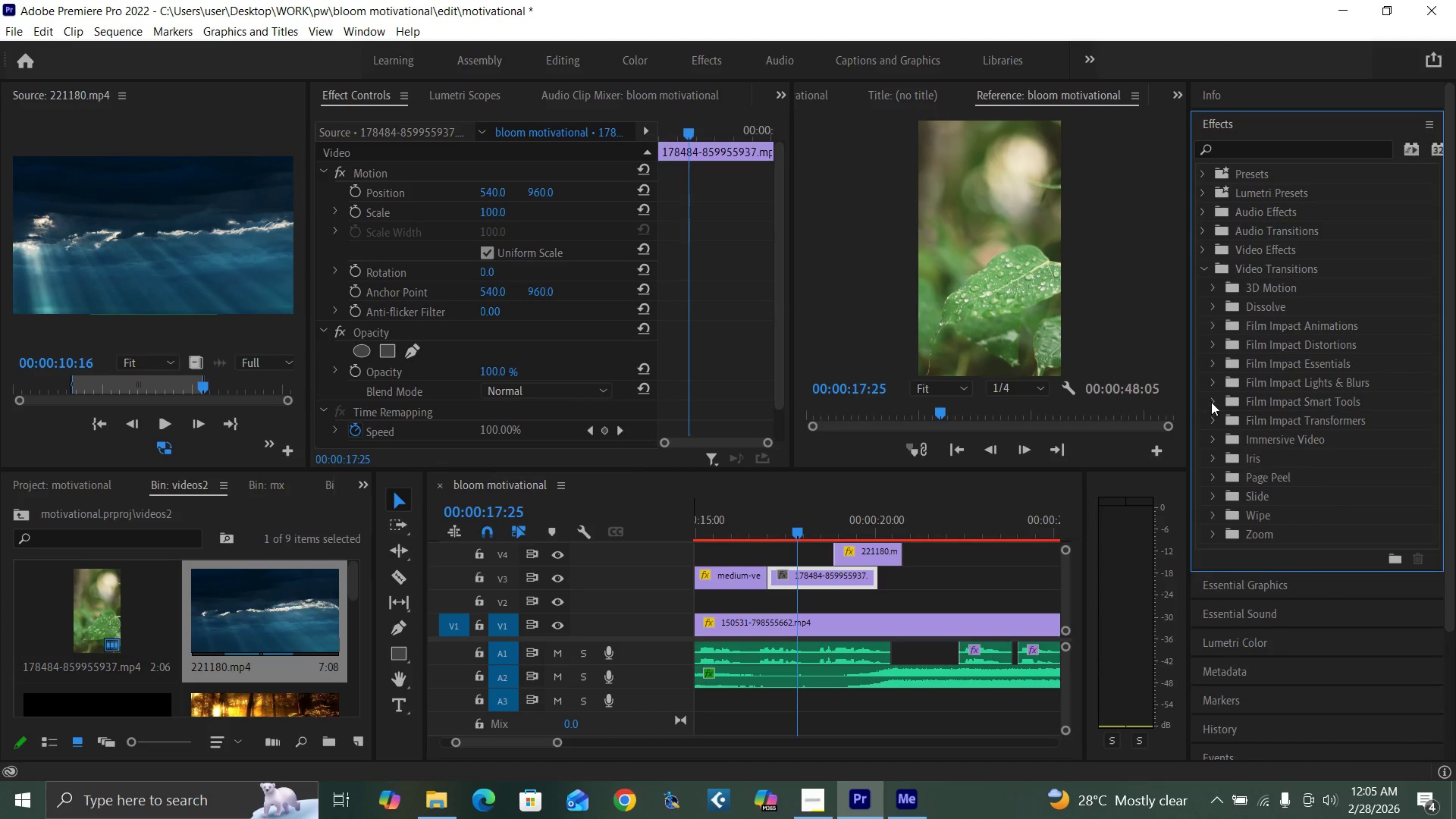 
left_click([1211, 402])
 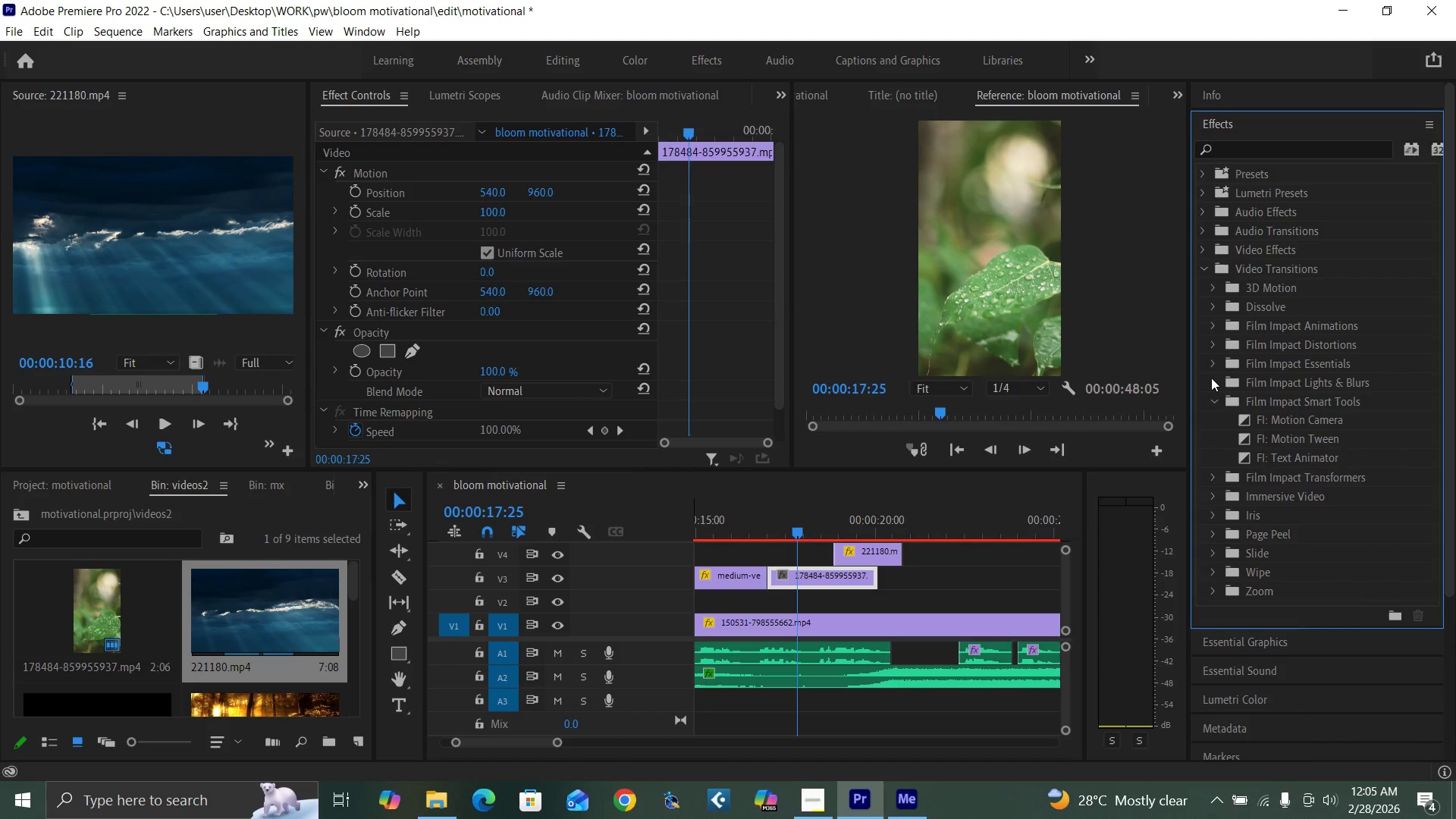 
left_click([1211, 378])
 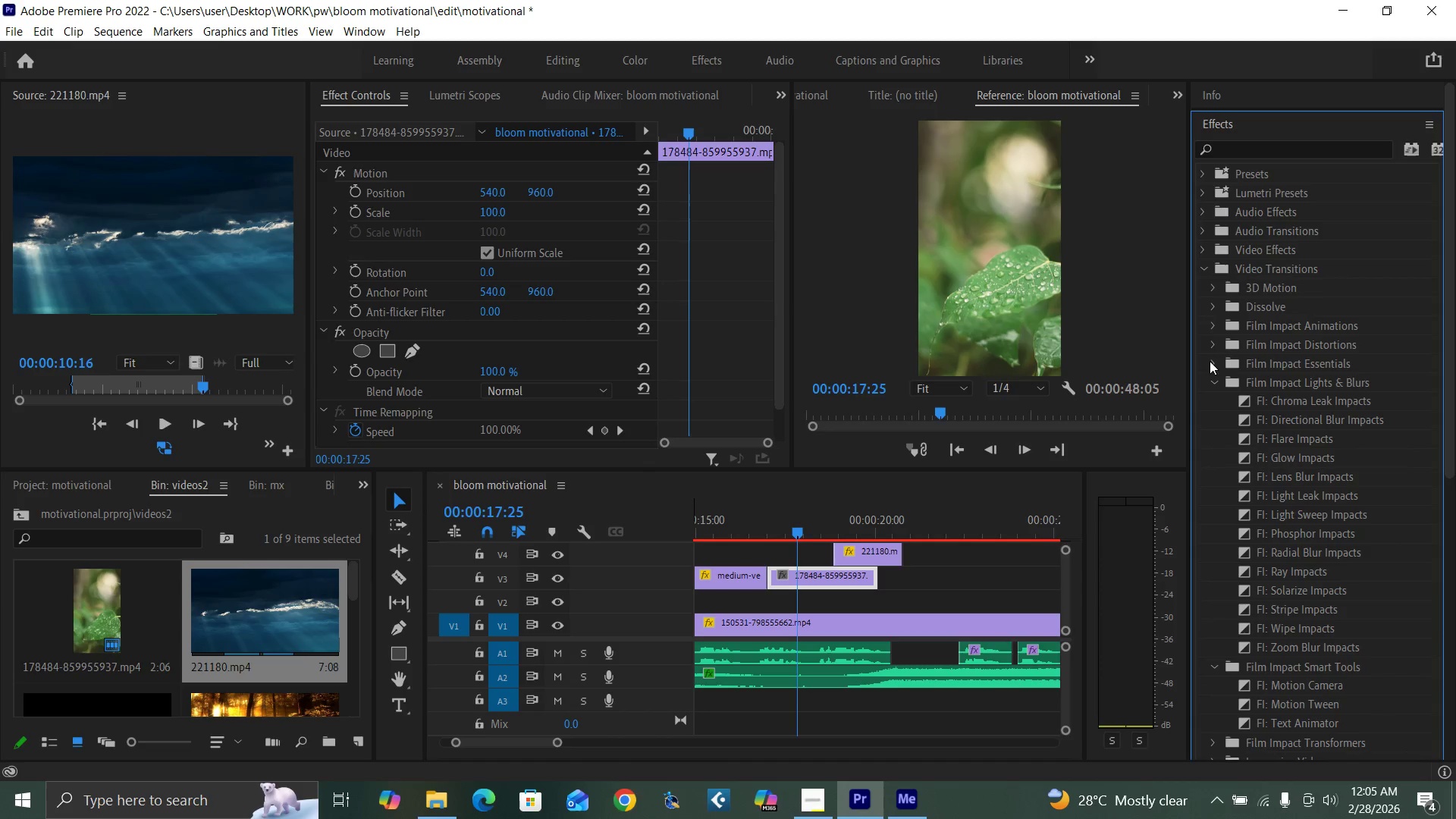 
left_click([1210, 356])
 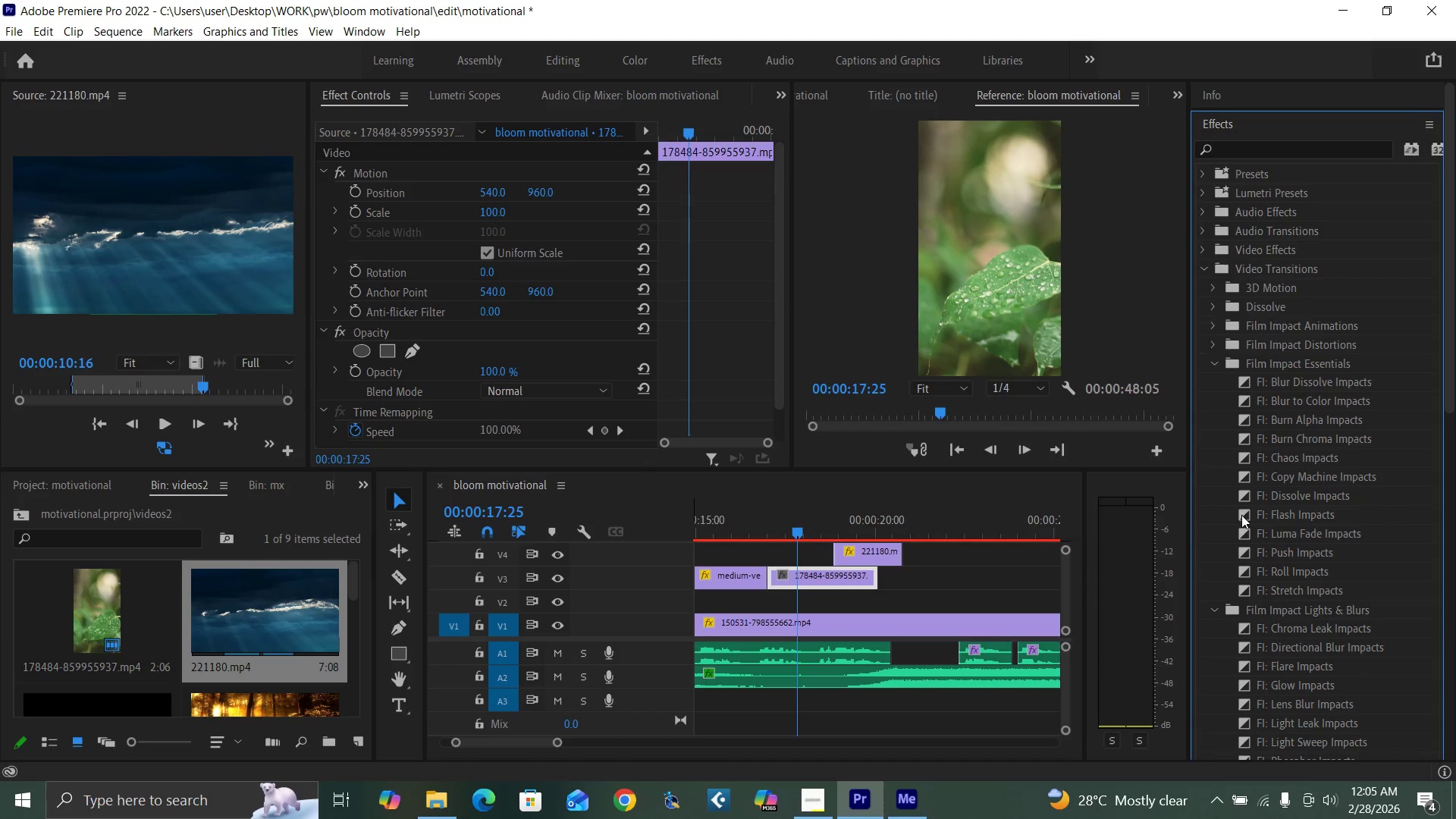 
left_click_drag(start_coordinate=[1241, 493], to_coordinate=[766, 573])
 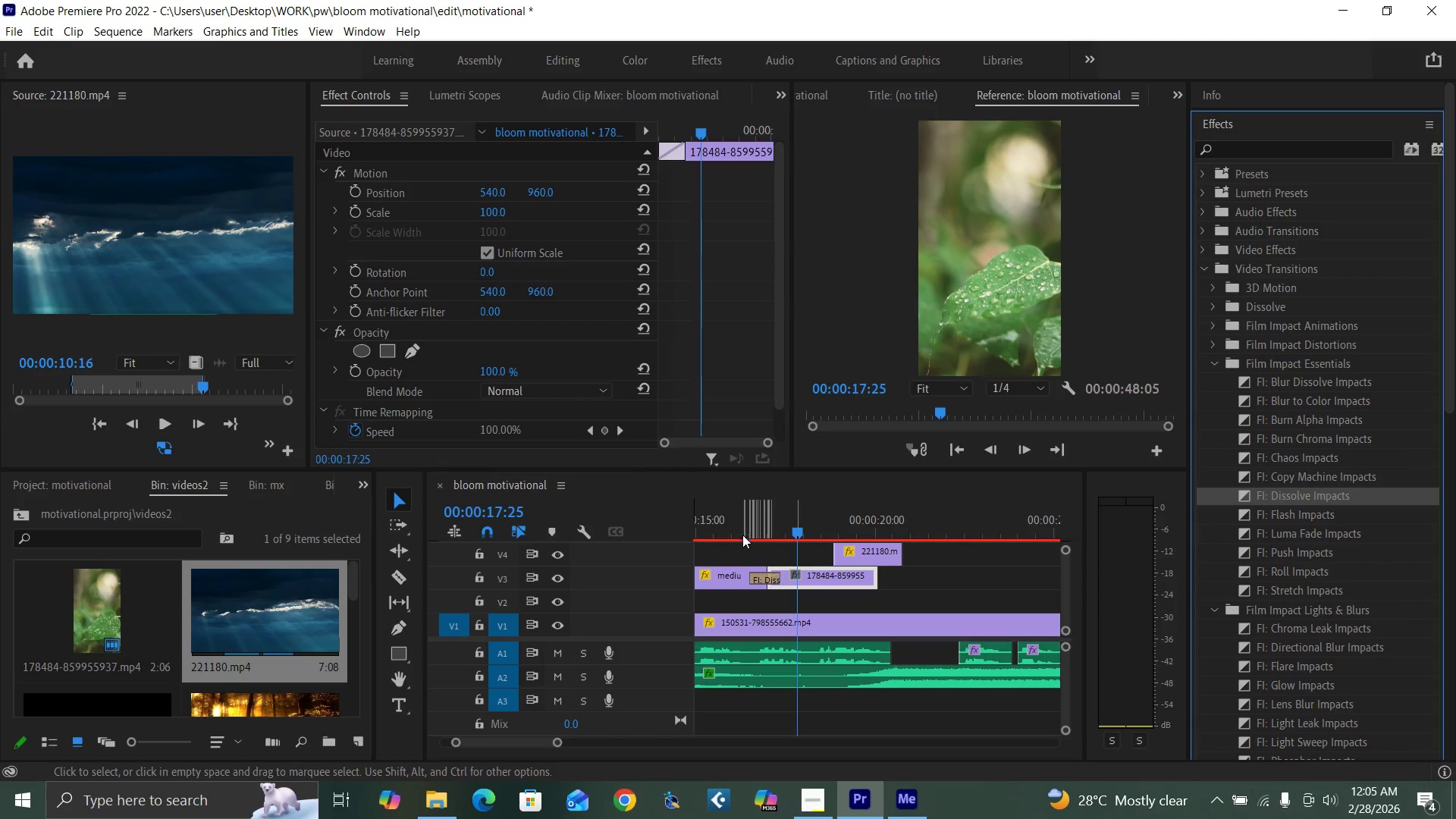 
left_click([731, 525])
 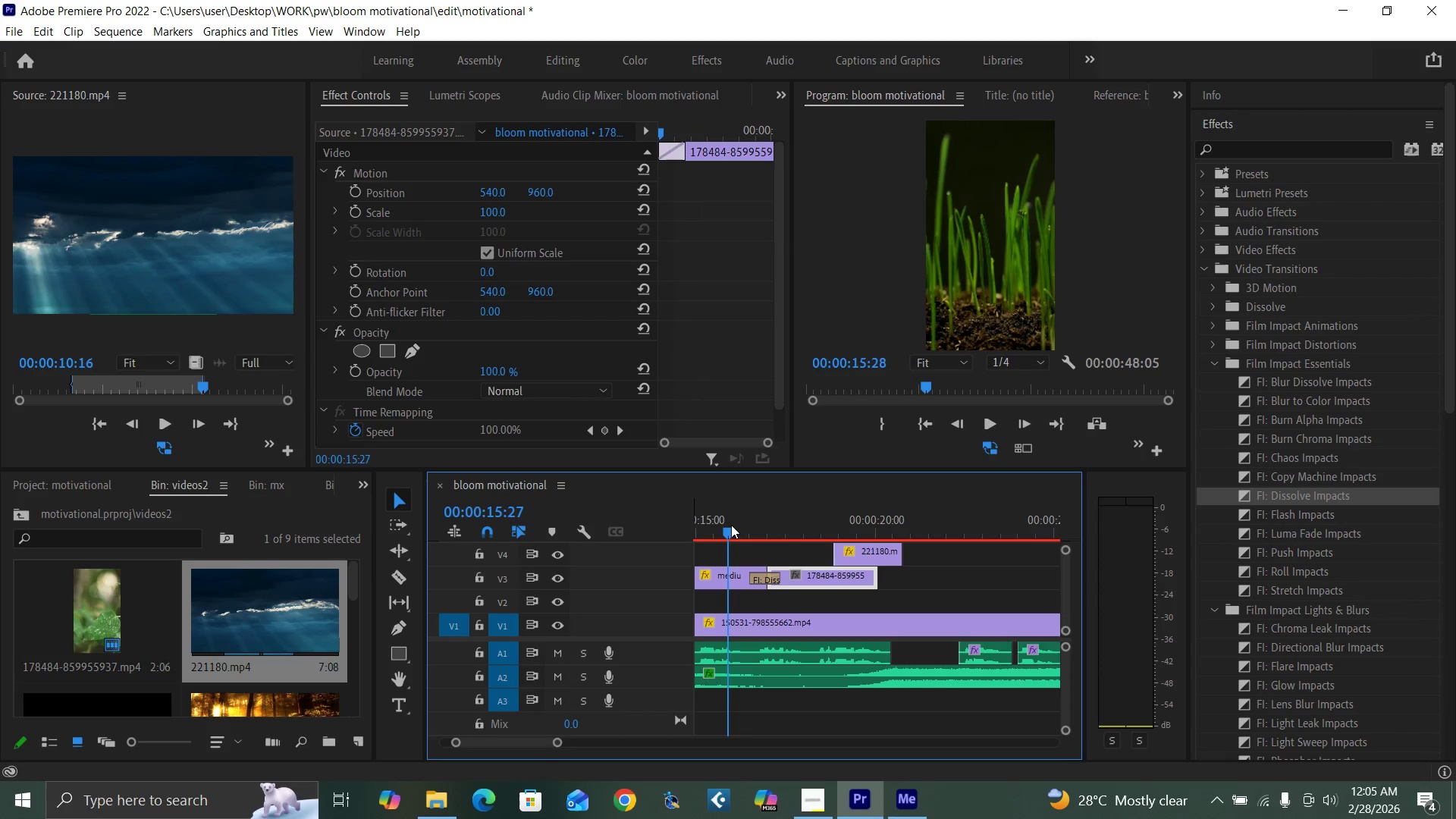 
key(Space)
 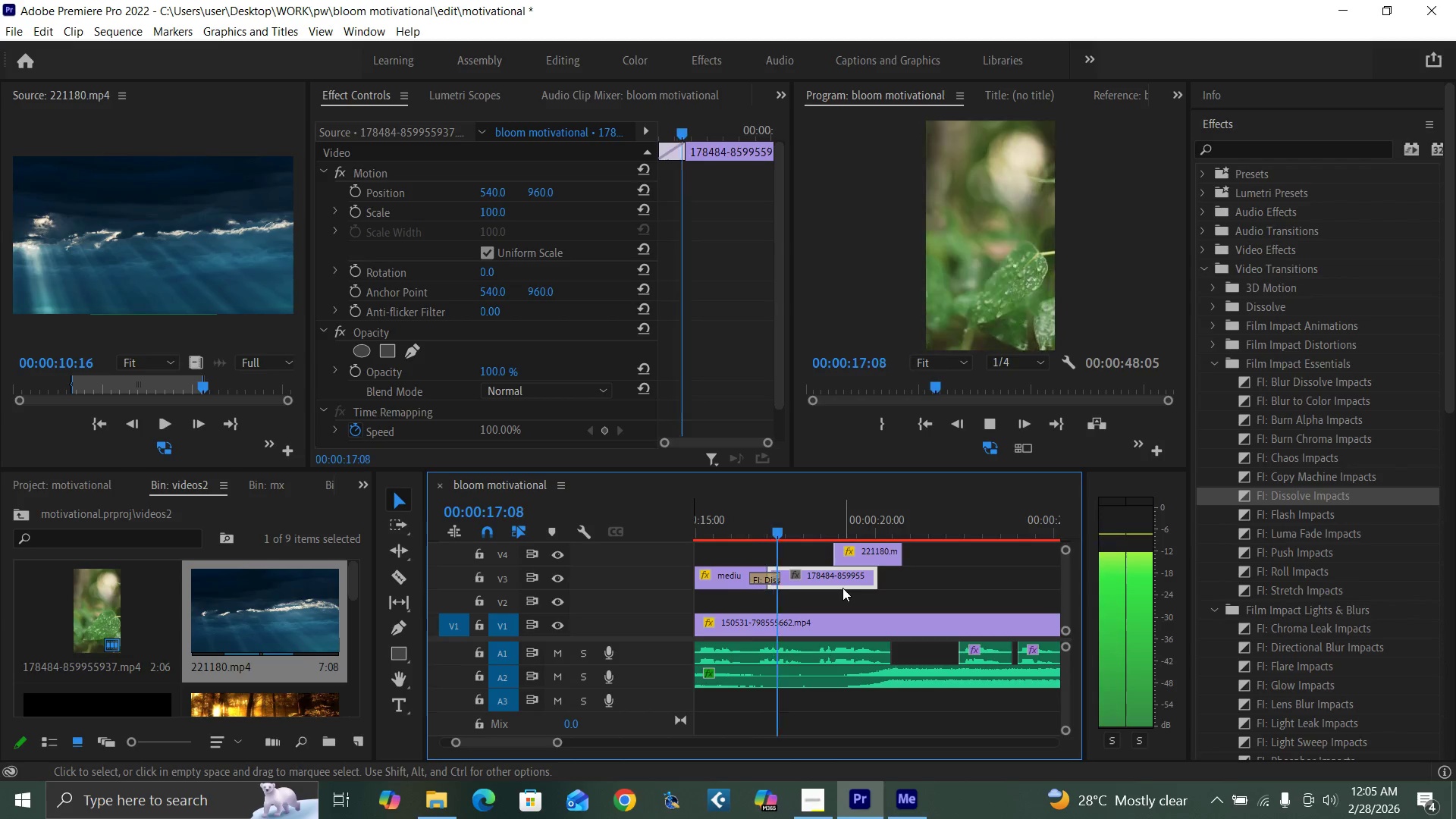 
key(Space)
 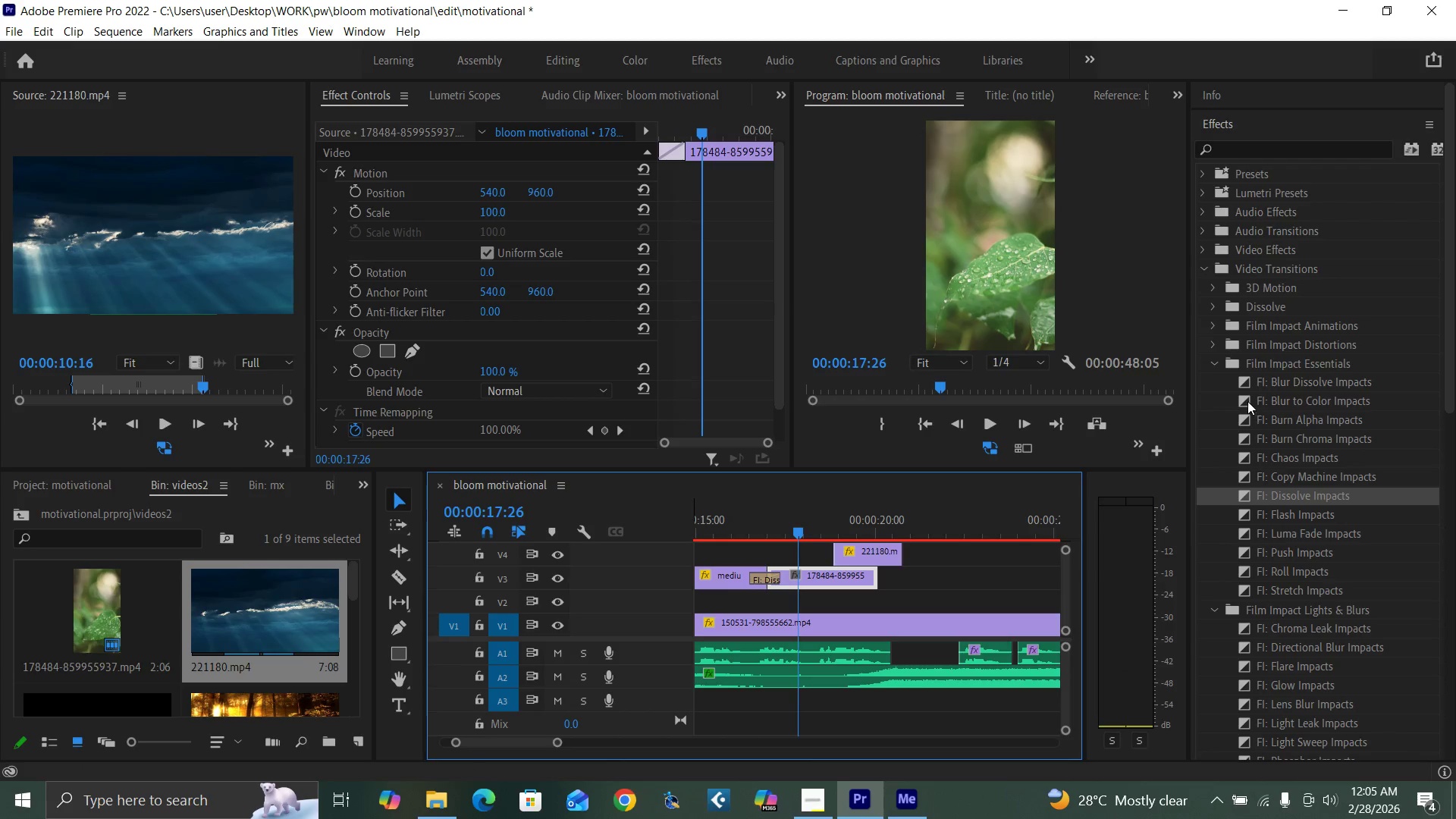 
left_click_drag(start_coordinate=[1242, 384], to_coordinate=[769, 573])
 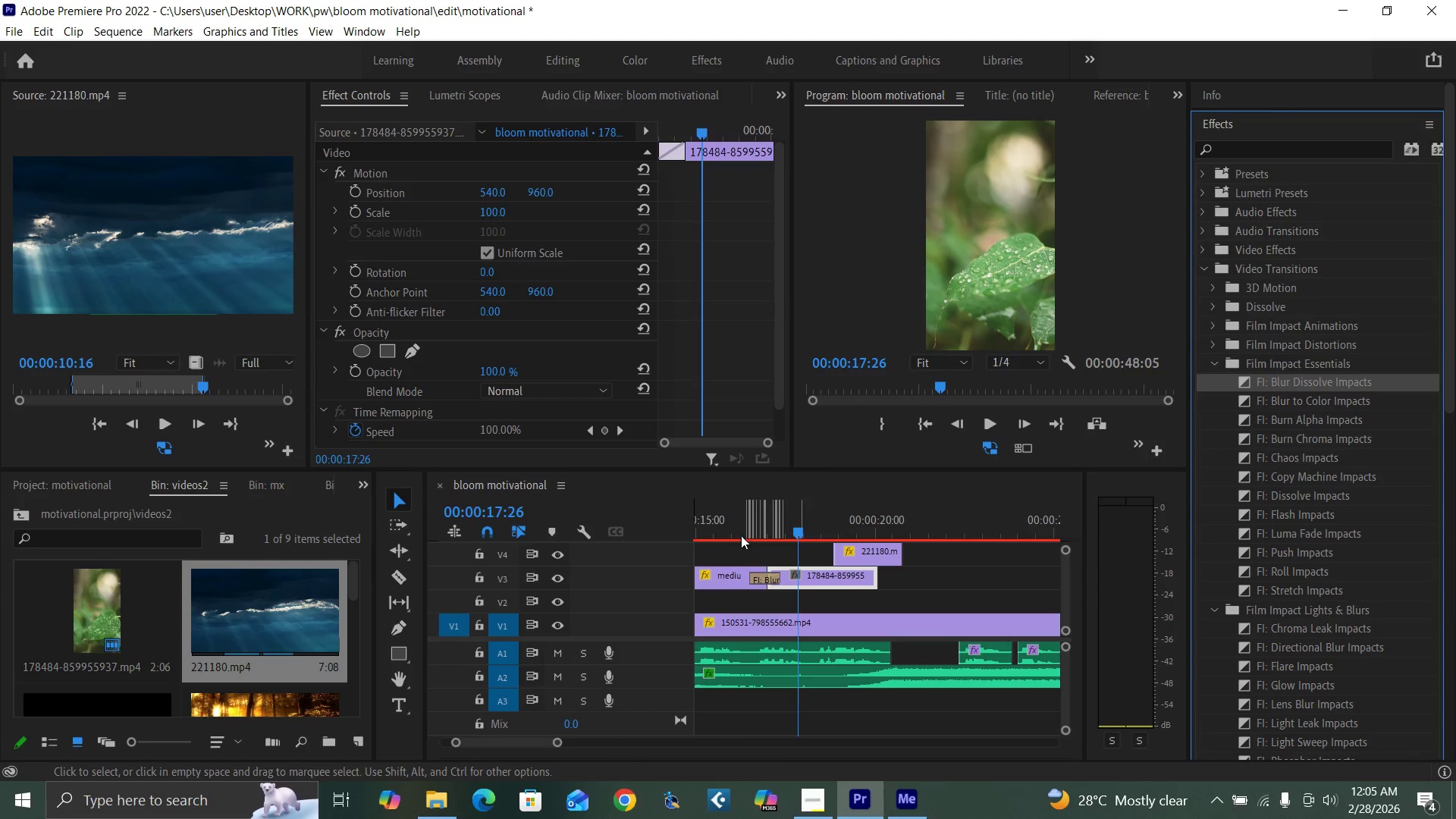 
left_click([737, 530])
 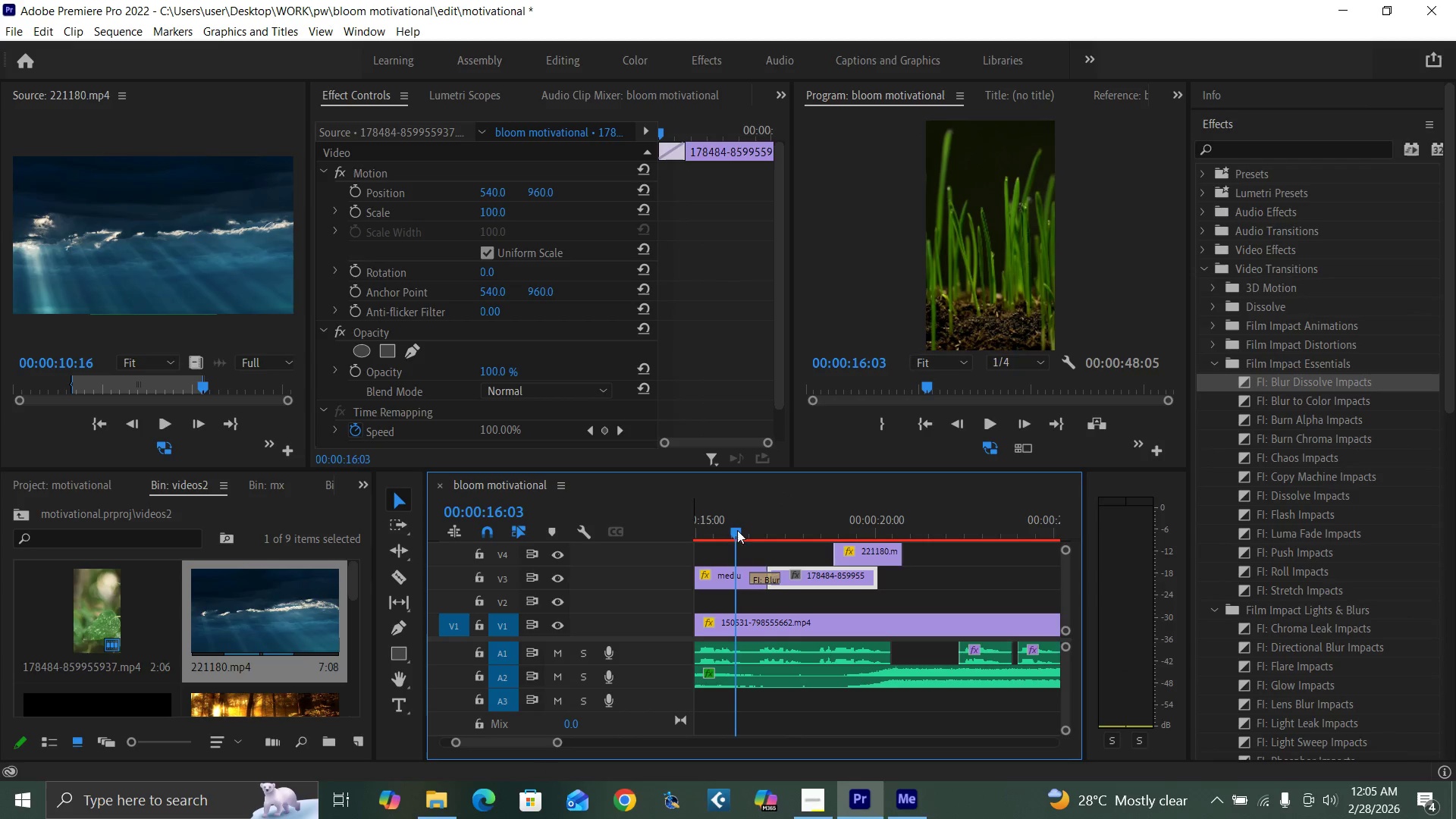 
key(Space)
 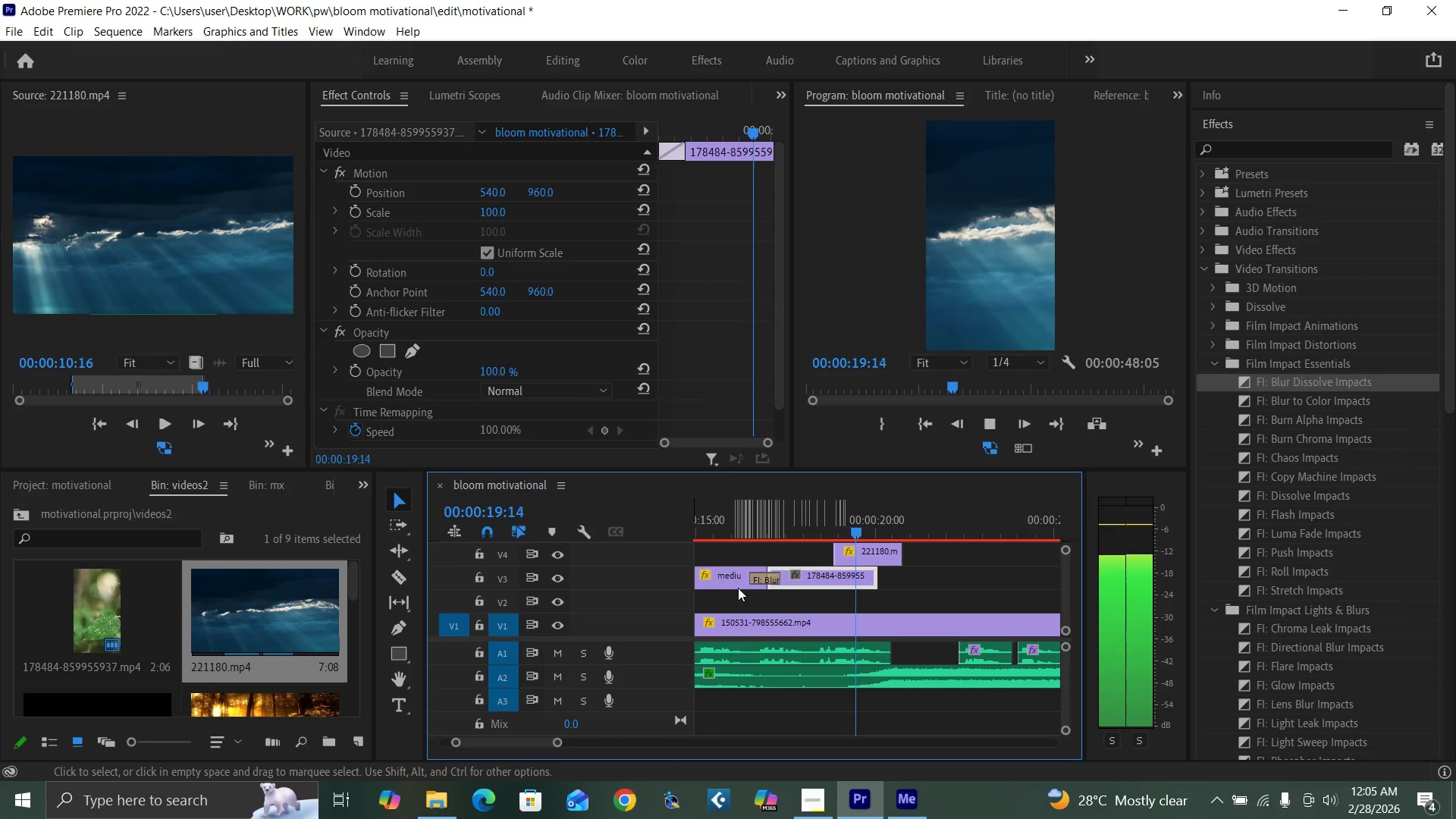 
wait(5.95)
 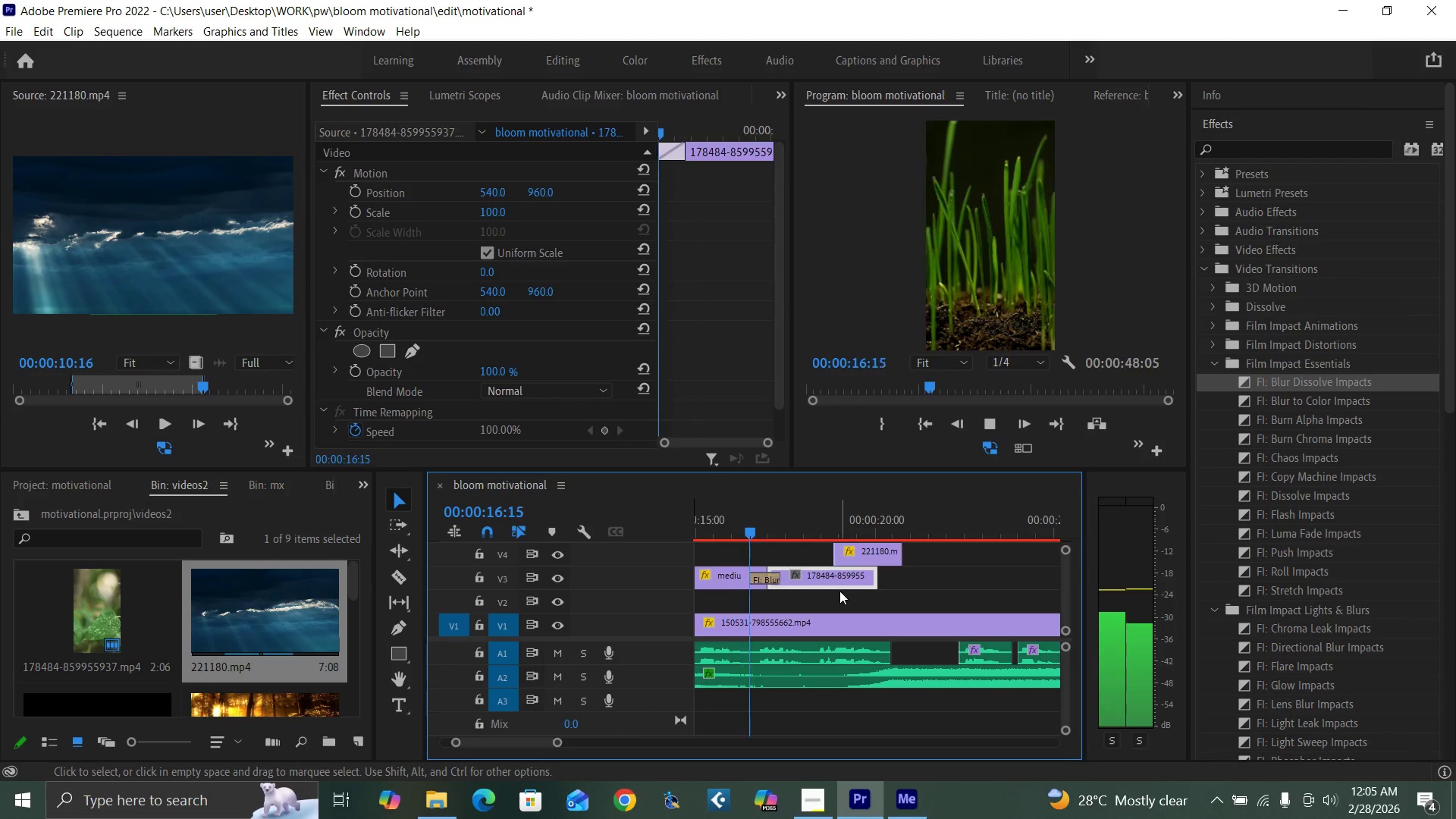 
key(Space)
 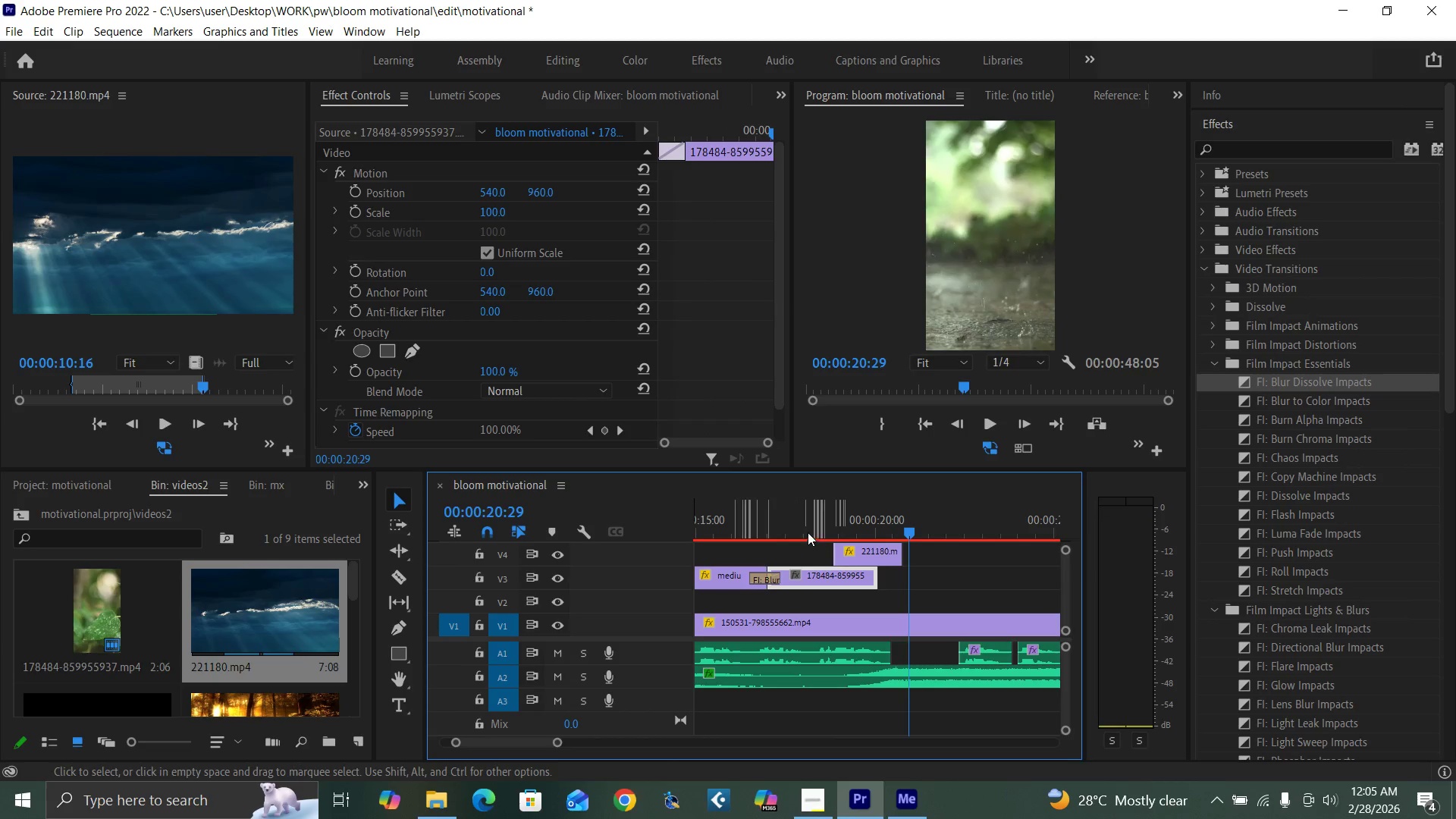 
left_click([808, 527])
 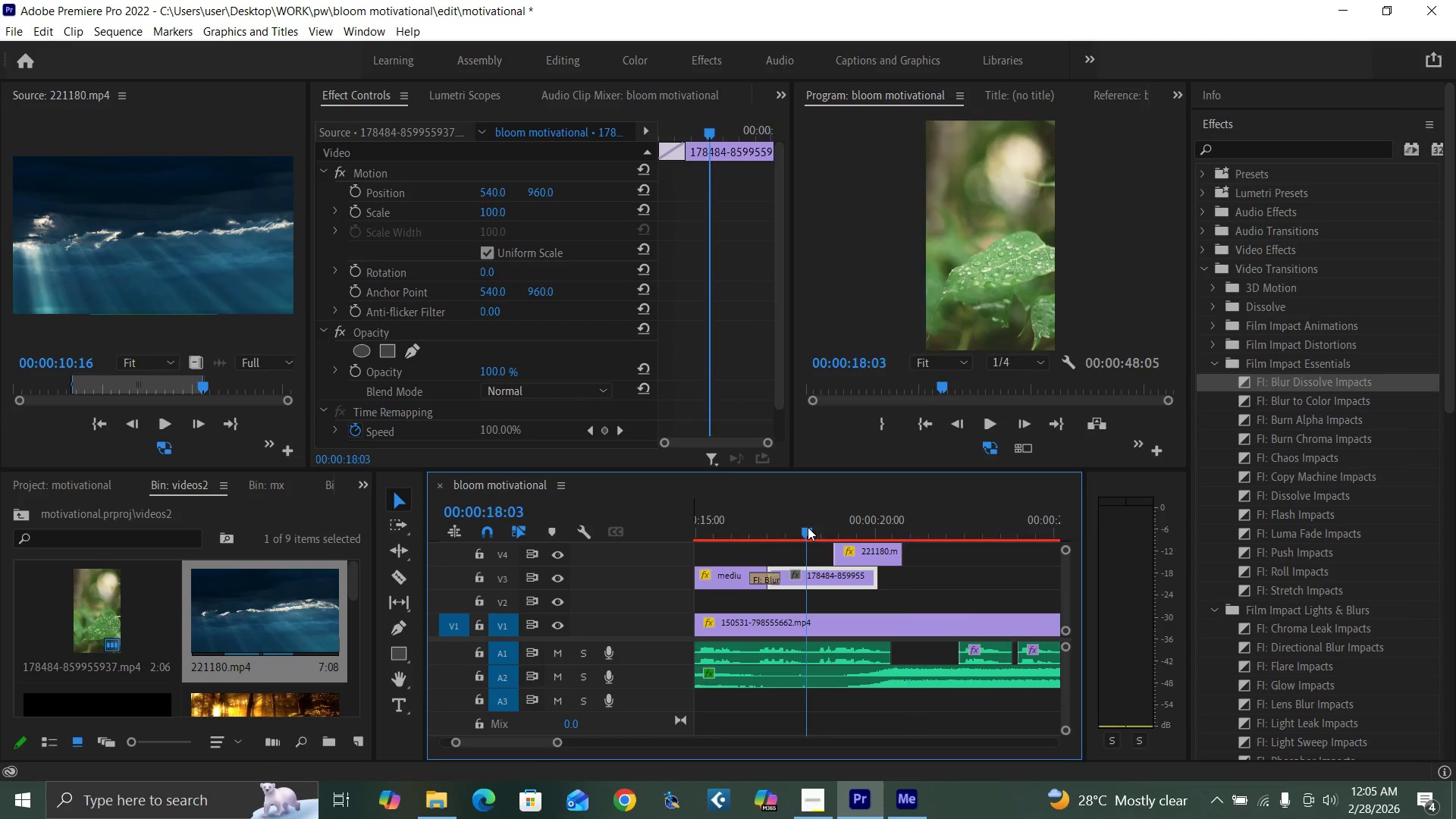 
key(Space)
 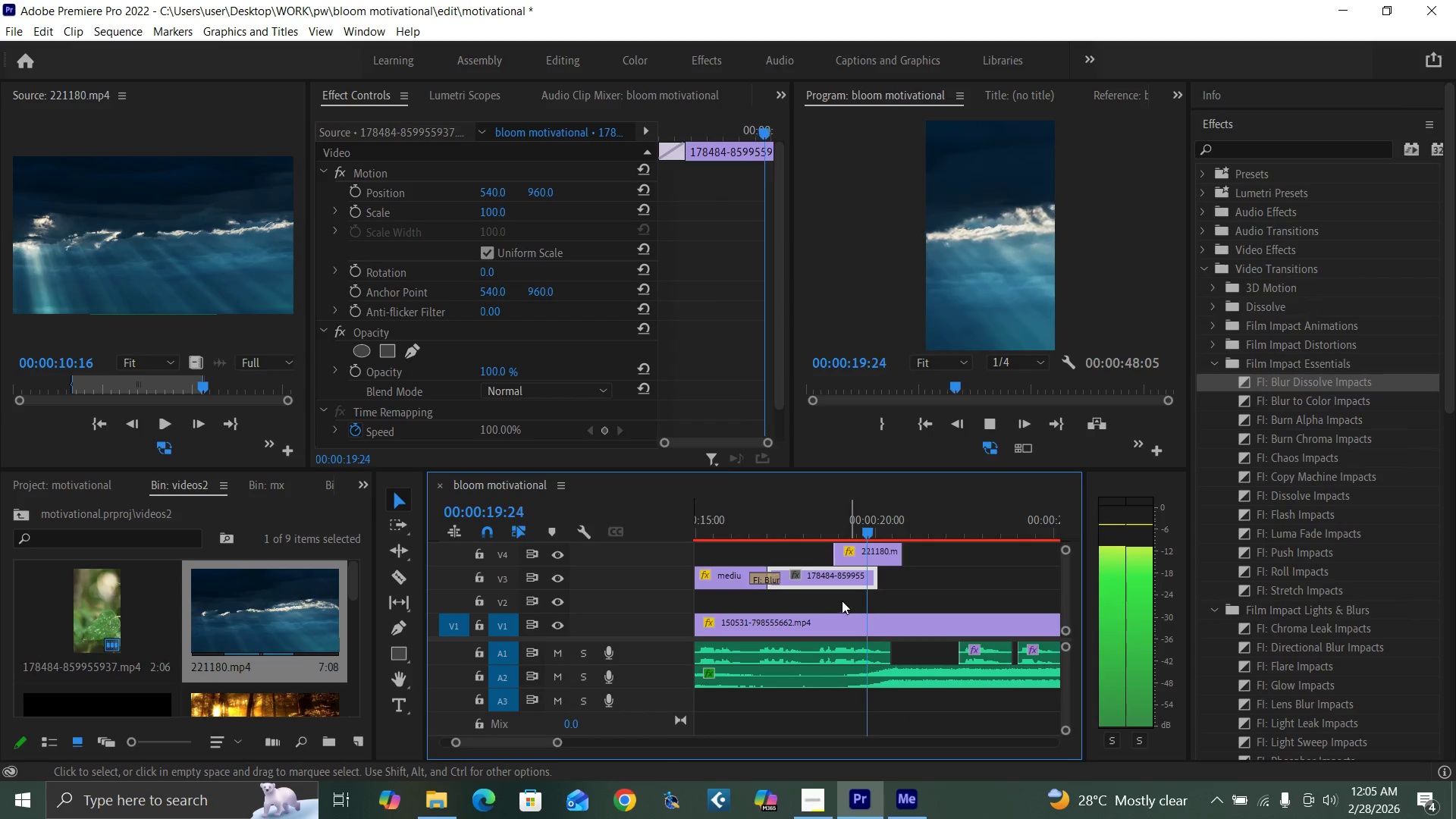 
key(Space)
 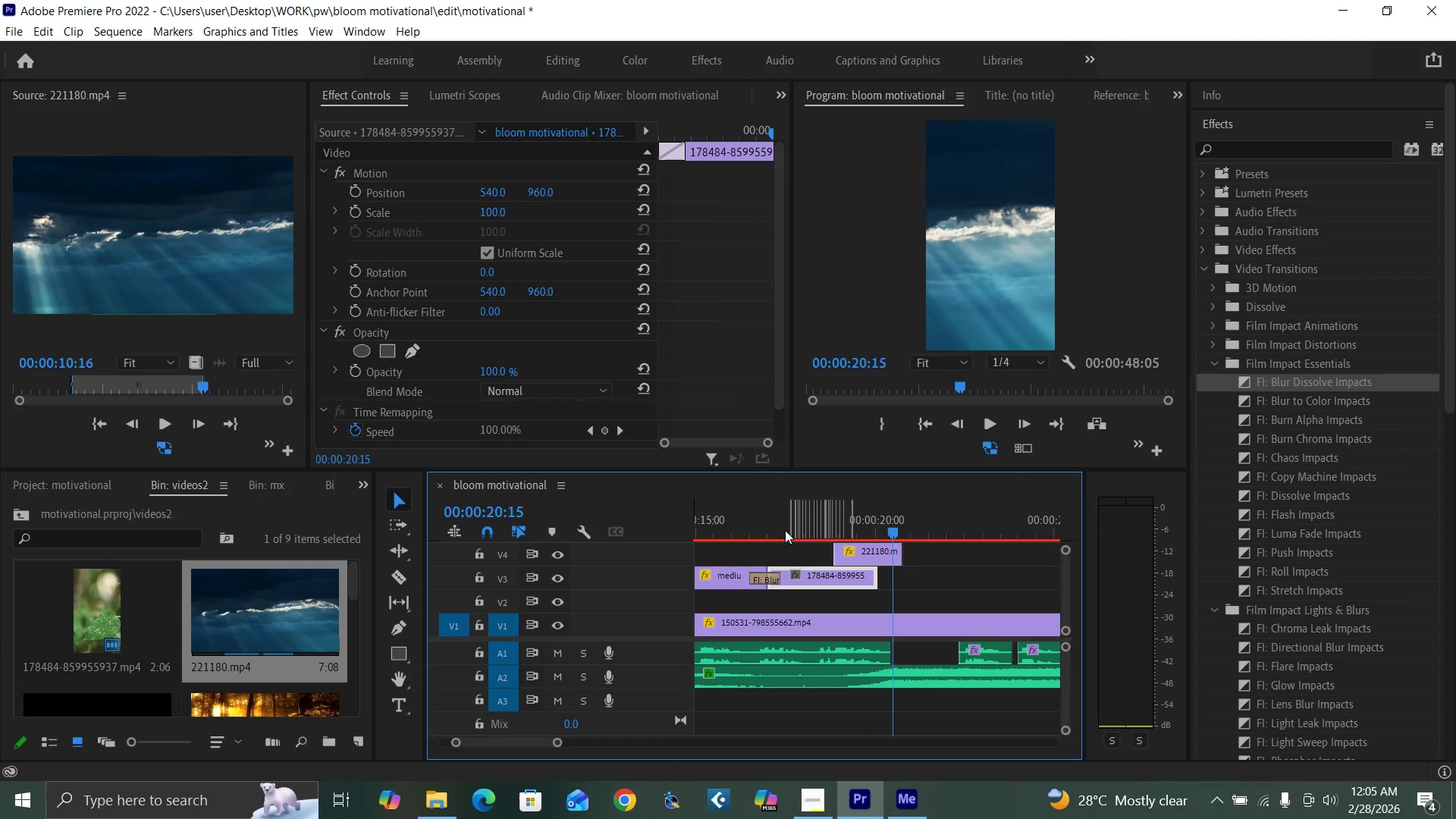 
left_click([780, 526])
 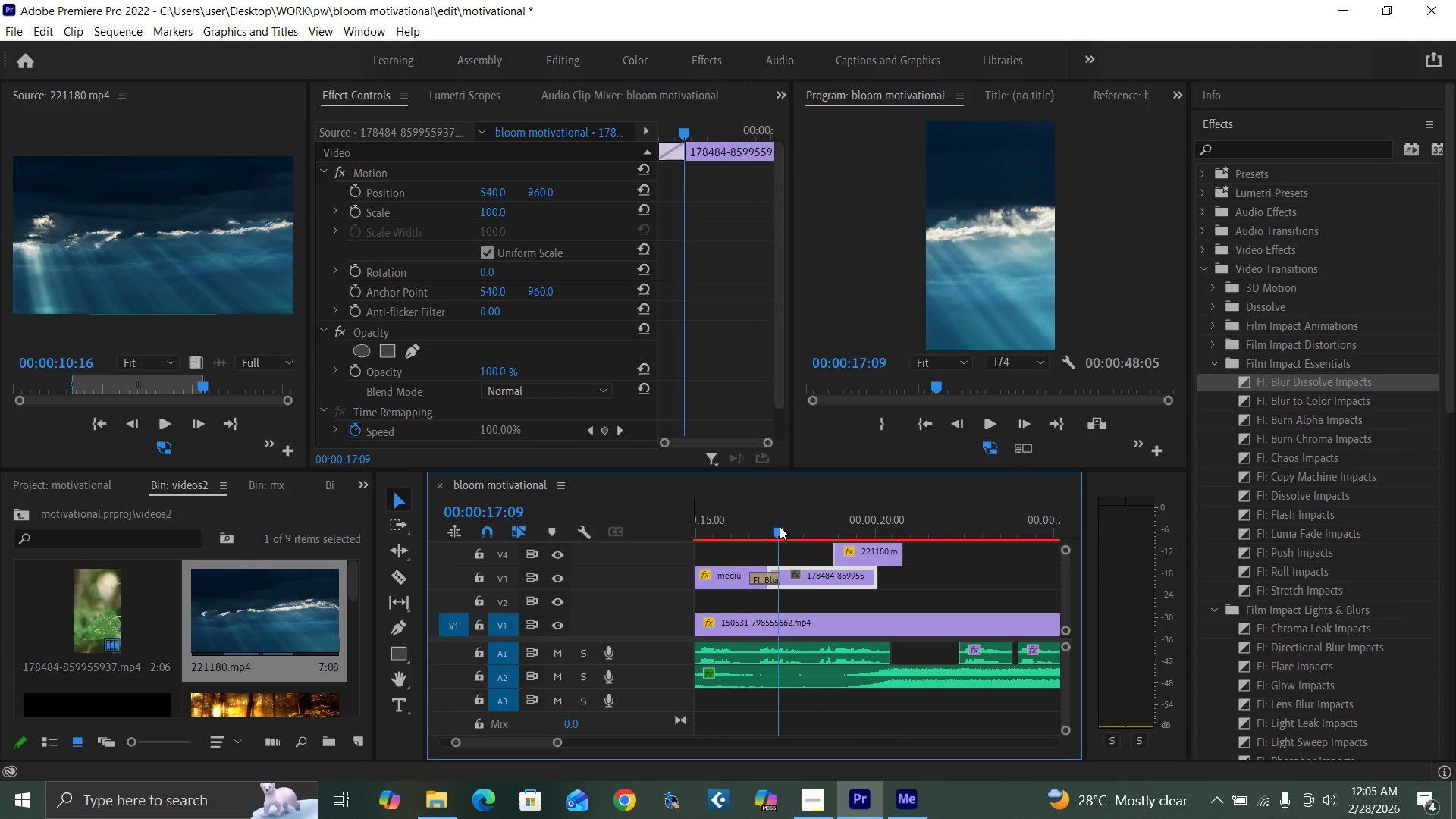 
key(Space)
 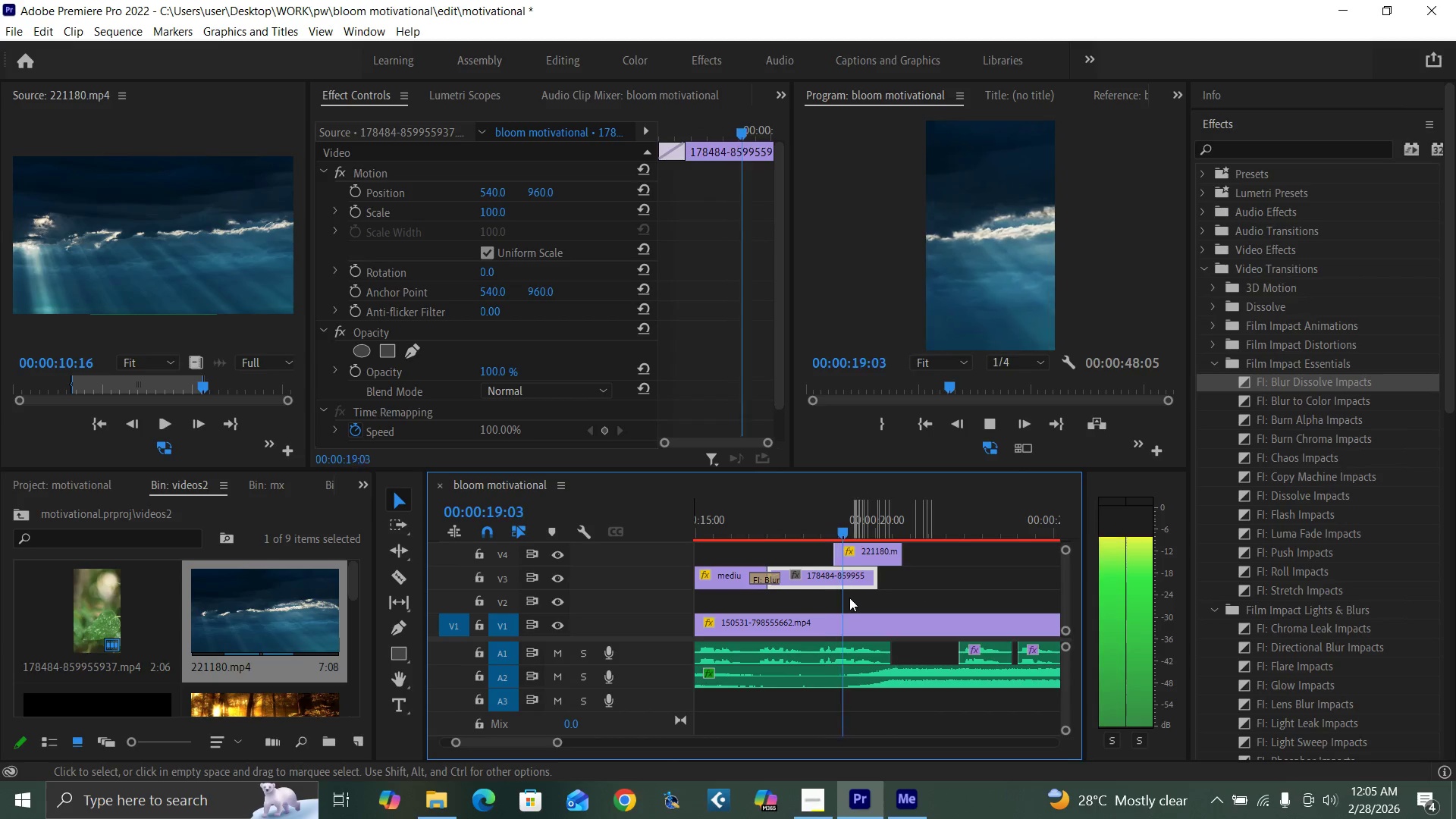 
key(Space)
 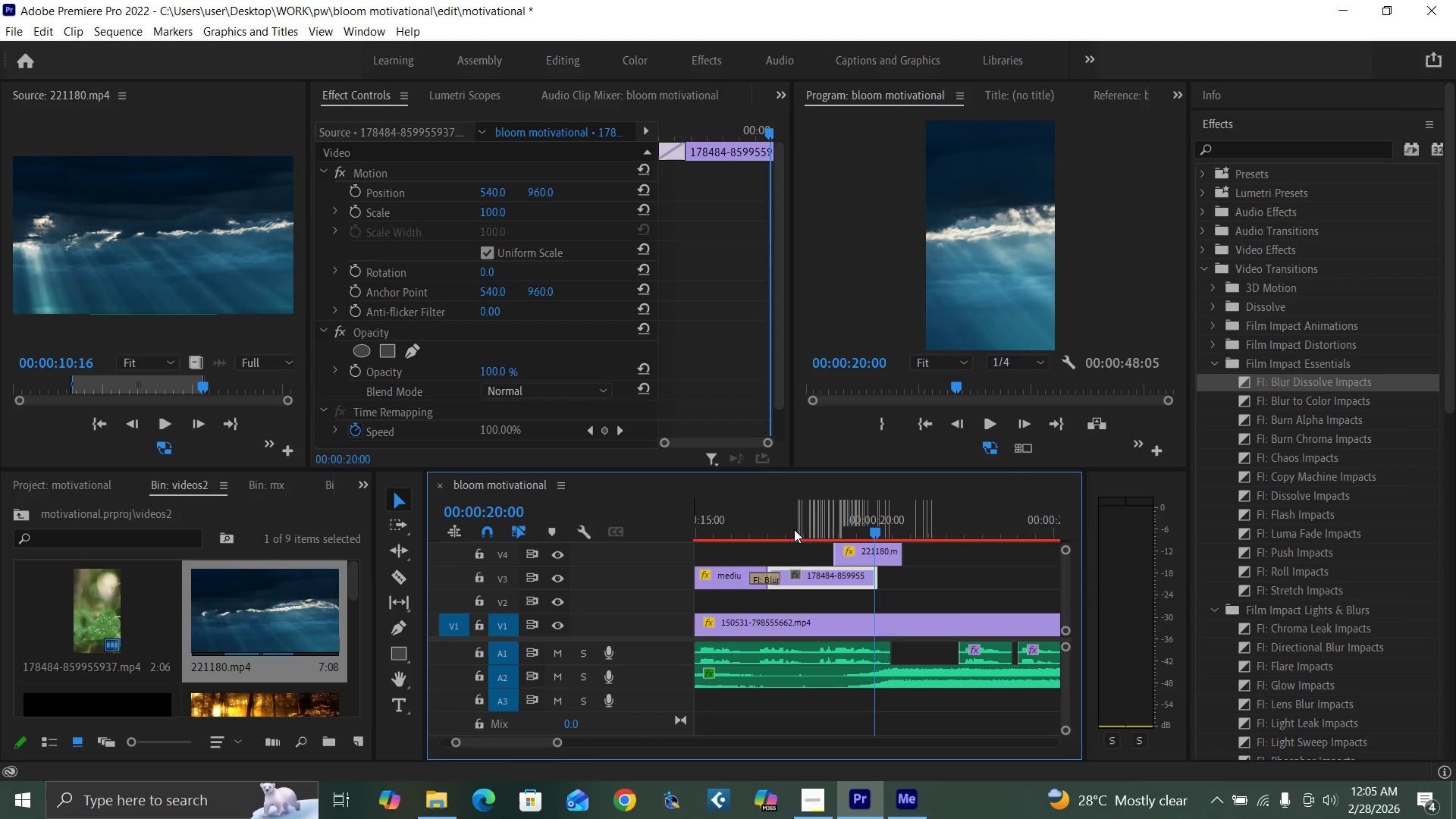 
left_click([783, 529])
 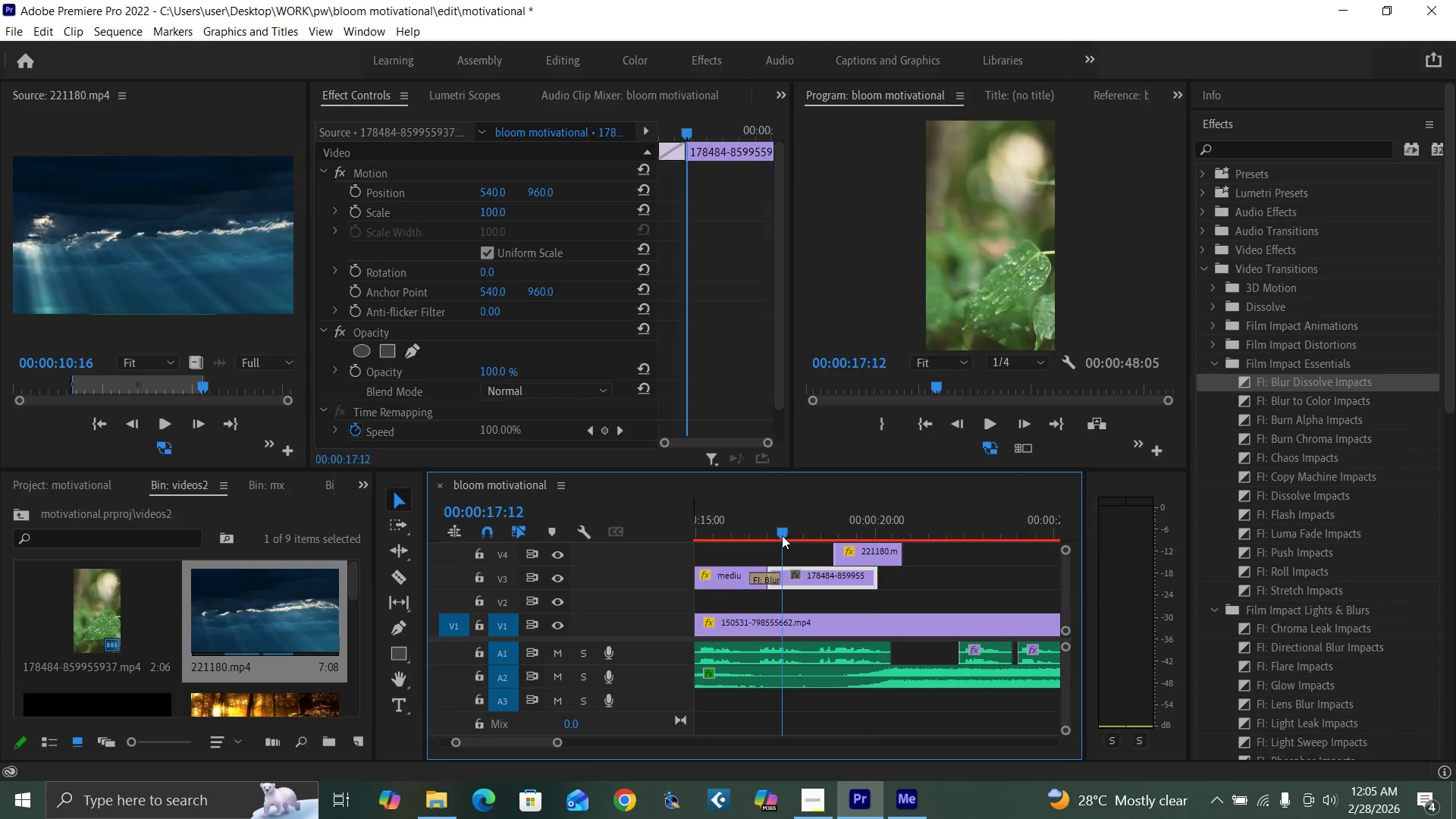 
key(Space)
 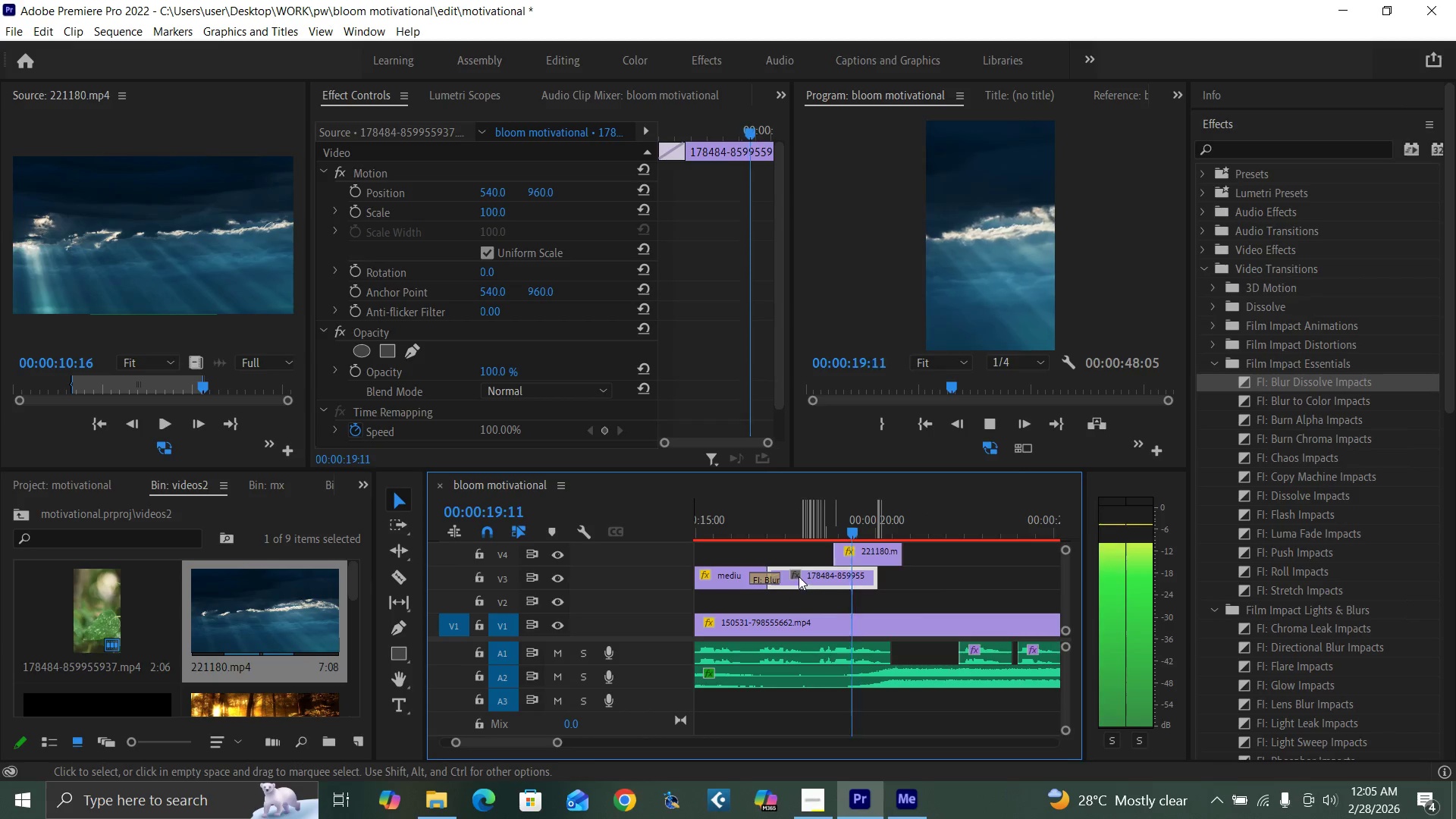 
key(Space)
 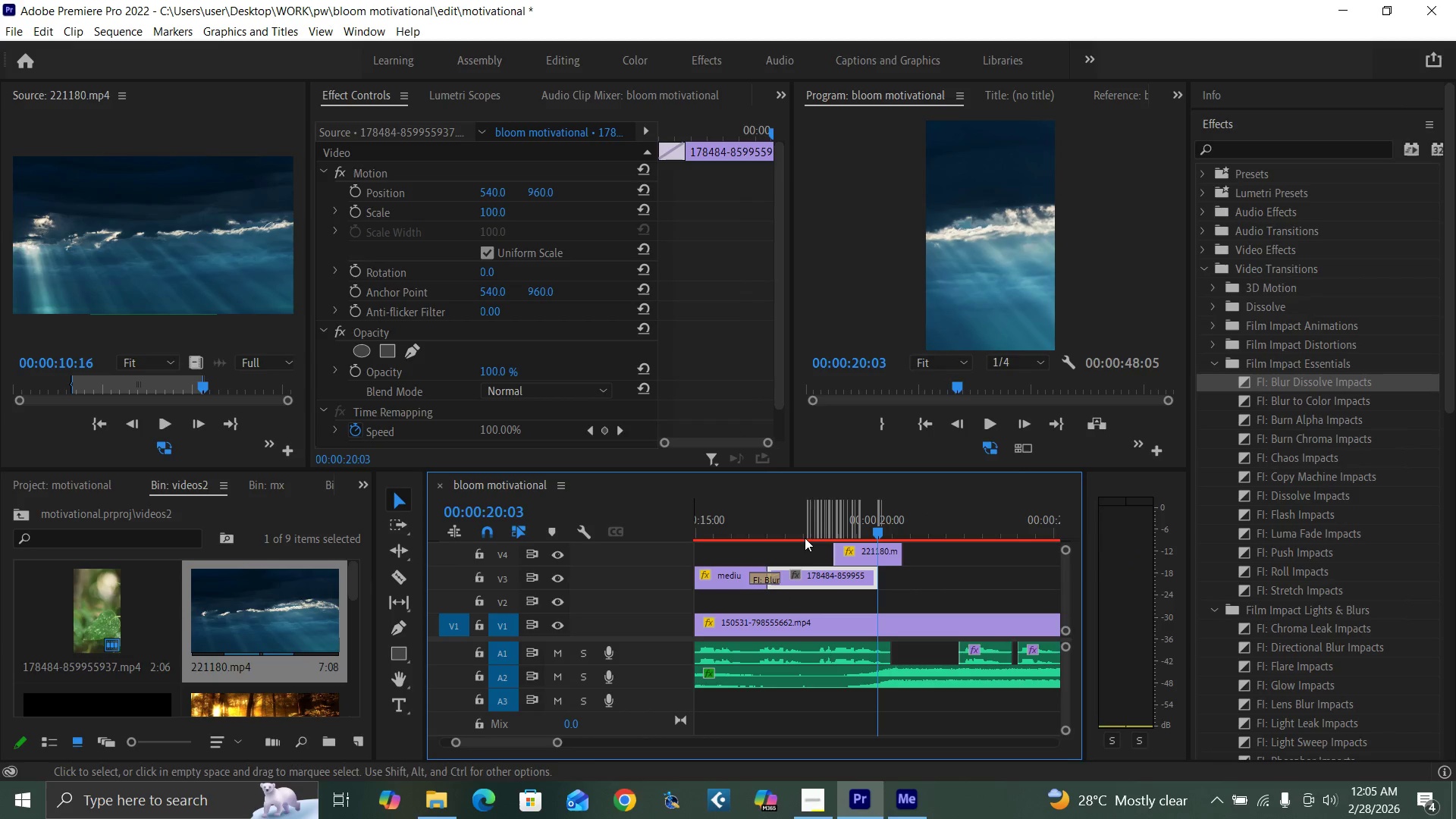 
left_click([748, 538])
 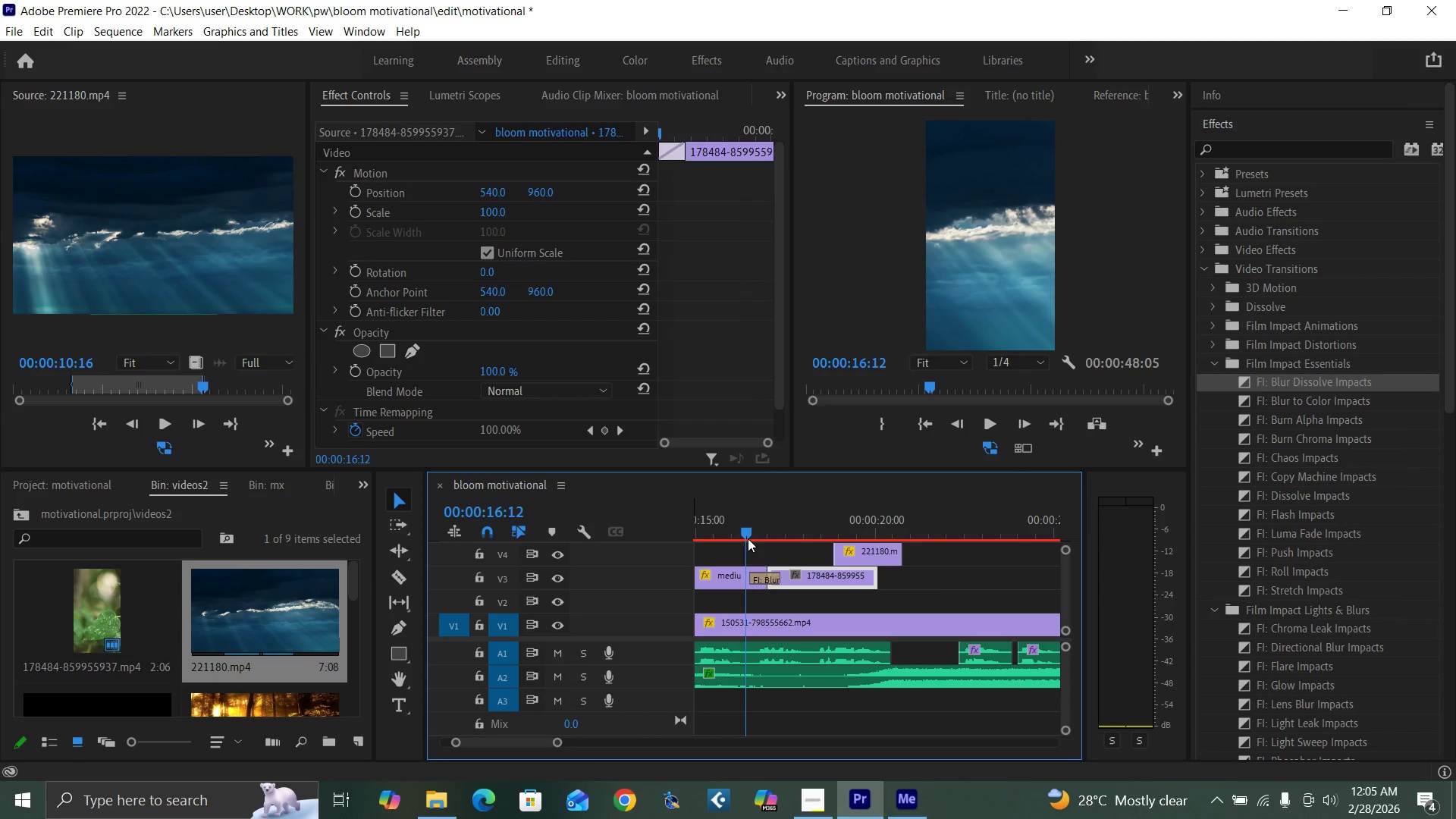 
key(Space)
 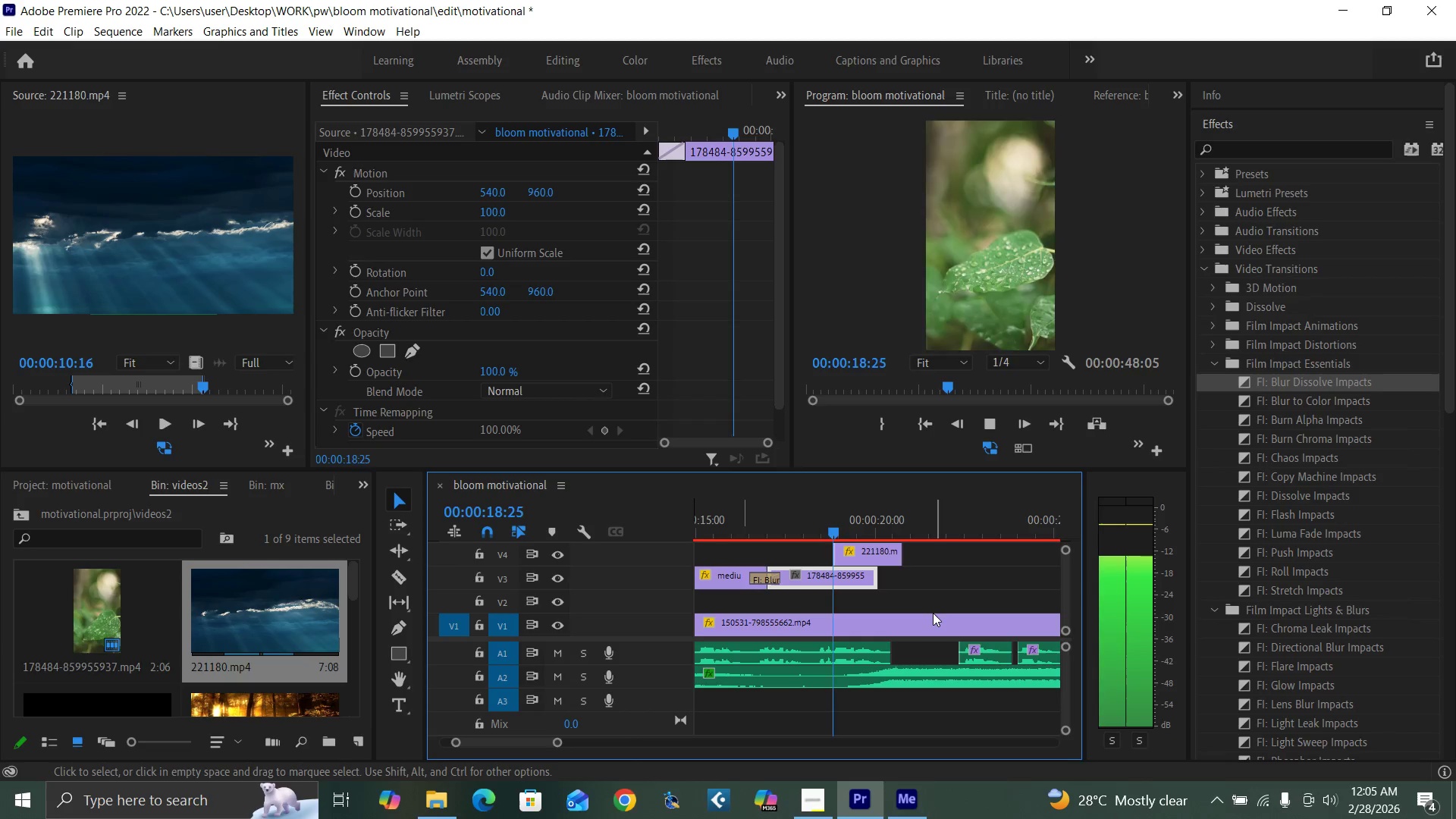 
wait(5.08)
 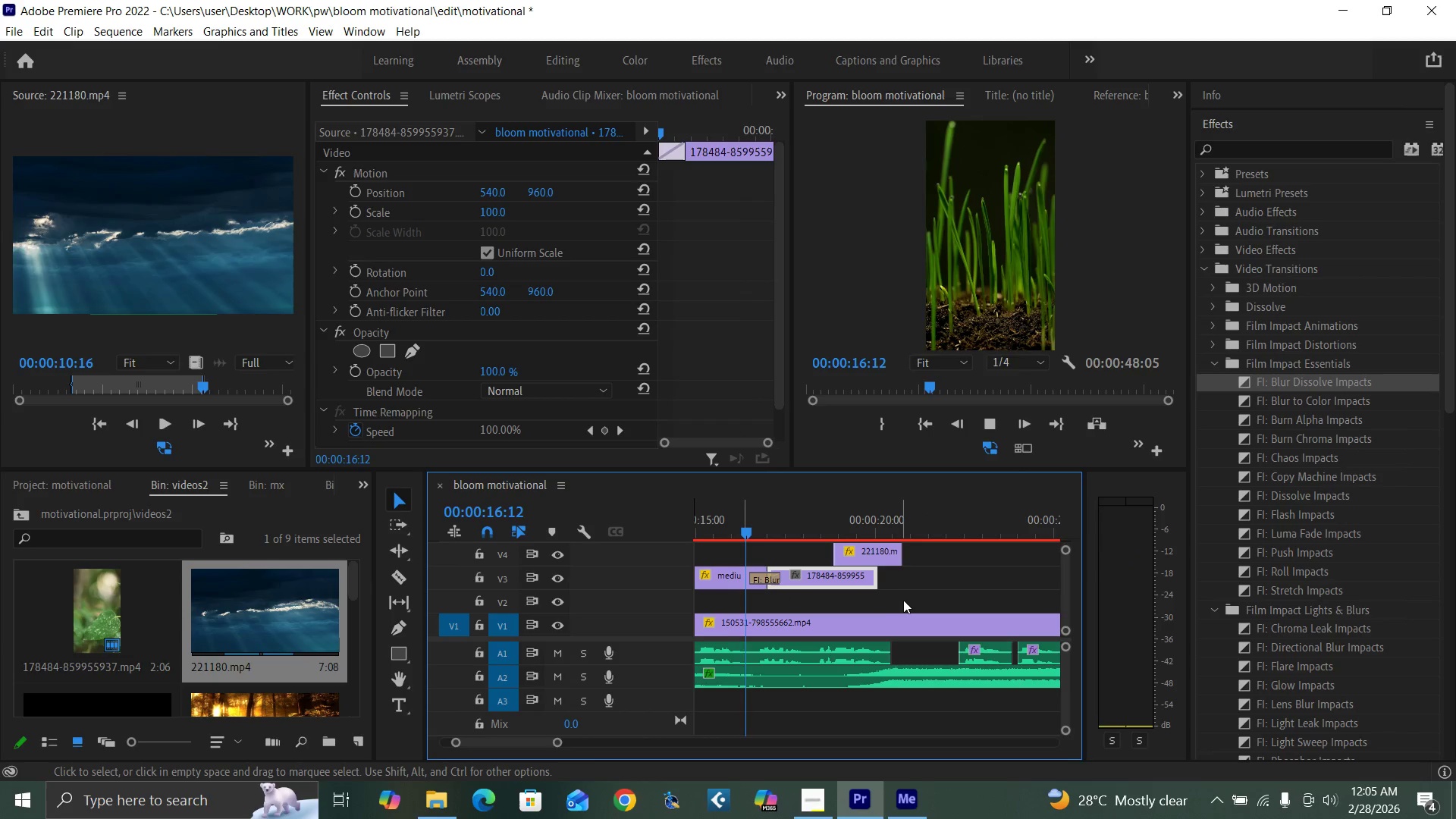 
key(Space)
 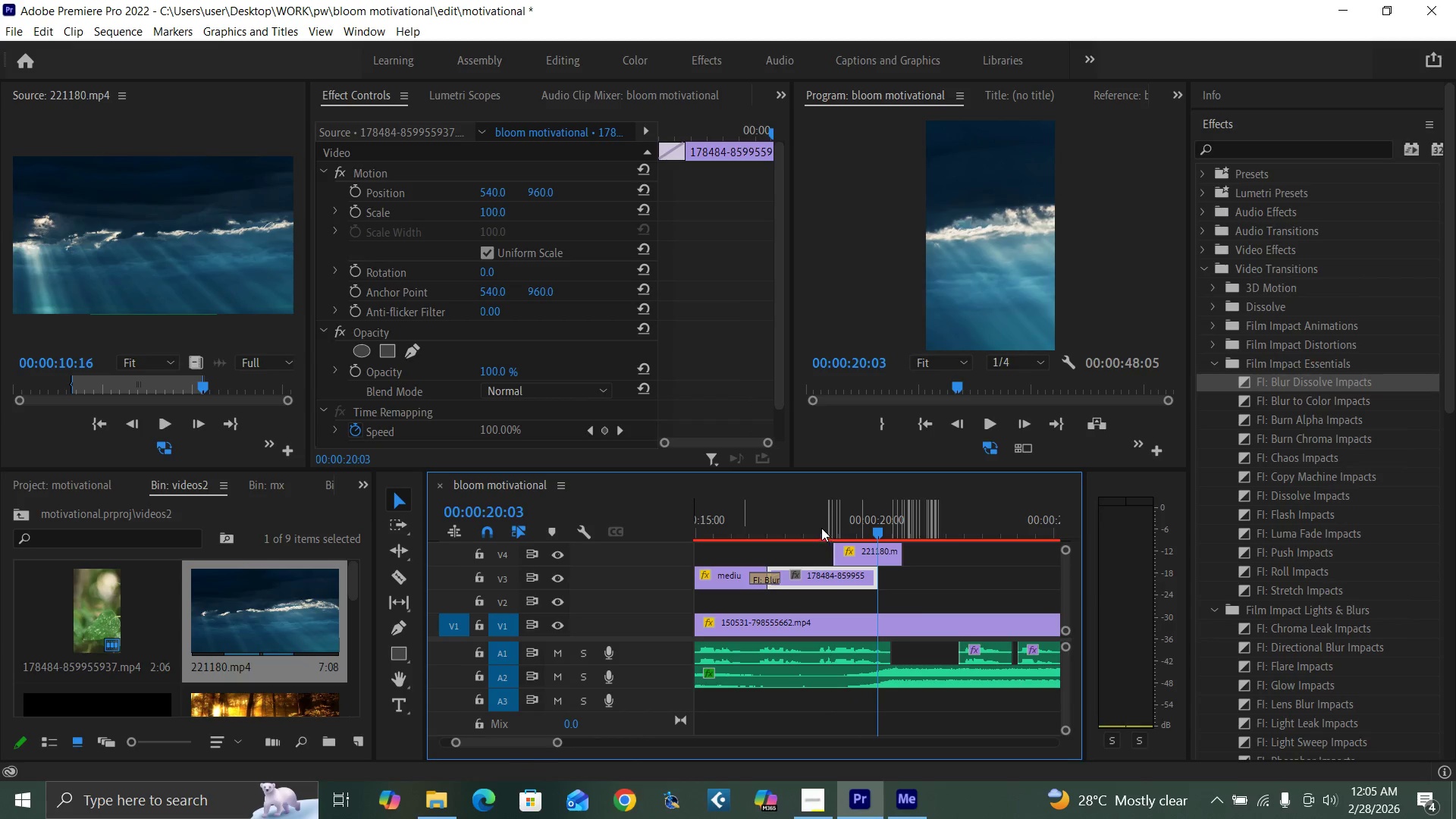 
left_click([817, 528])
 